 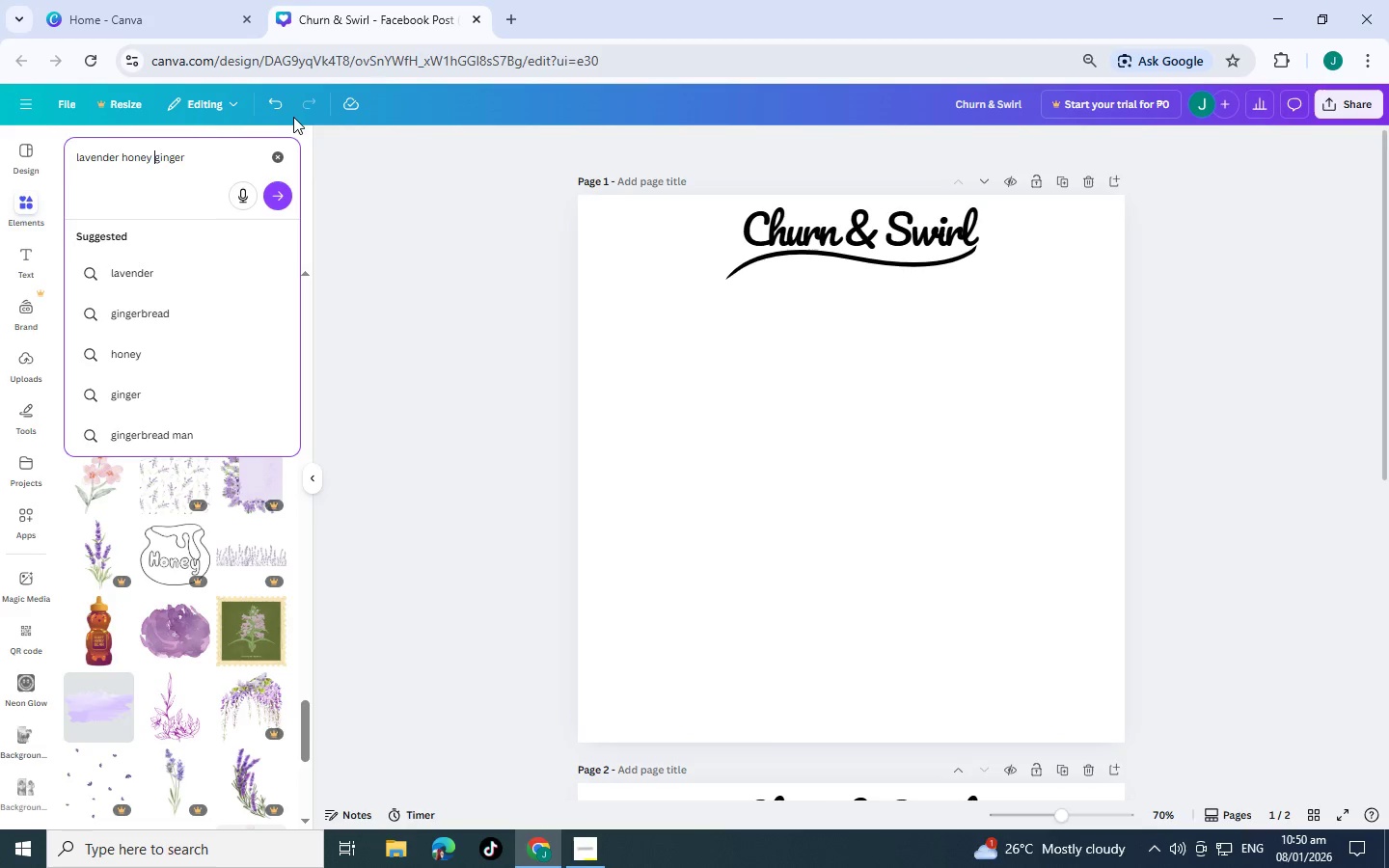 
type(hibiscus )
 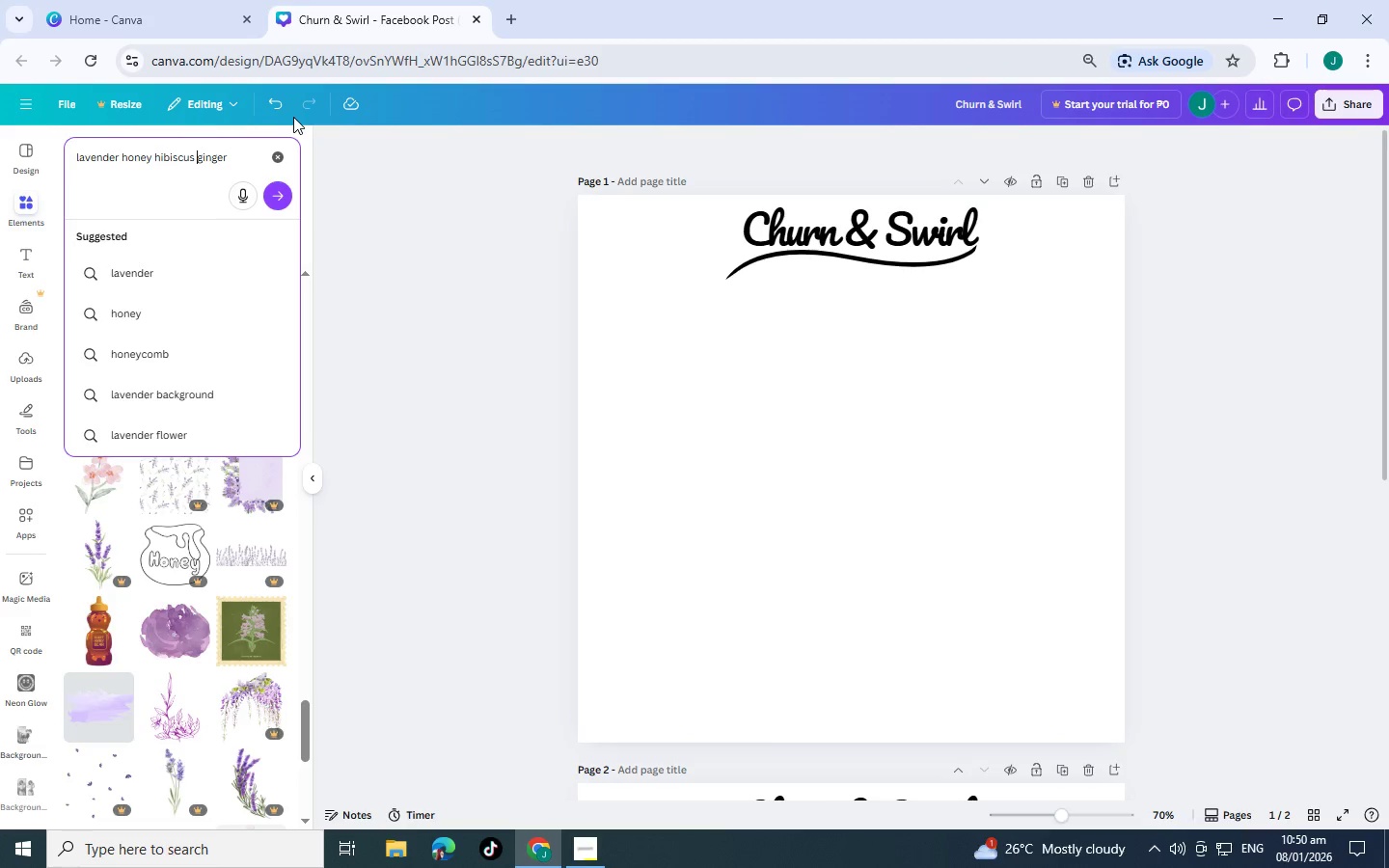 
key(Enter)
 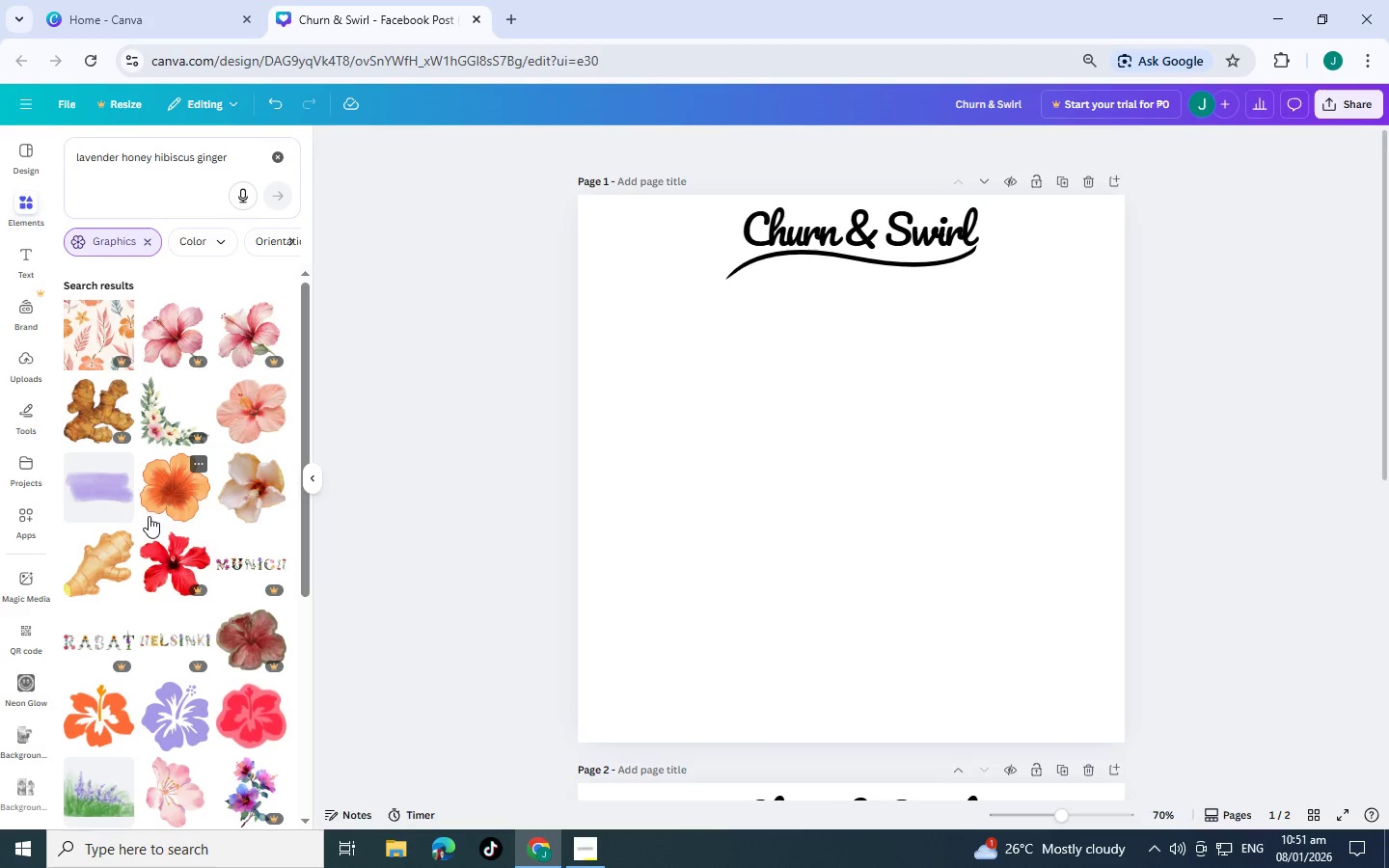 
wait(5.2)
 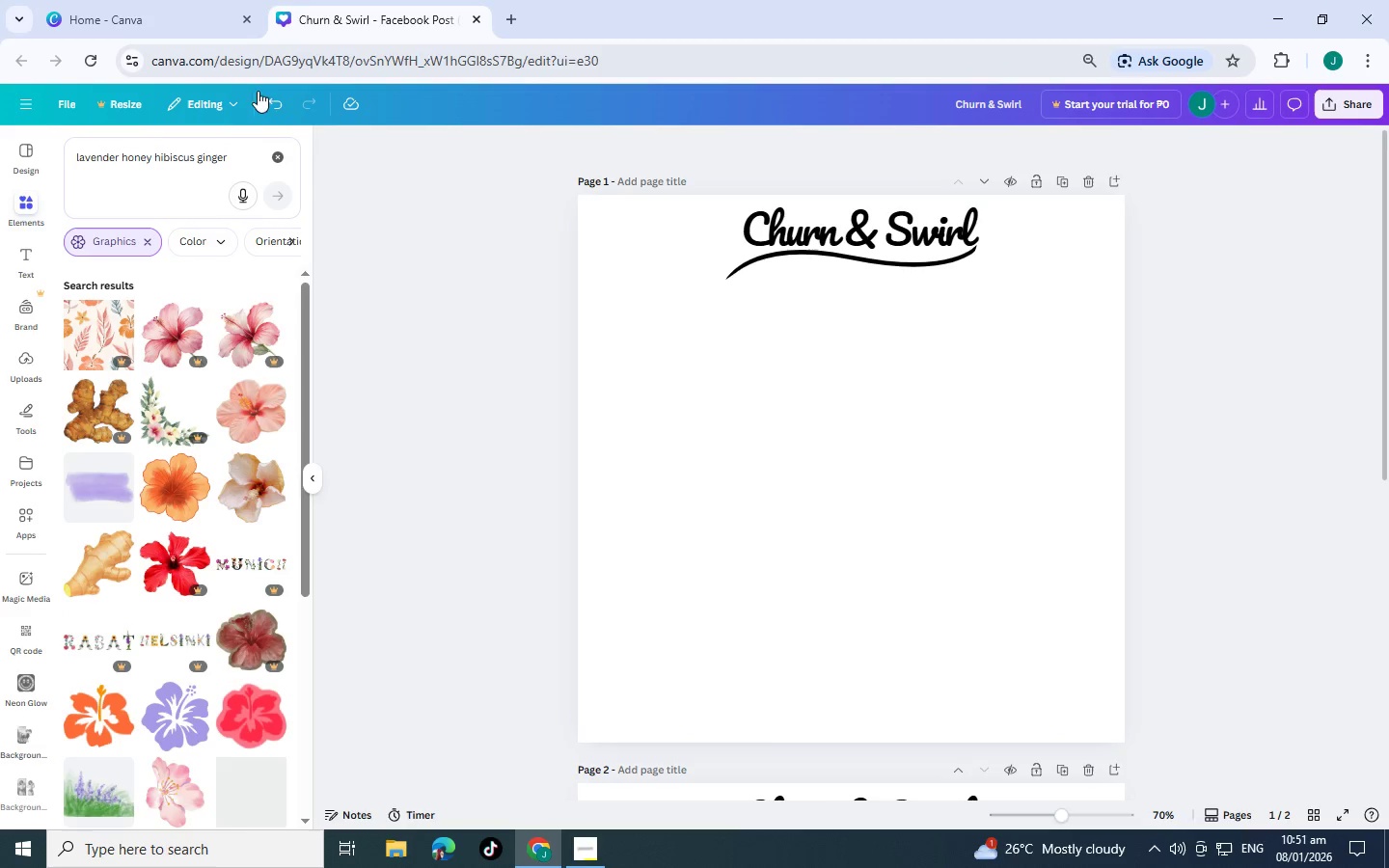 
left_click([234, 413])
 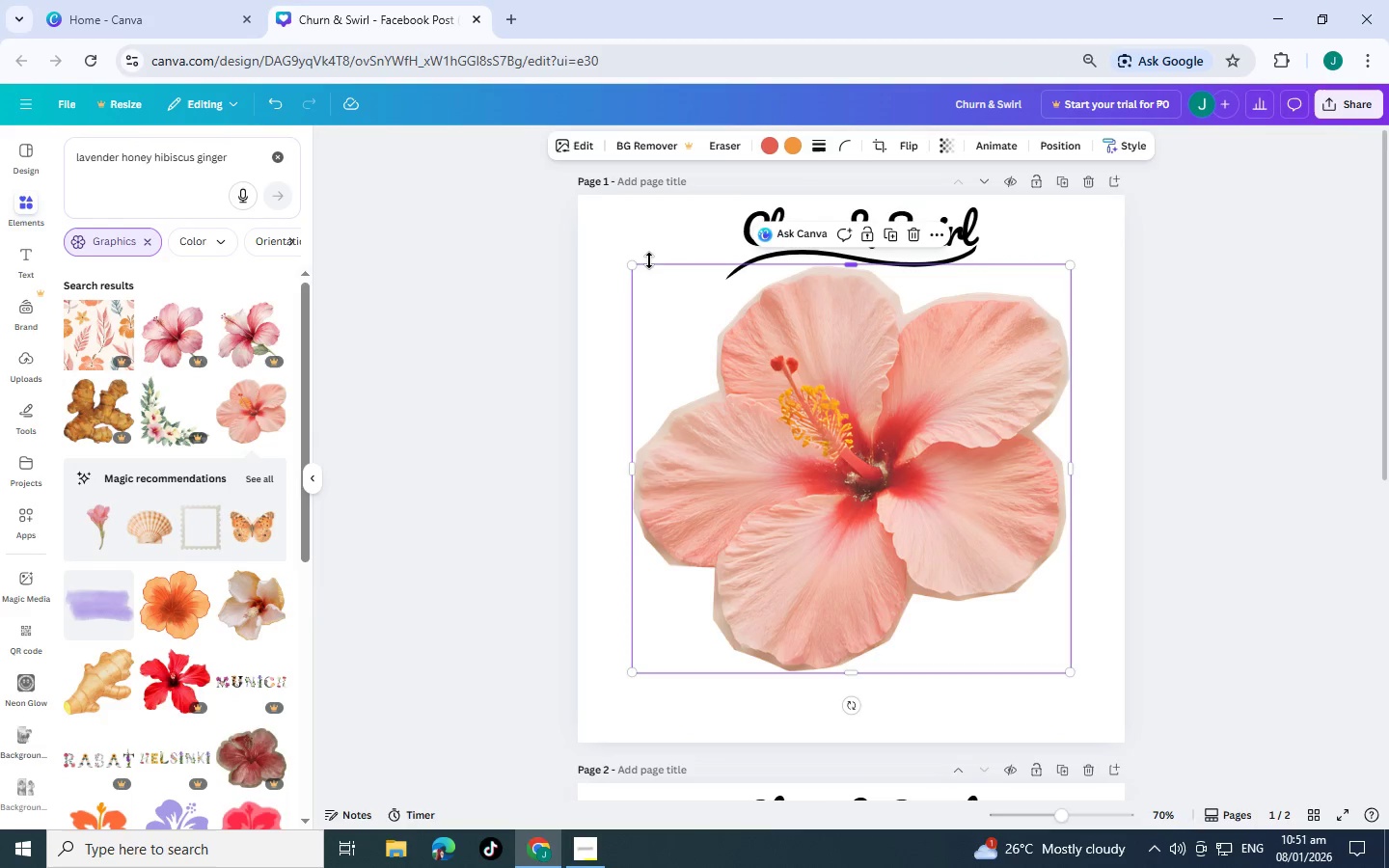 
left_click_drag(start_coordinate=[631, 264], to_coordinate=[954, 453])
 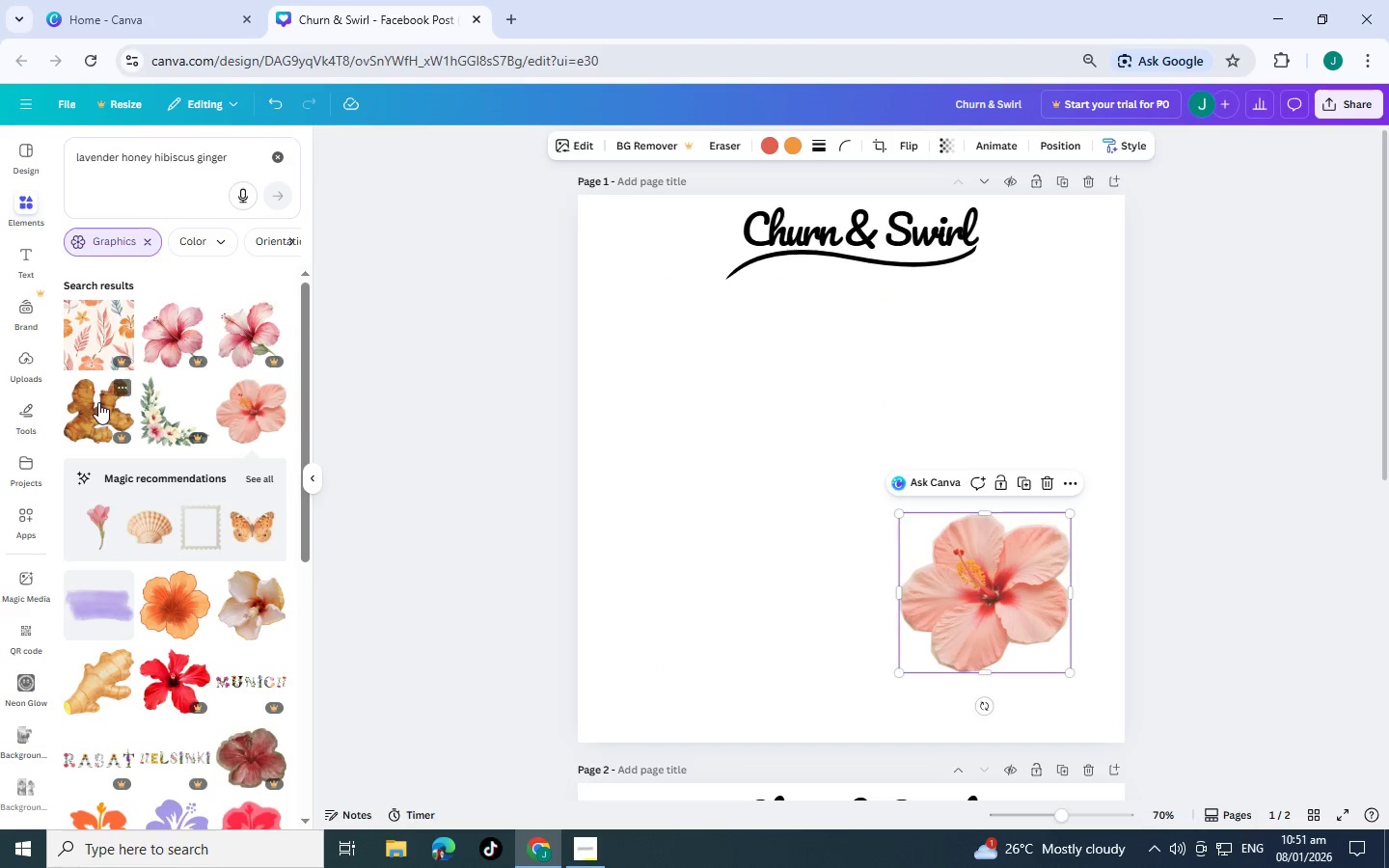 
scroll: coordinate [98, 402], scroll_direction: down, amount: 1.0
 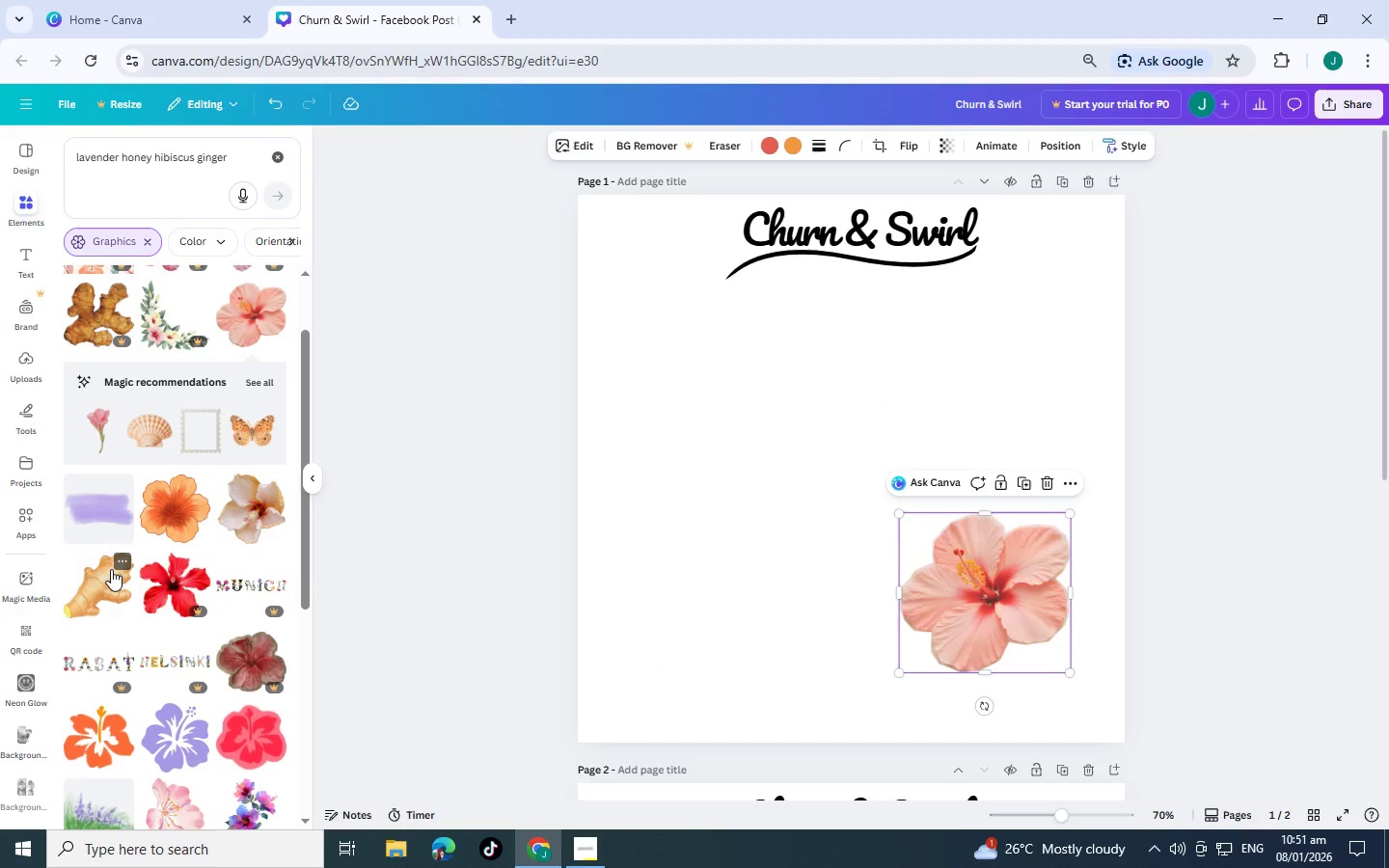 
left_click([111, 569])
 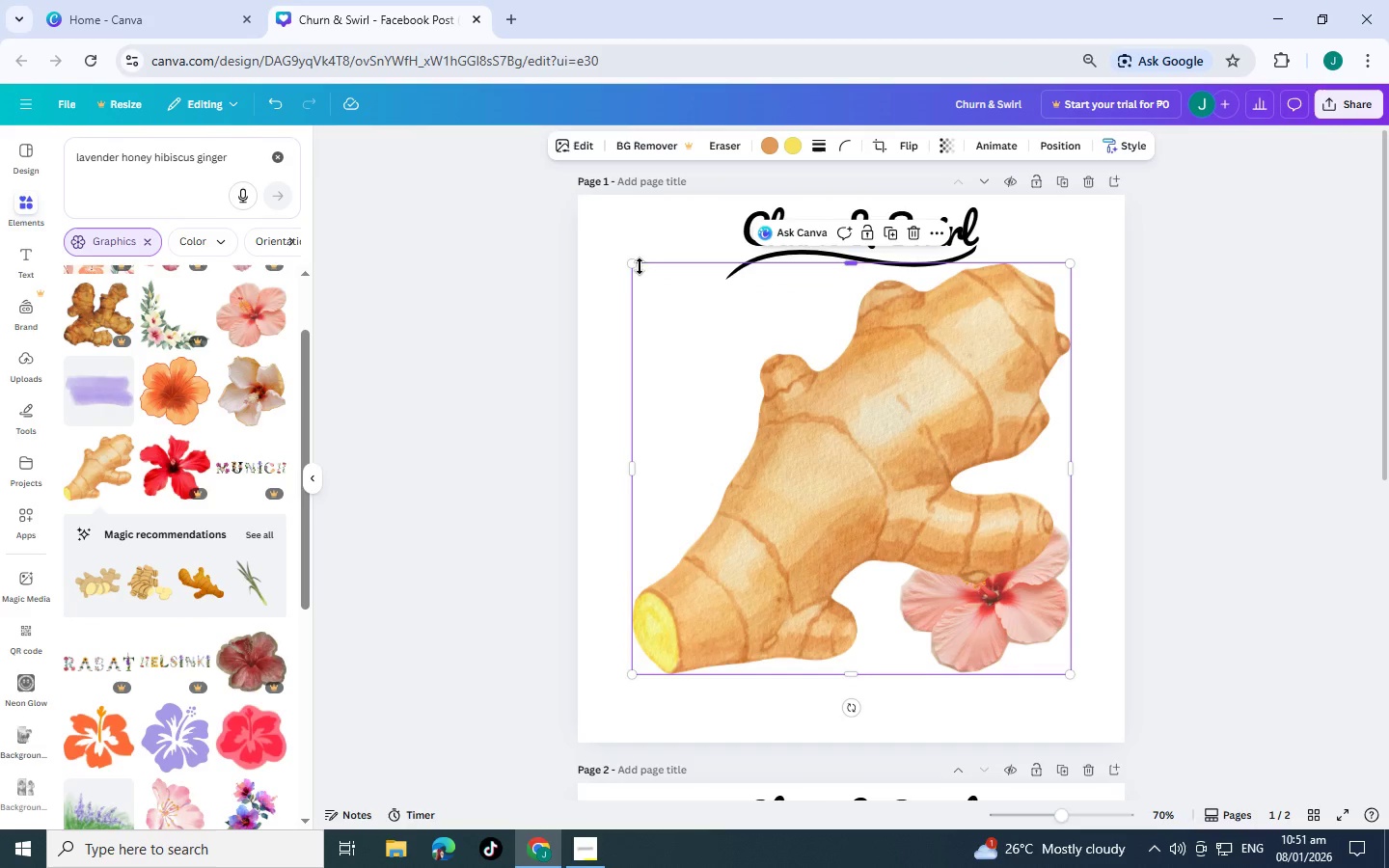 
left_click_drag(start_coordinate=[630, 263], to_coordinate=[941, 556])
 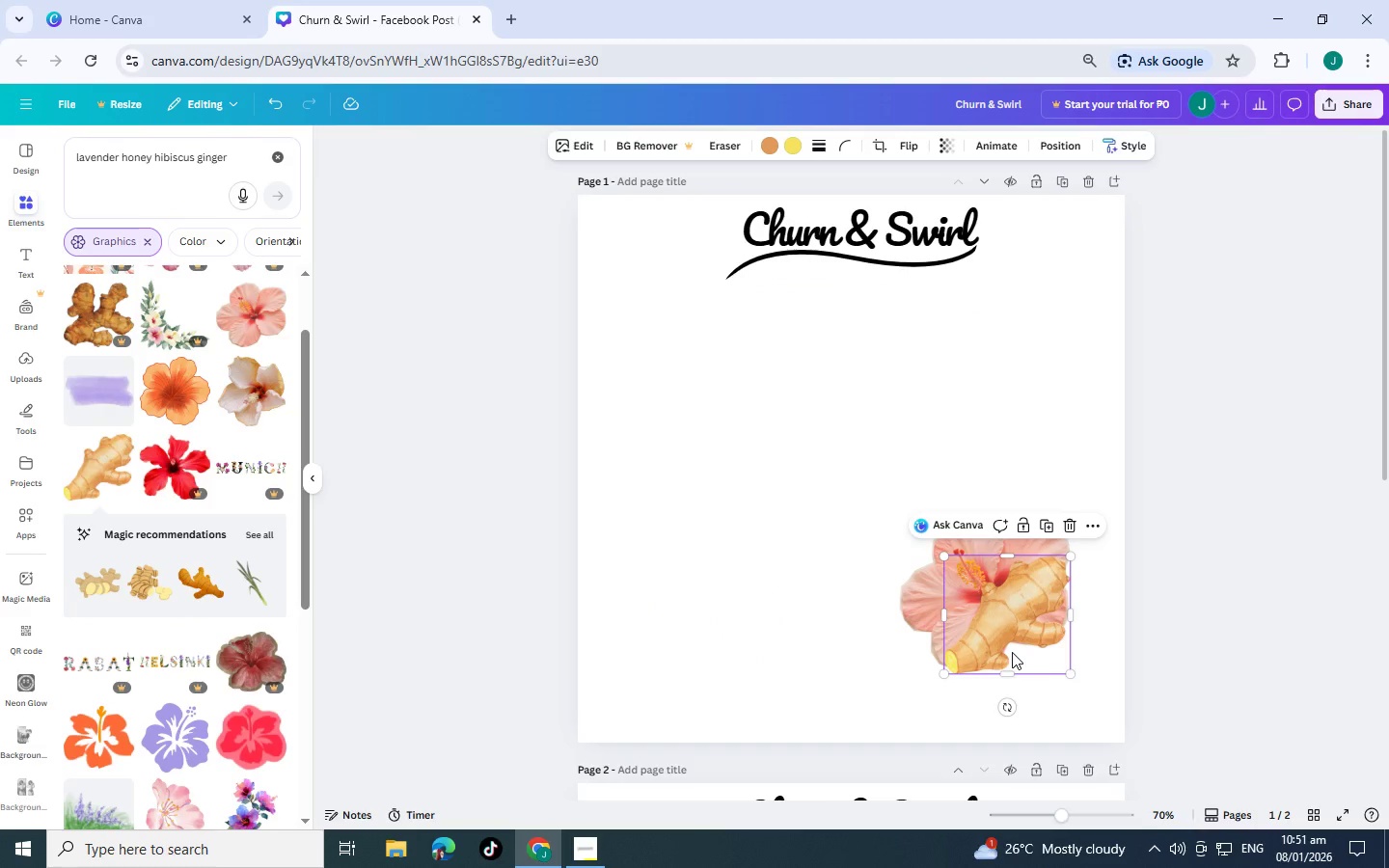 
left_click_drag(start_coordinate=[1012, 652], to_coordinate=[1033, 439])
 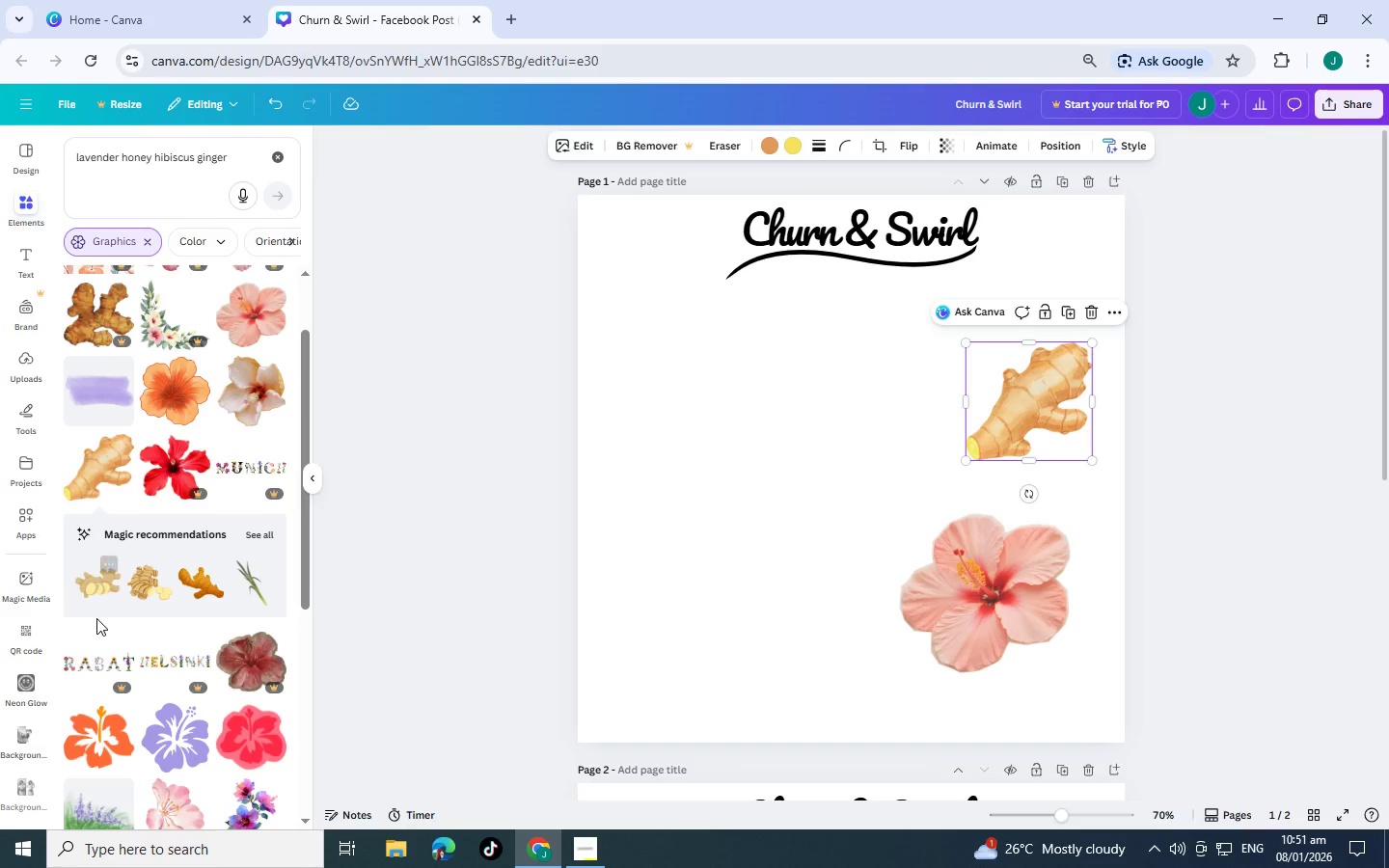 
scroll: coordinate [160, 534], scroll_direction: down, amount: 5.0
 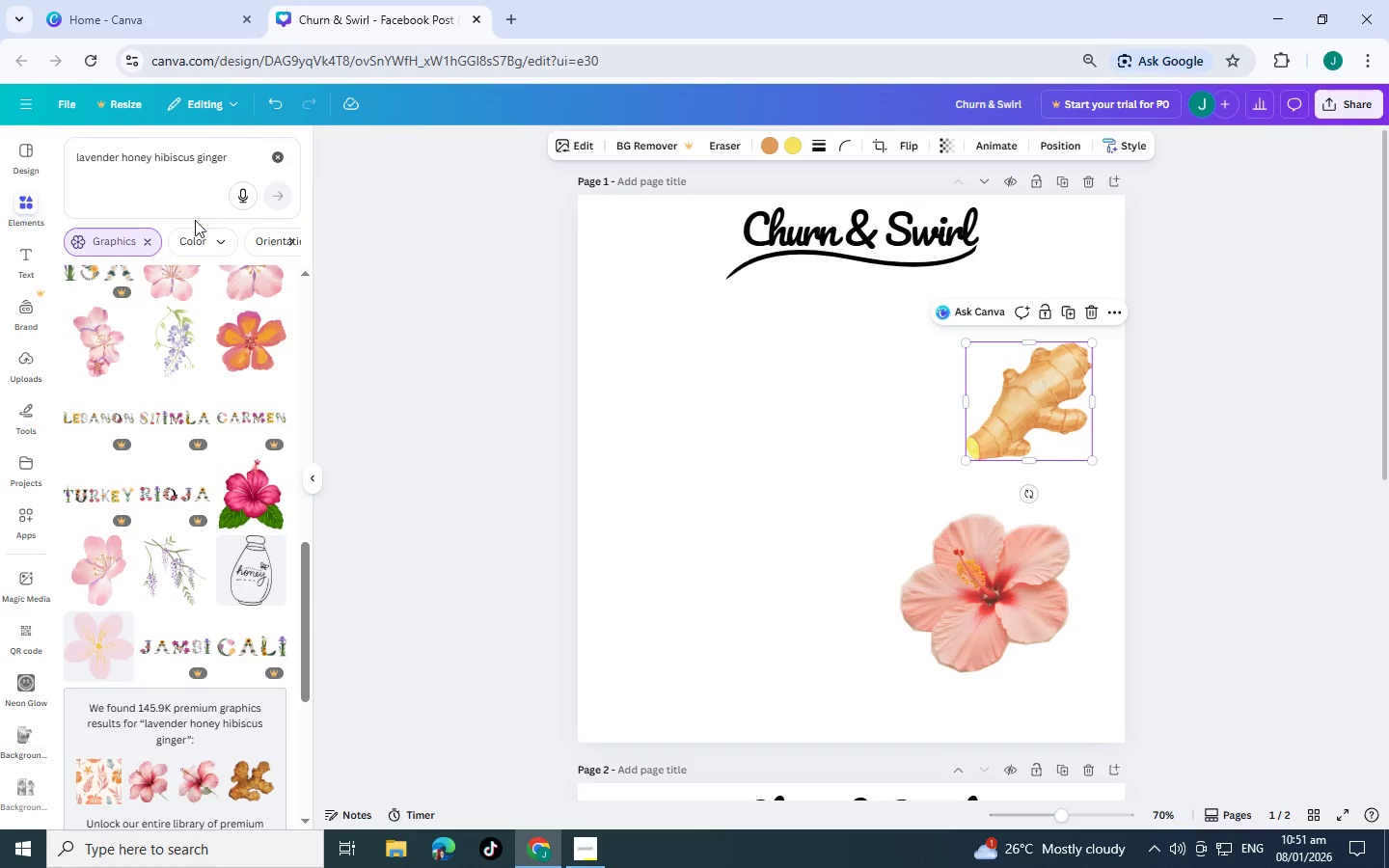 
left_click_drag(start_coordinate=[235, 157], to_coordinate=[152, 174])
 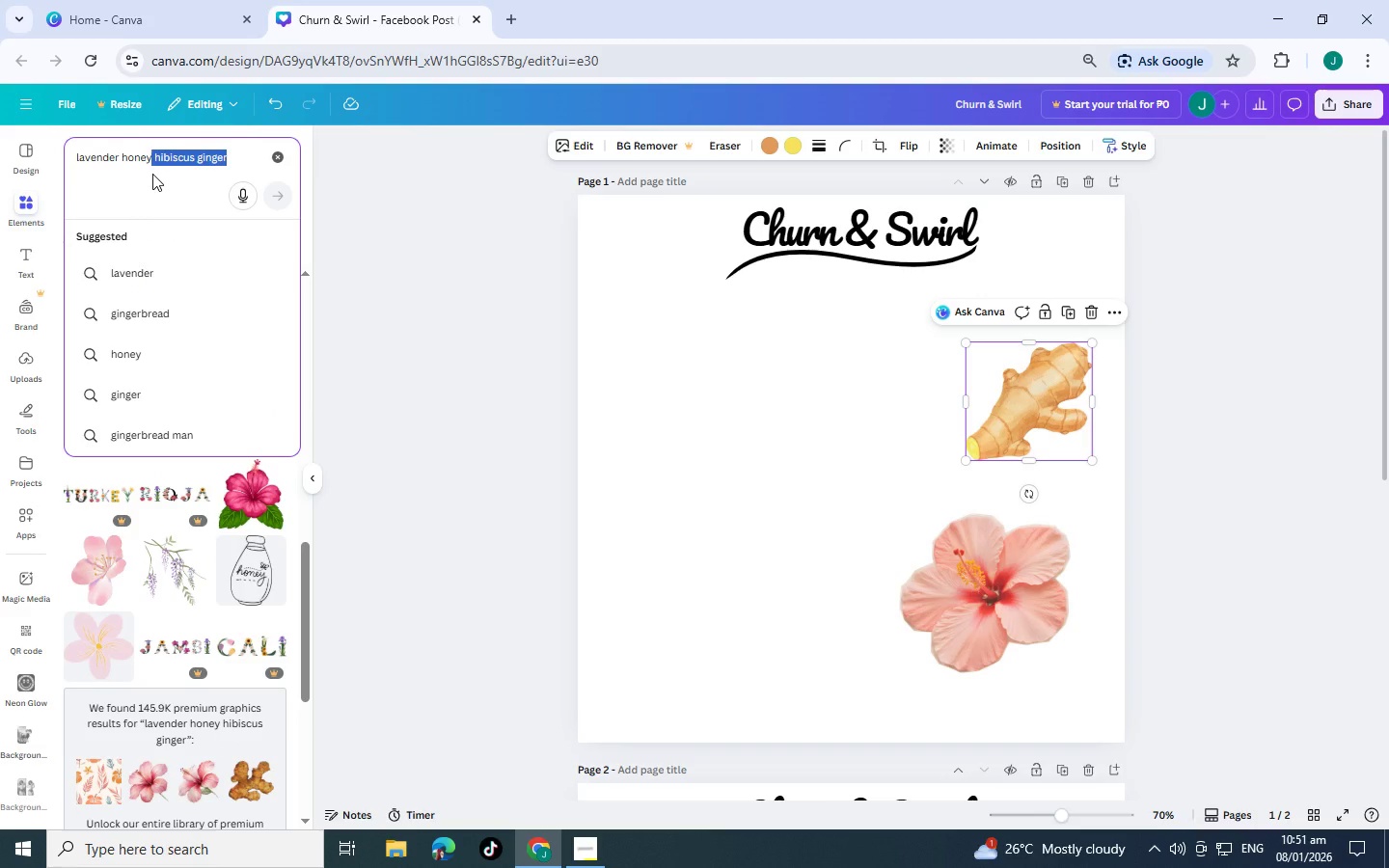 
key(Backspace)
 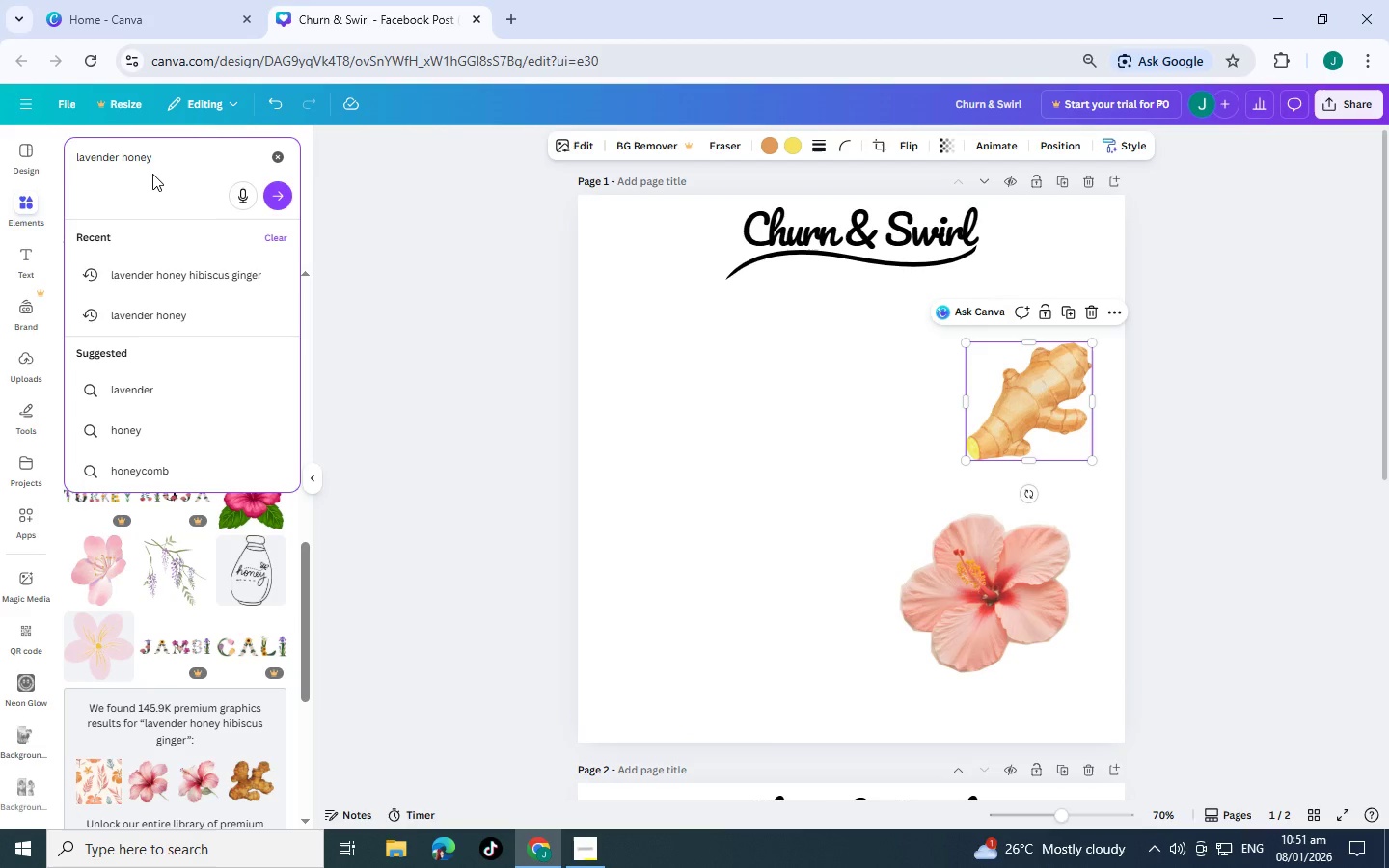 
key(Enter)
 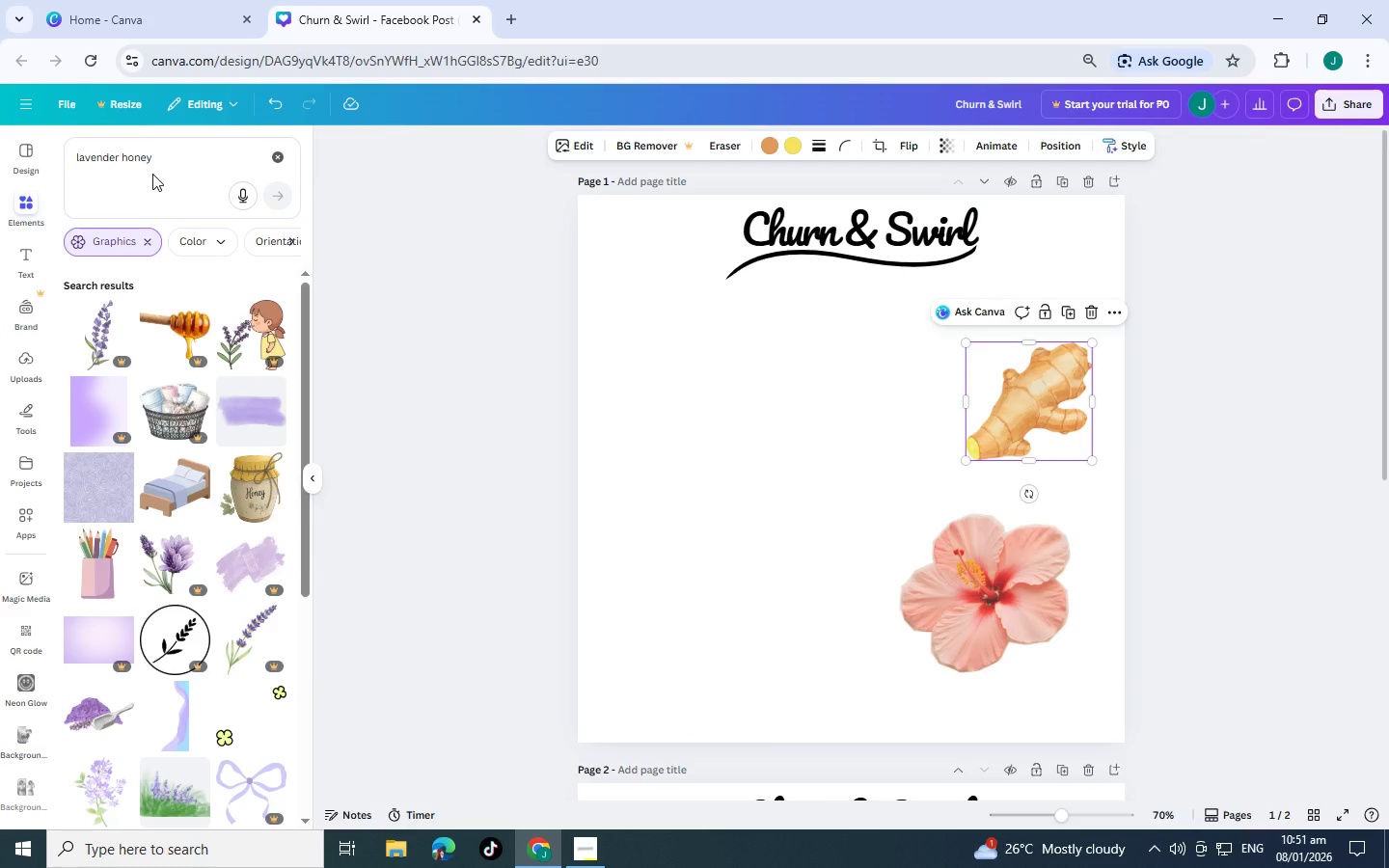 
scroll: coordinate [150, 449], scroll_direction: down, amount: 15.0
 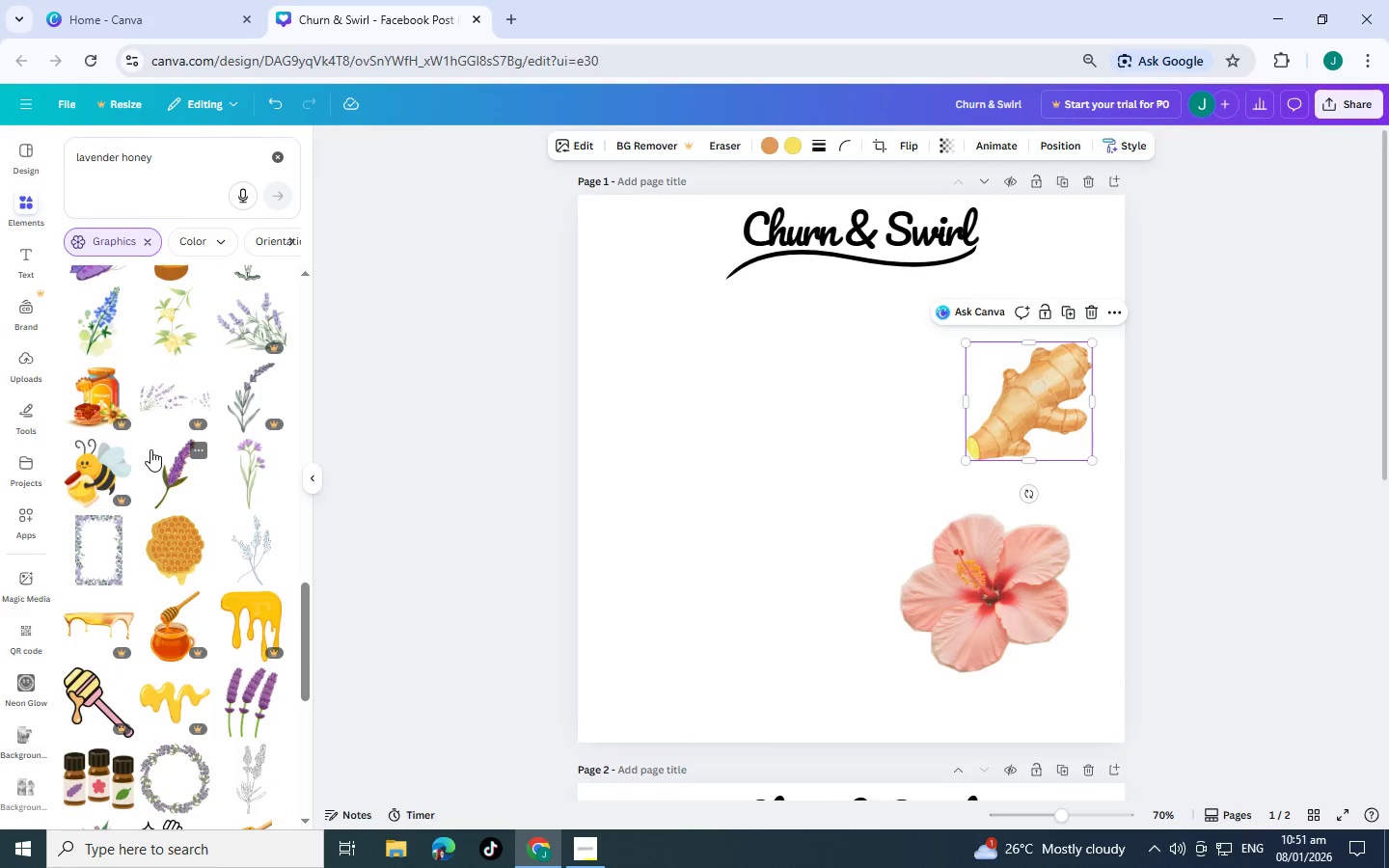 
scroll: coordinate [150, 449], scroll_direction: down, amount: 3.0
 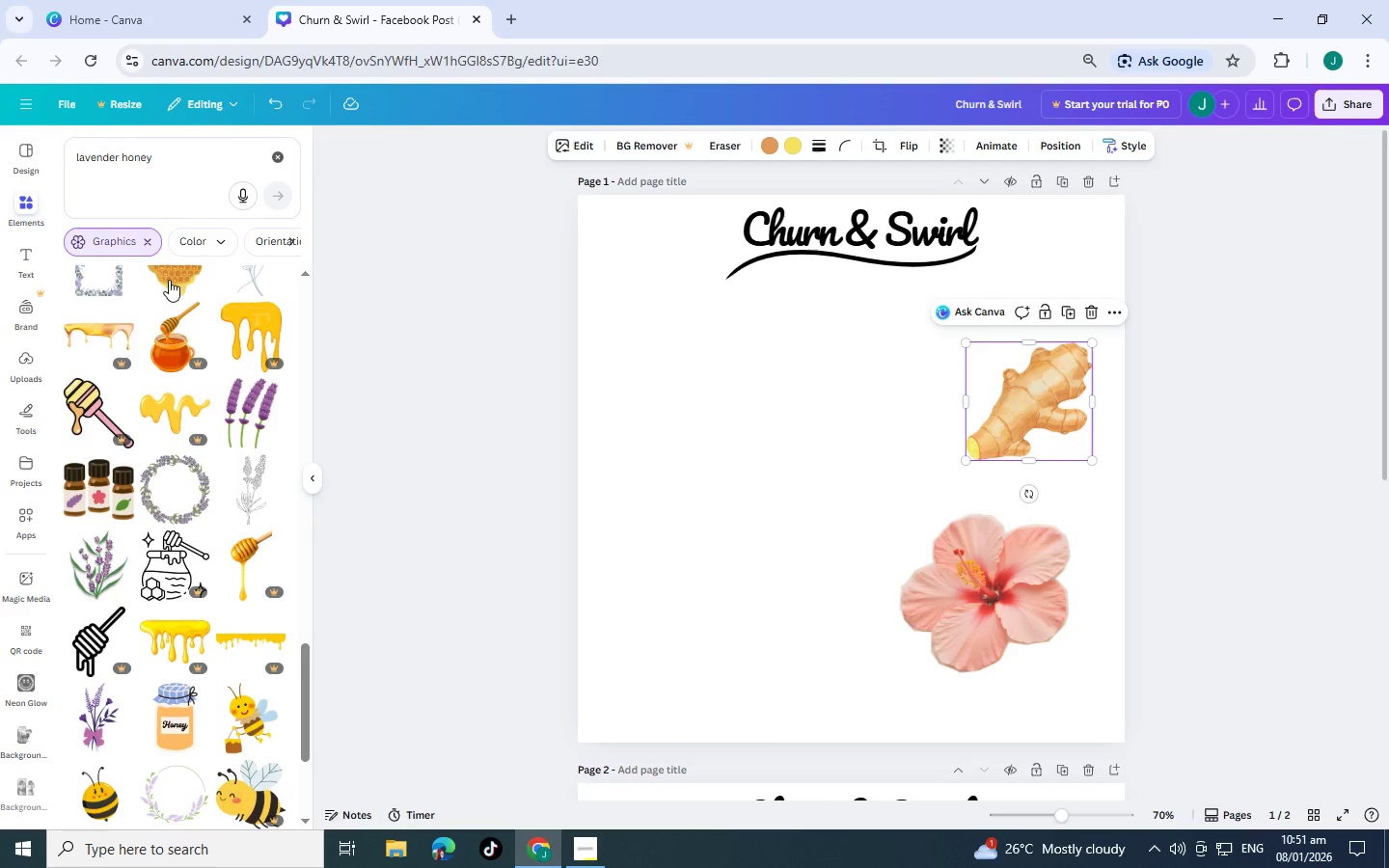 
left_click([170, 279])
 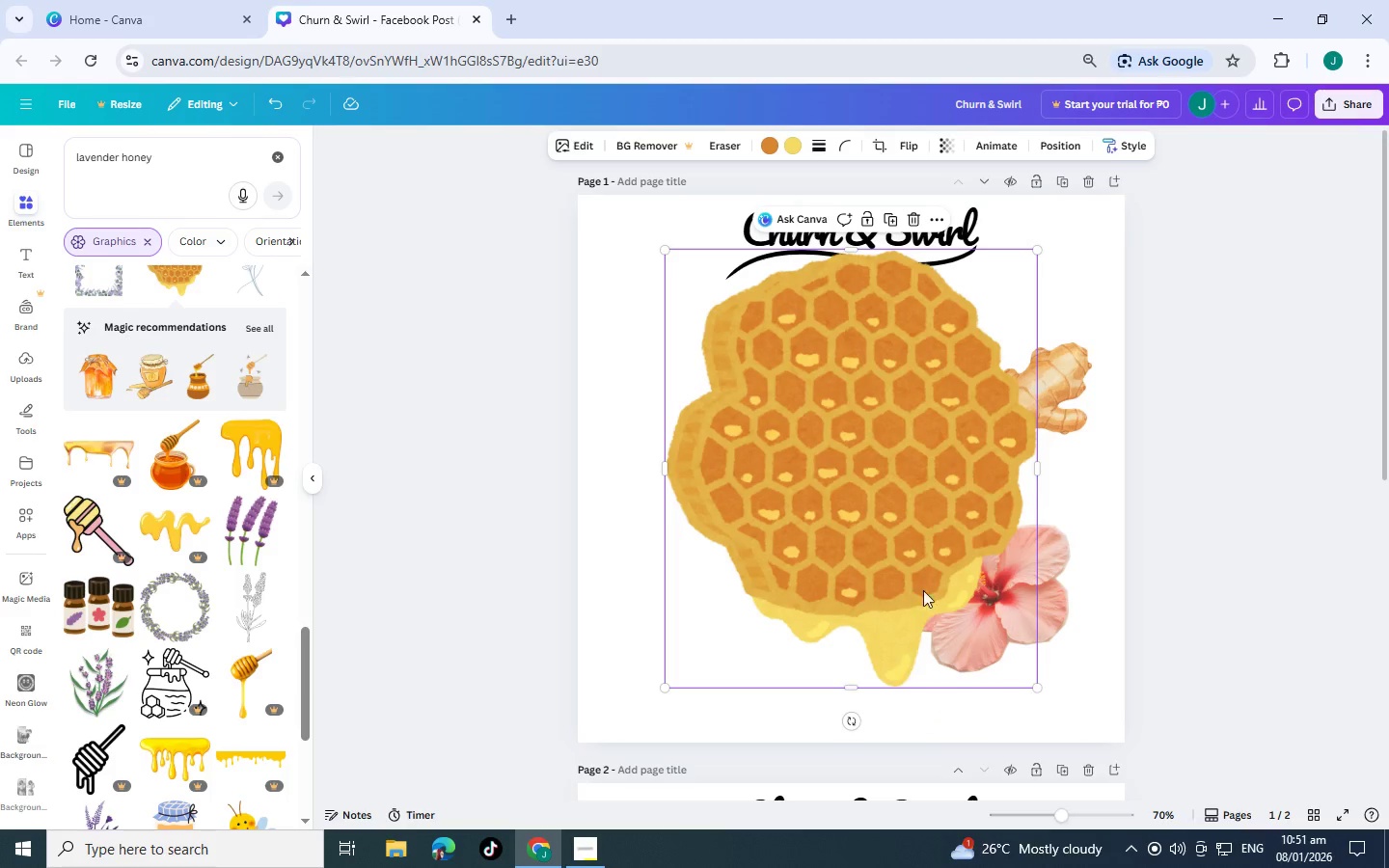 
wait(8.62)
 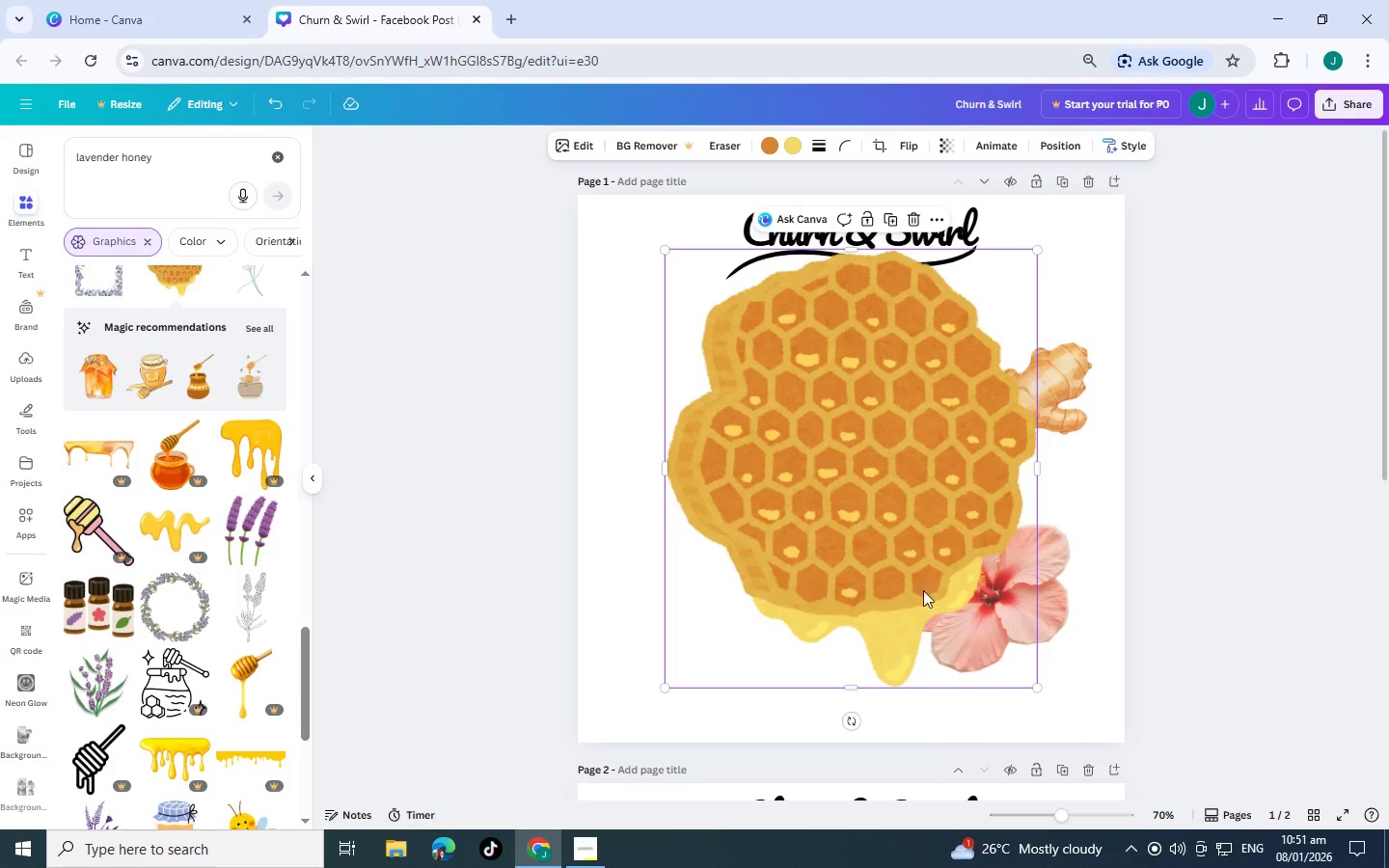 
left_click_drag(start_coordinate=[854, 247], to_coordinate=[824, 597])
 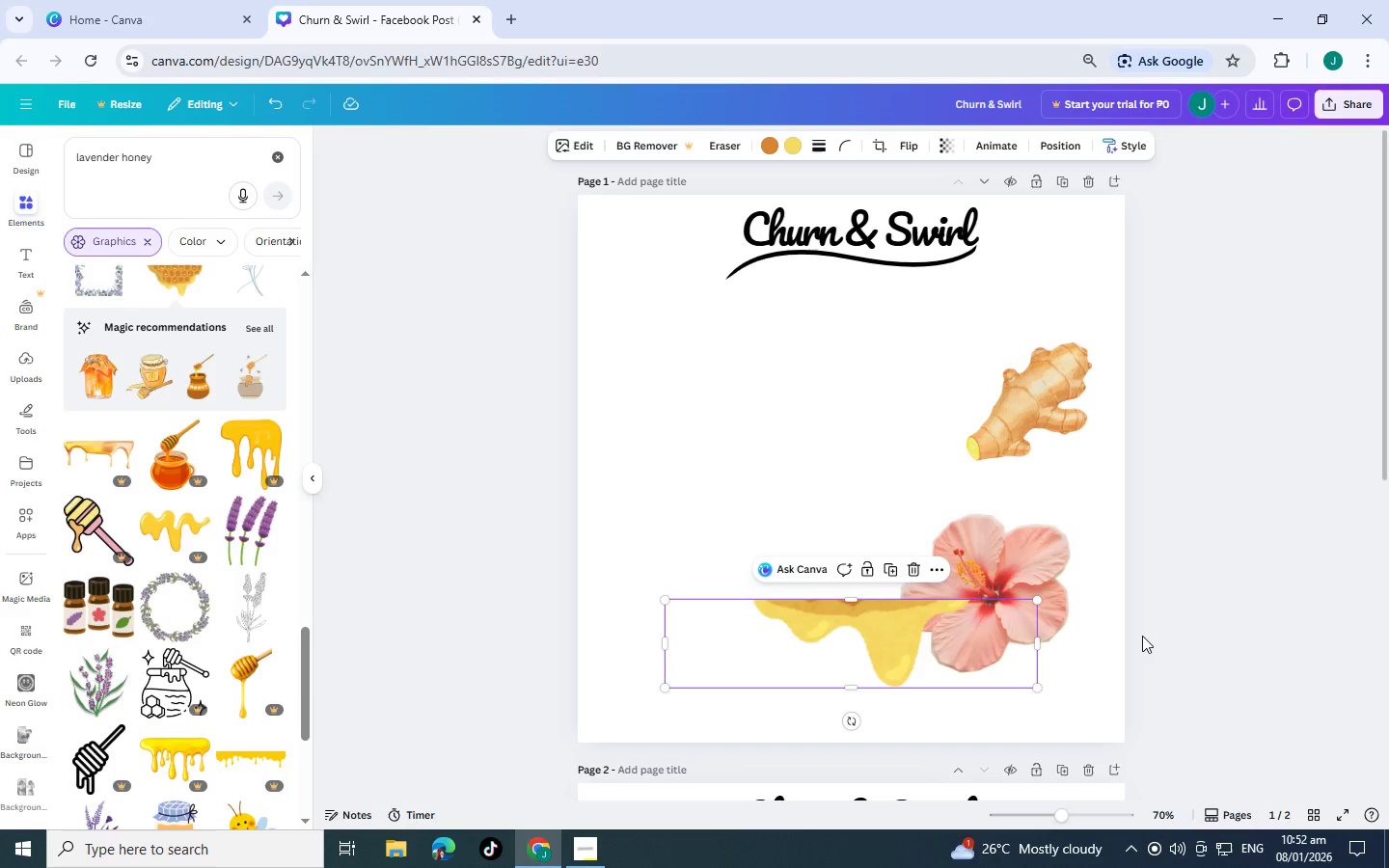 
left_click([1145, 635])
 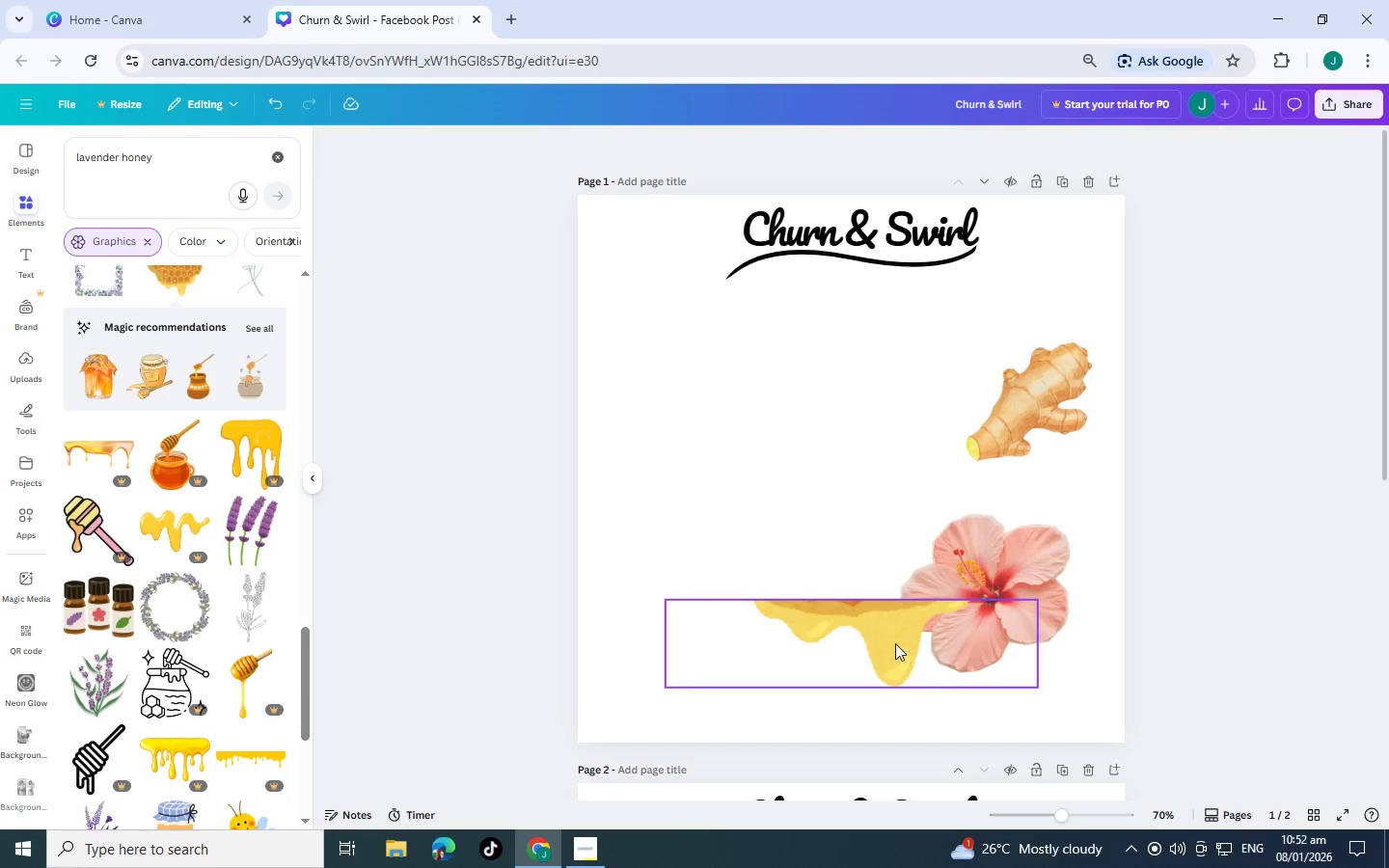 
left_click_drag(start_coordinate=[893, 639], to_coordinate=[713, 233])
 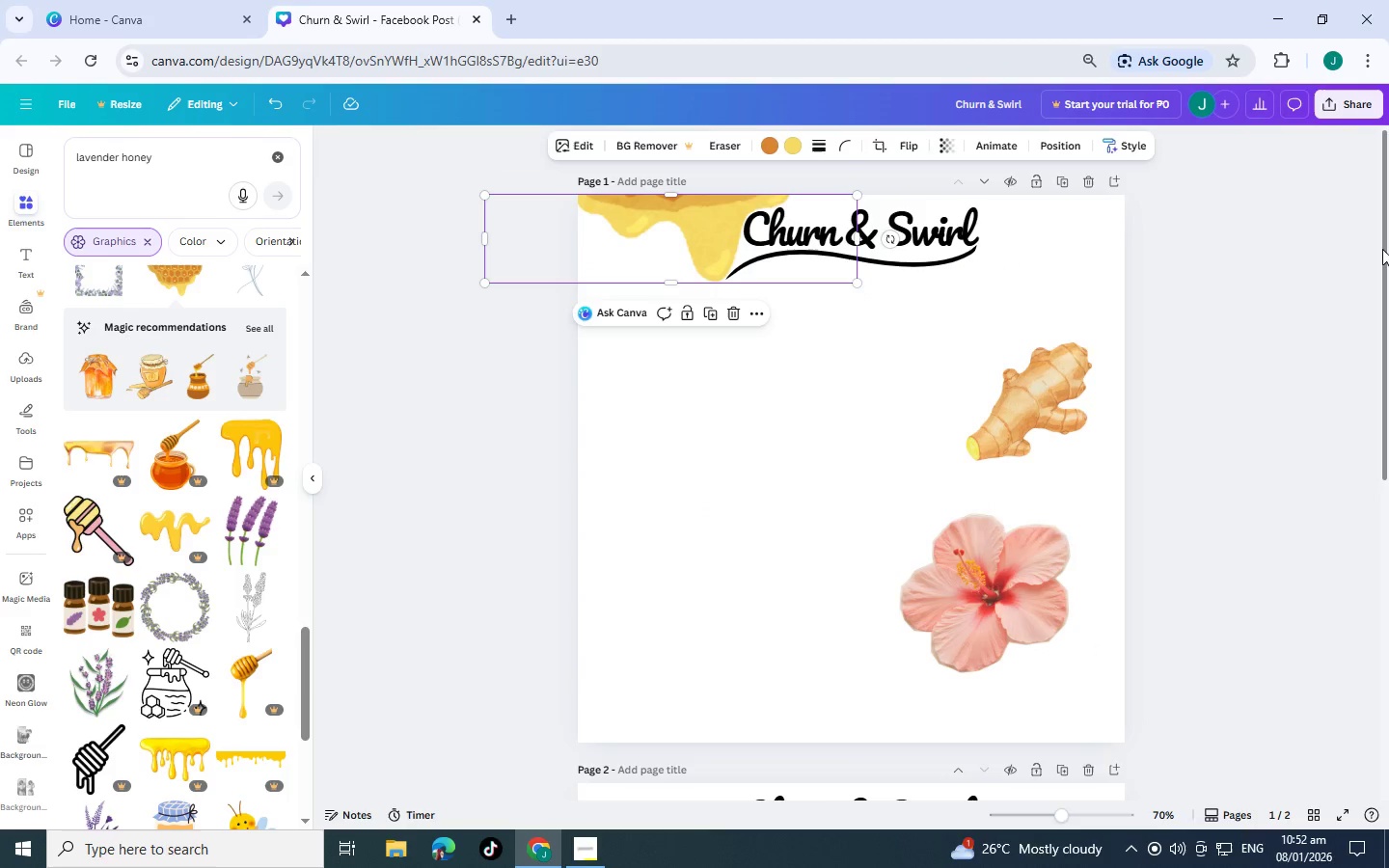 
left_click([1382, 249])
 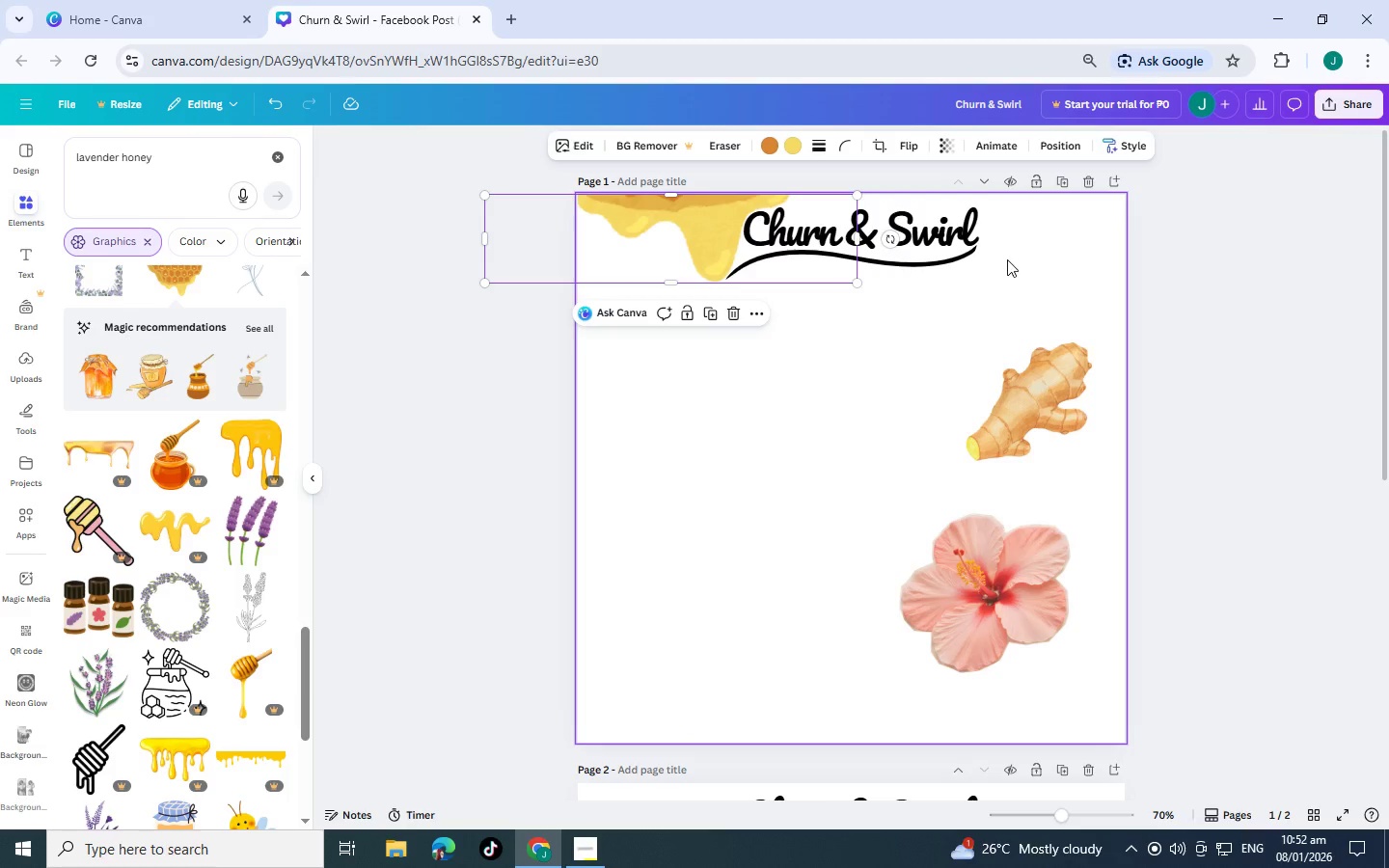 
left_click([1184, 266])
 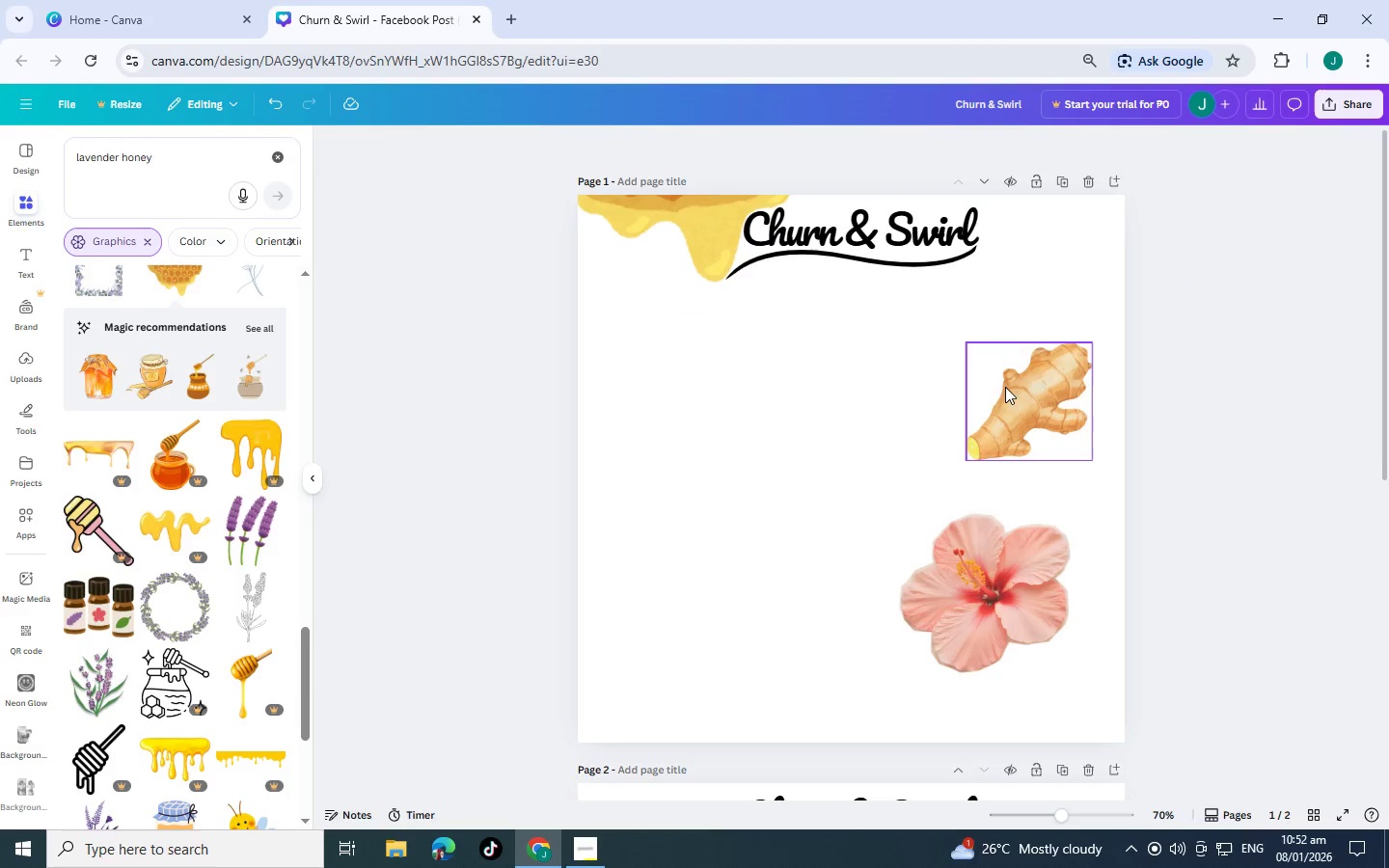 
left_click_drag(start_coordinate=[991, 381], to_coordinate=[1021, 233])
 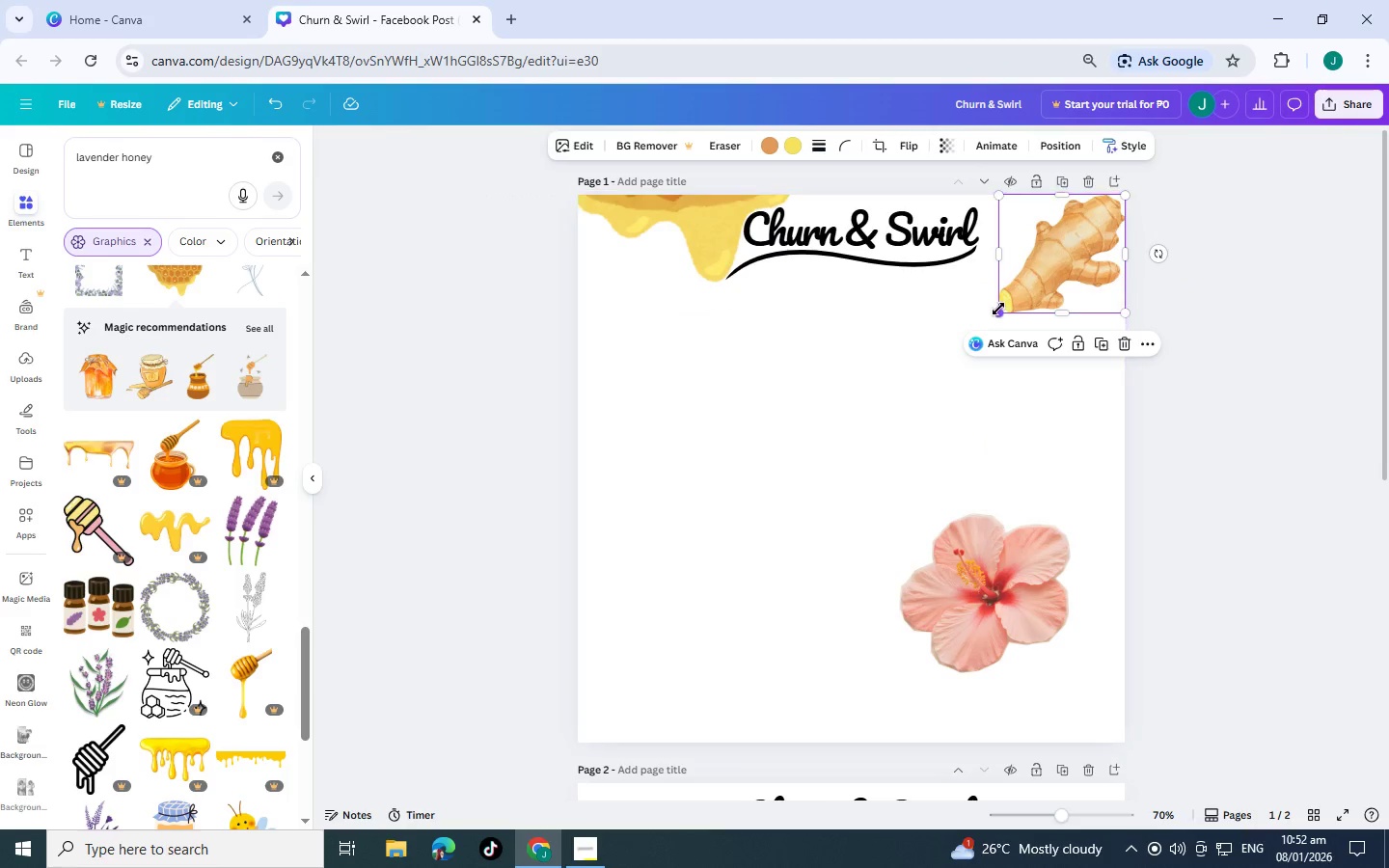 
left_click_drag(start_coordinate=[998, 309], to_coordinate=[1017, 289])
 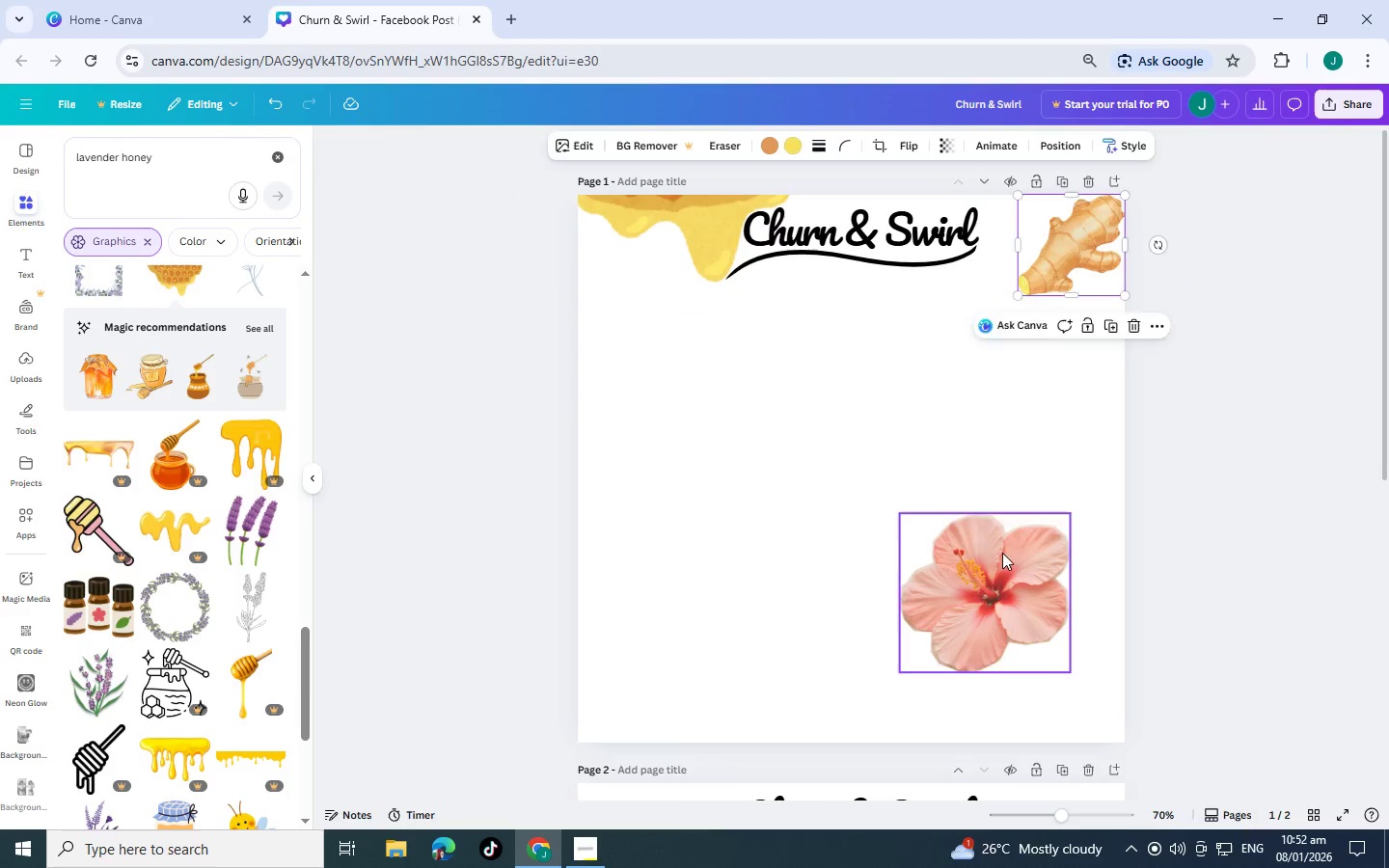 
left_click_drag(start_coordinate=[1002, 553], to_coordinate=[666, 629])
 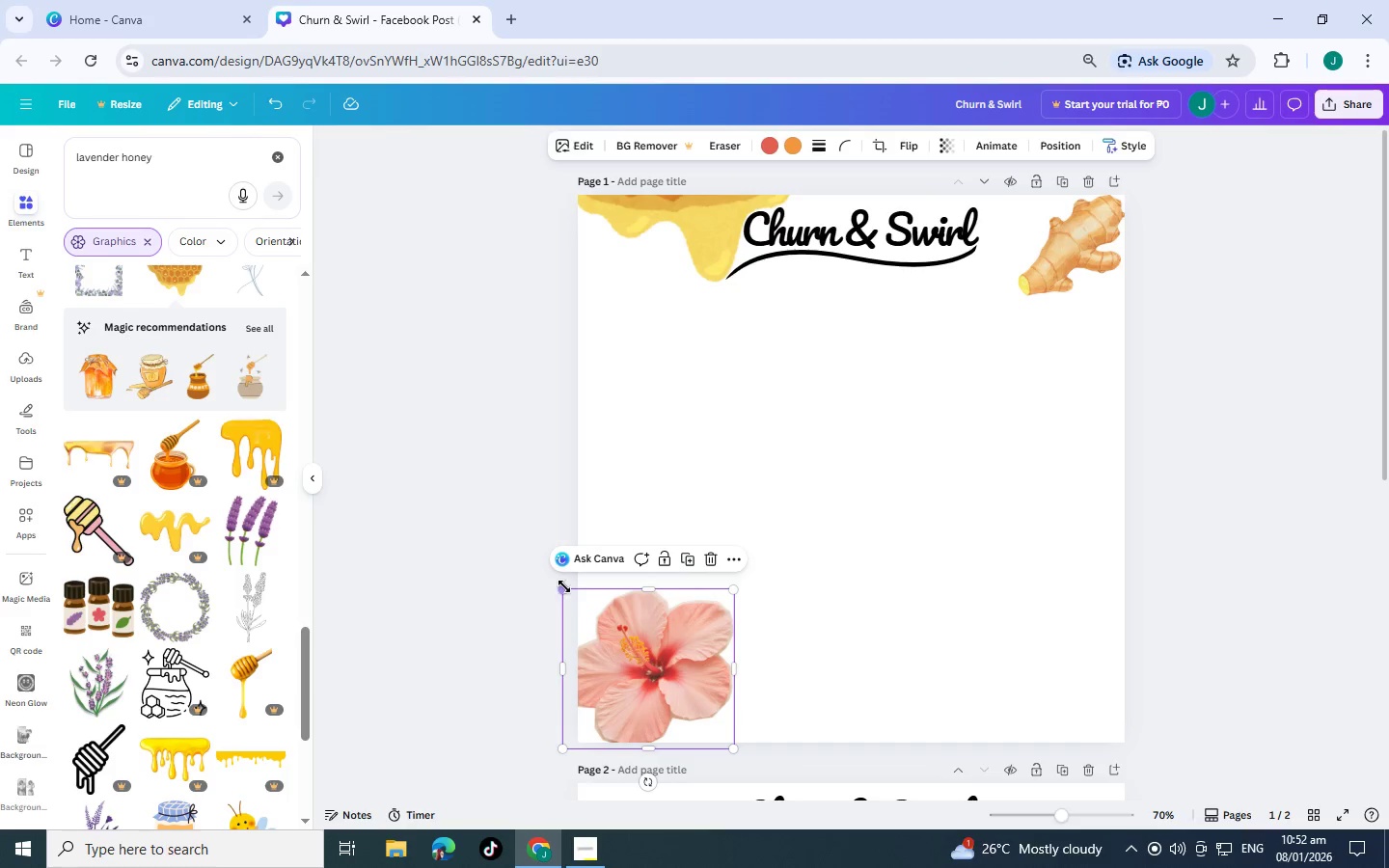 
left_click_drag(start_coordinate=[564, 586], to_coordinate=[604, 613])
 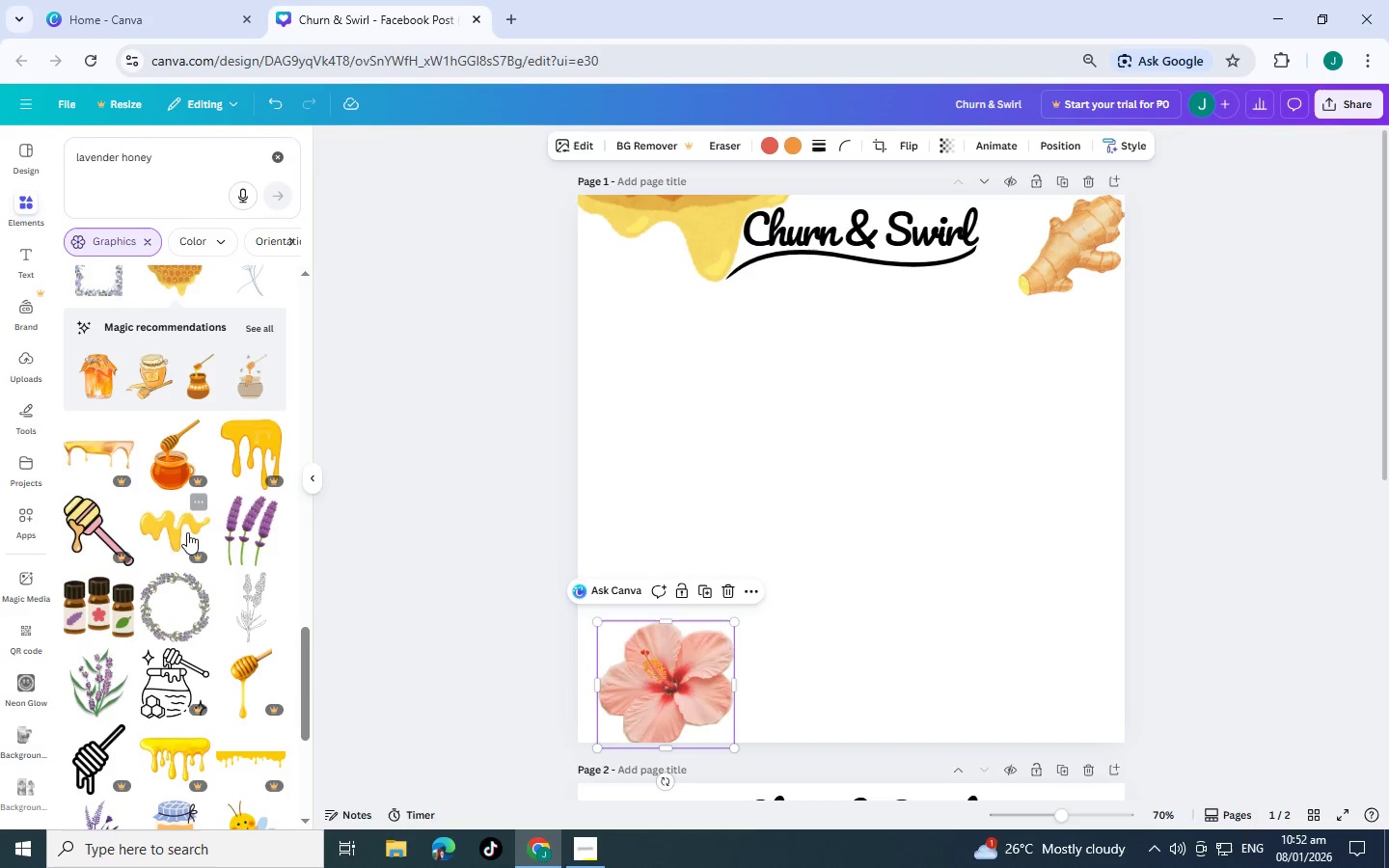 
scroll: coordinate [195, 570], scroll_direction: down, amount: 1.0
 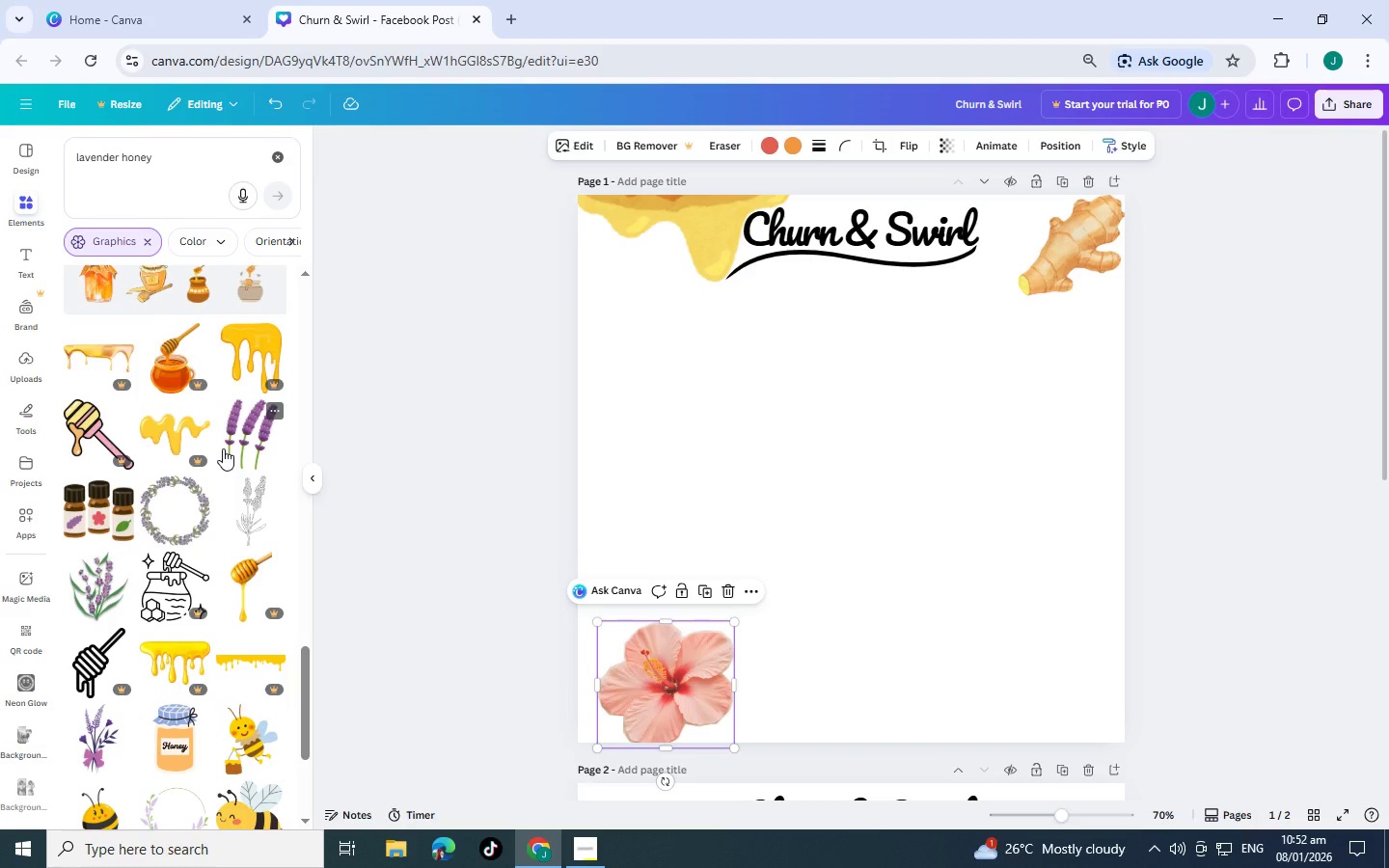 
left_click([223, 448])
 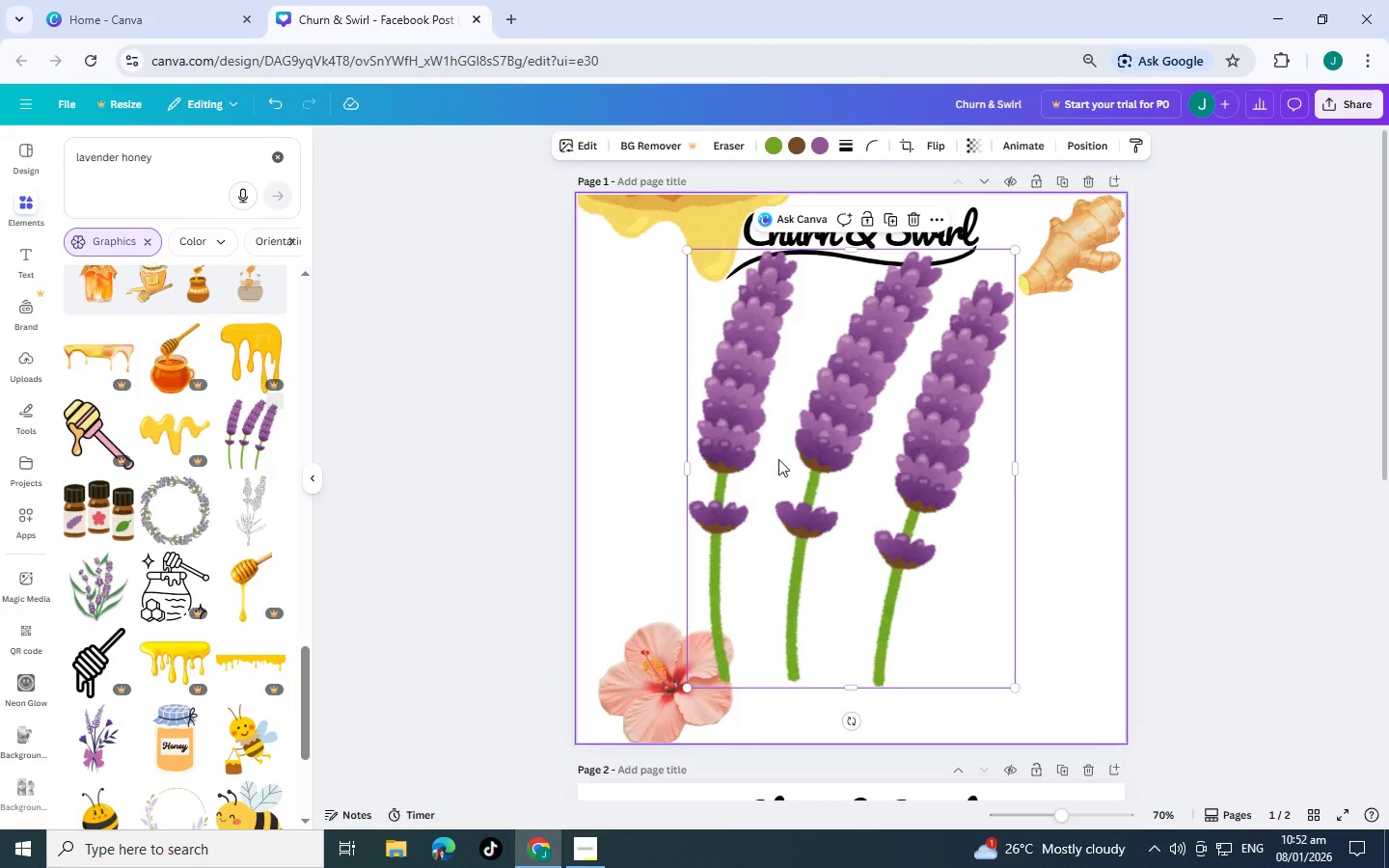 
left_click_drag(start_coordinate=[778, 459], to_coordinate=[988, 821])
 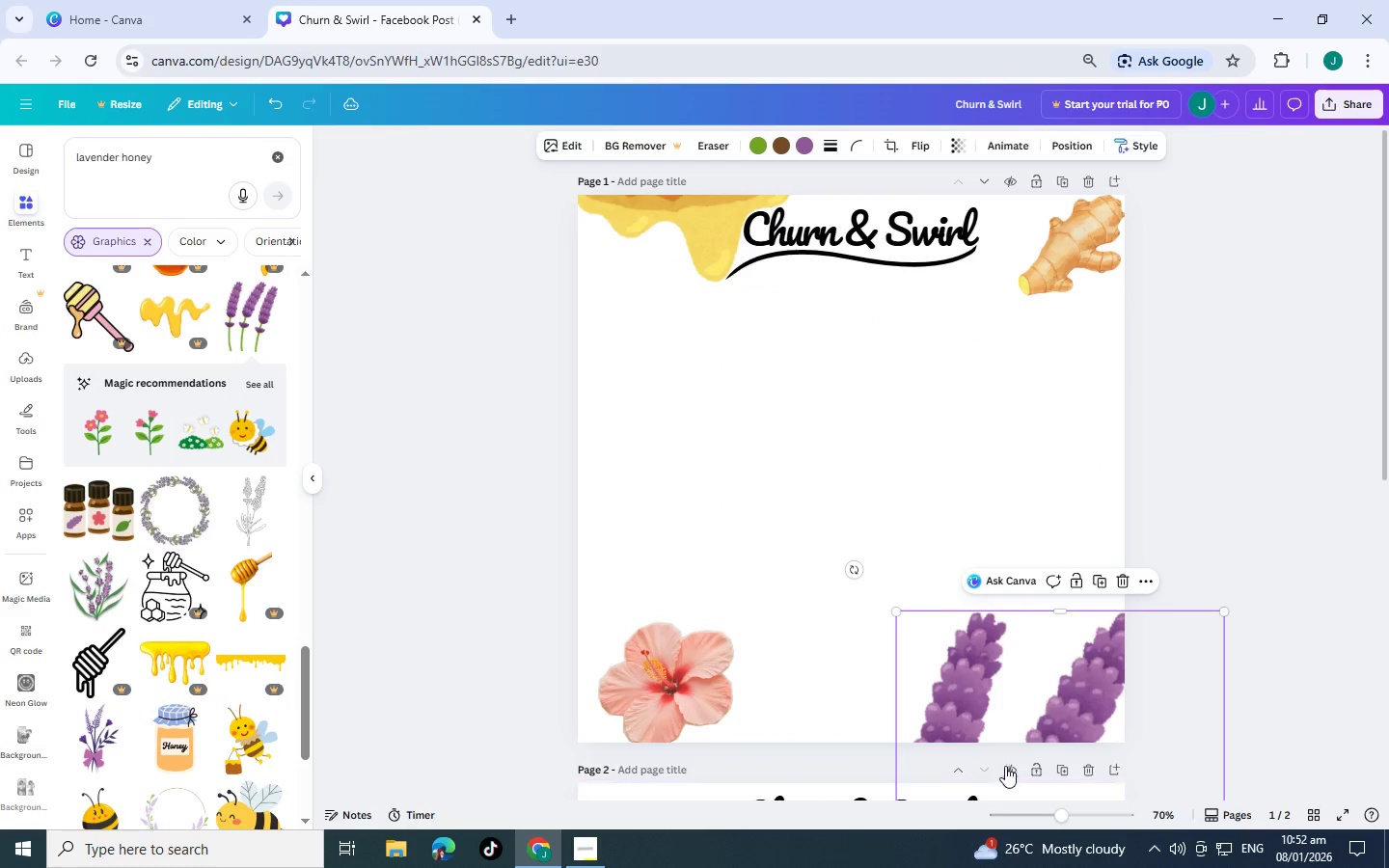 
left_click_drag(start_coordinate=[1005, 765], to_coordinate=[914, 702])
 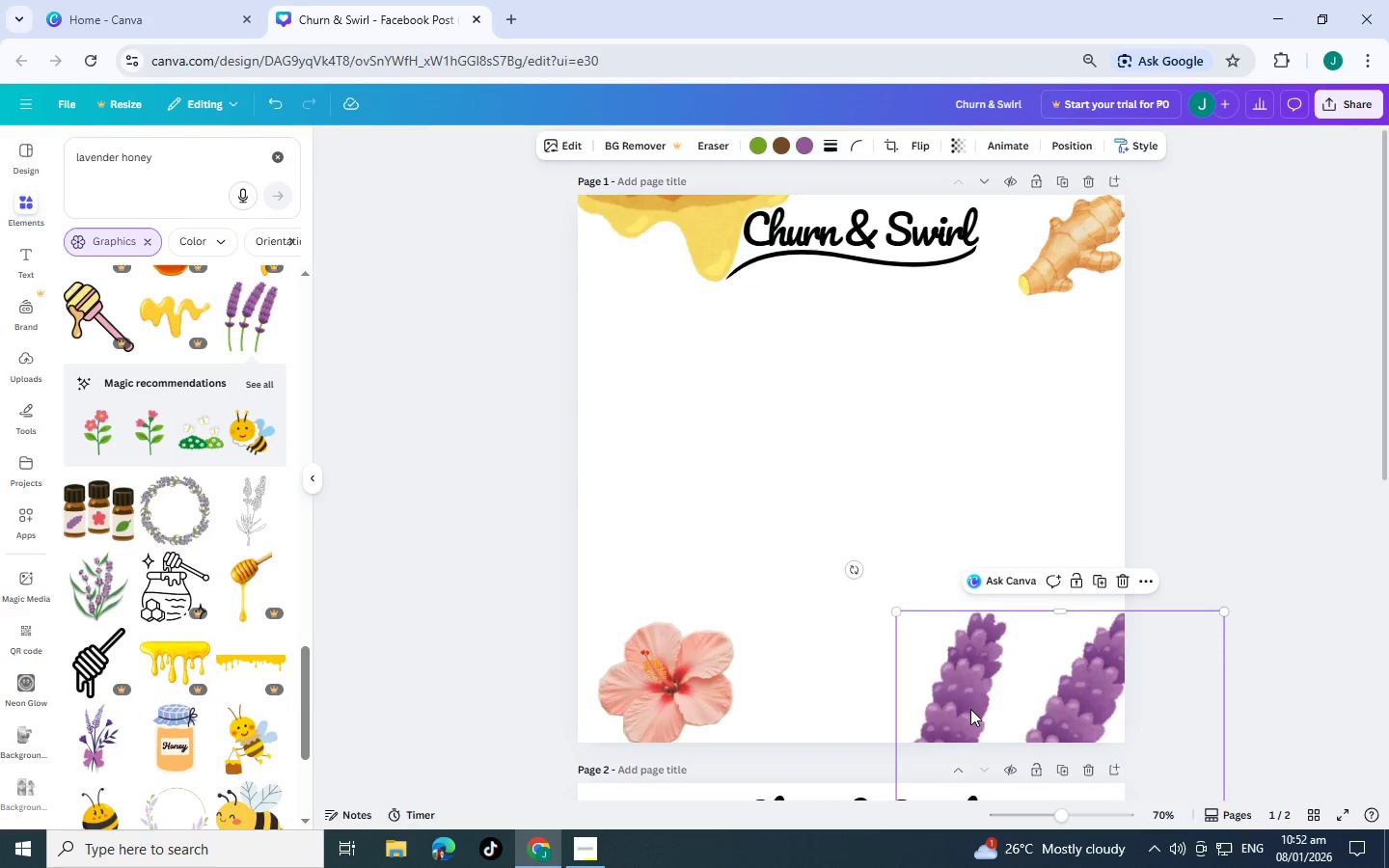 
left_click_drag(start_coordinate=[971, 707], to_coordinate=[870, 580])
 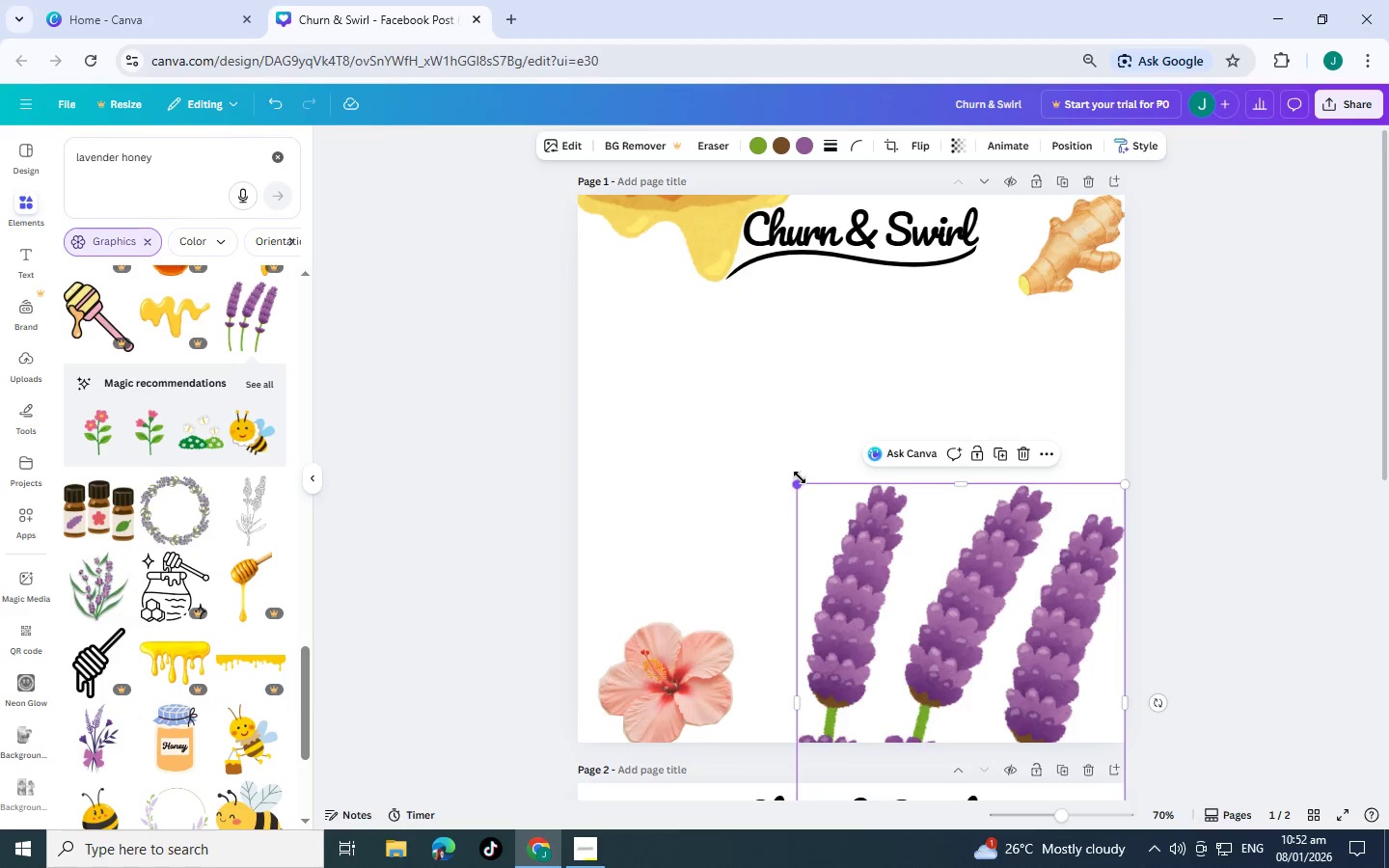 
left_click_drag(start_coordinate=[800, 486], to_coordinate=[868, 531])
 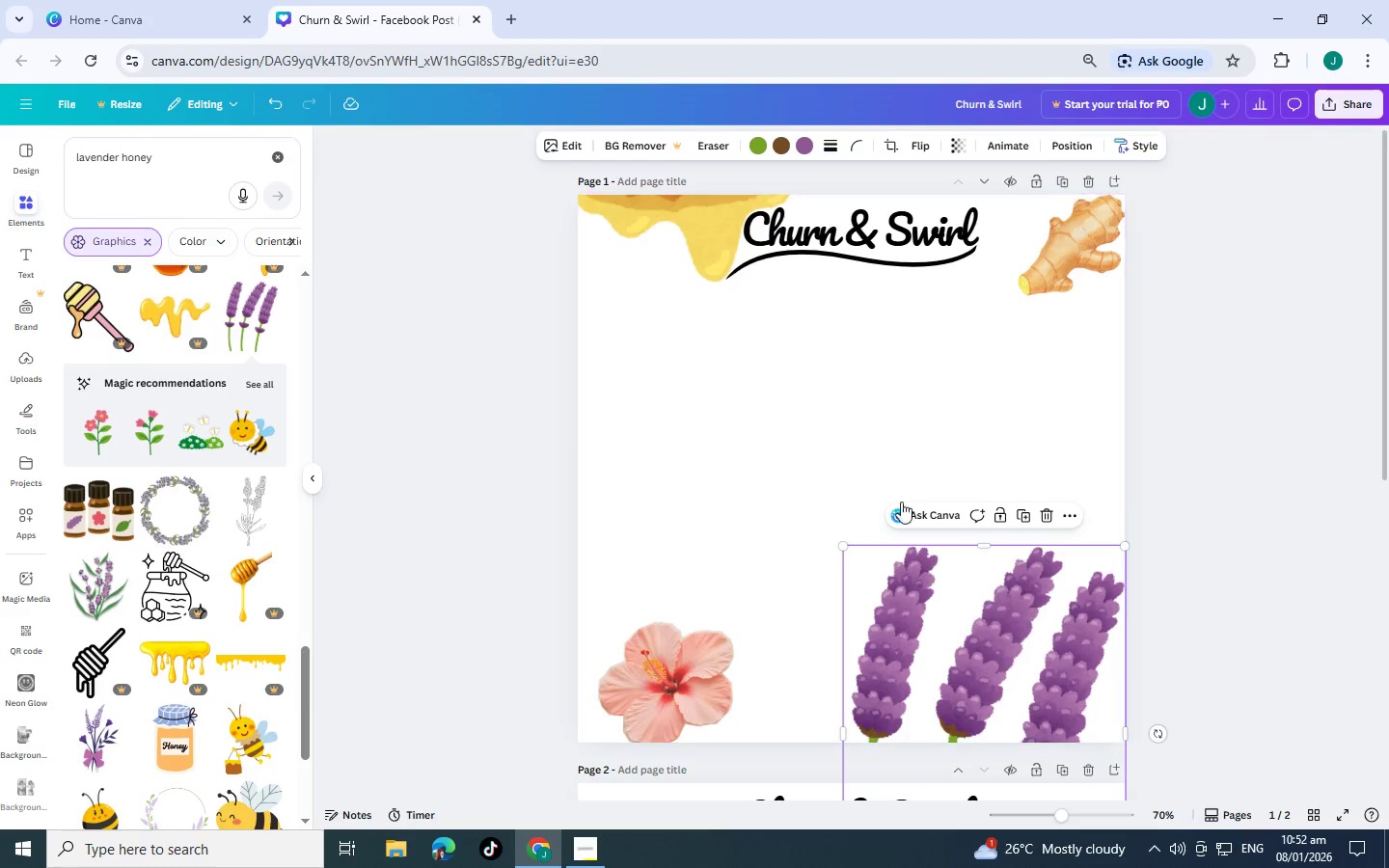 
scroll: coordinate [891, 449], scroll_direction: down, amount: 1.0
 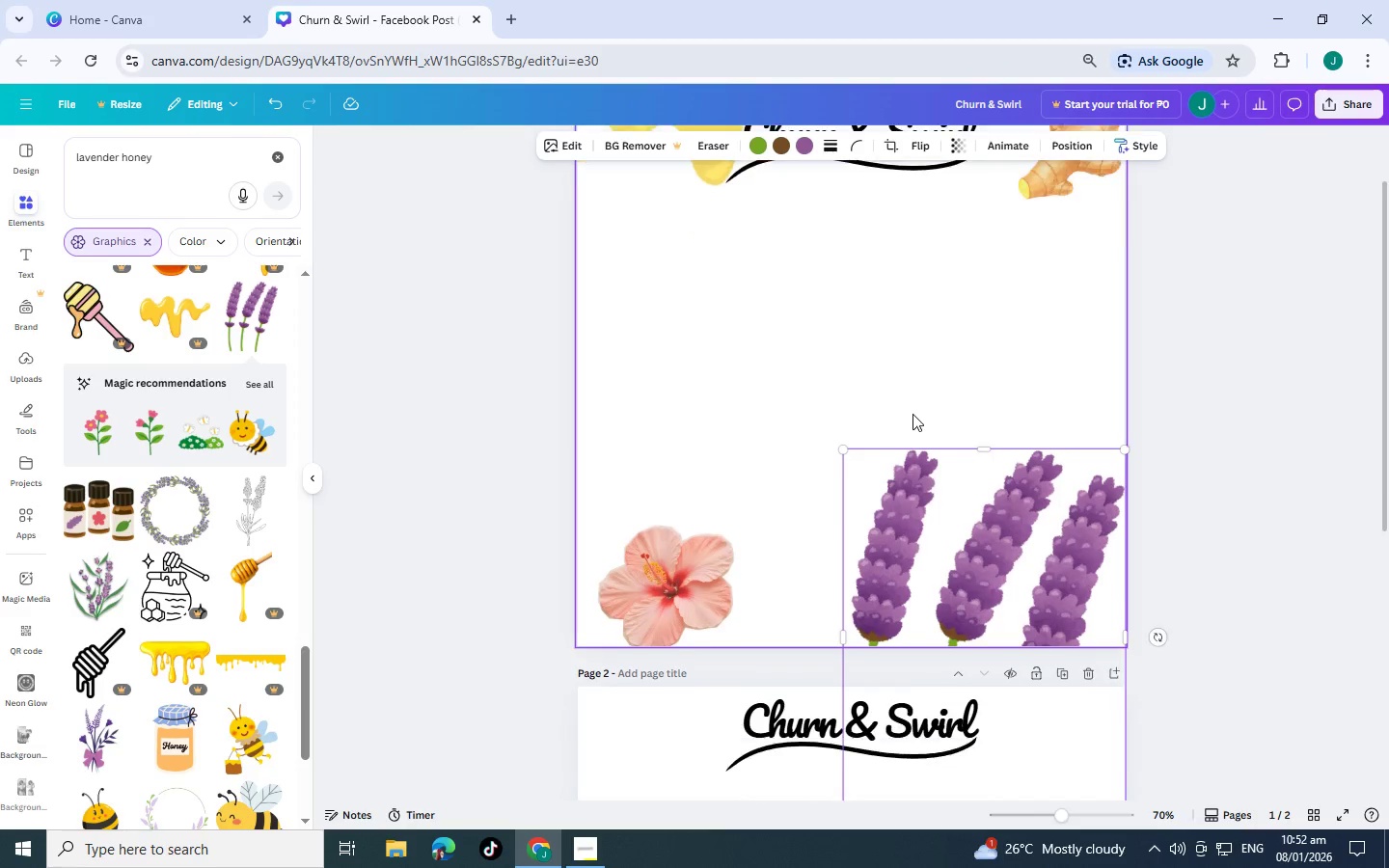 
mouse_move([907, 391])
 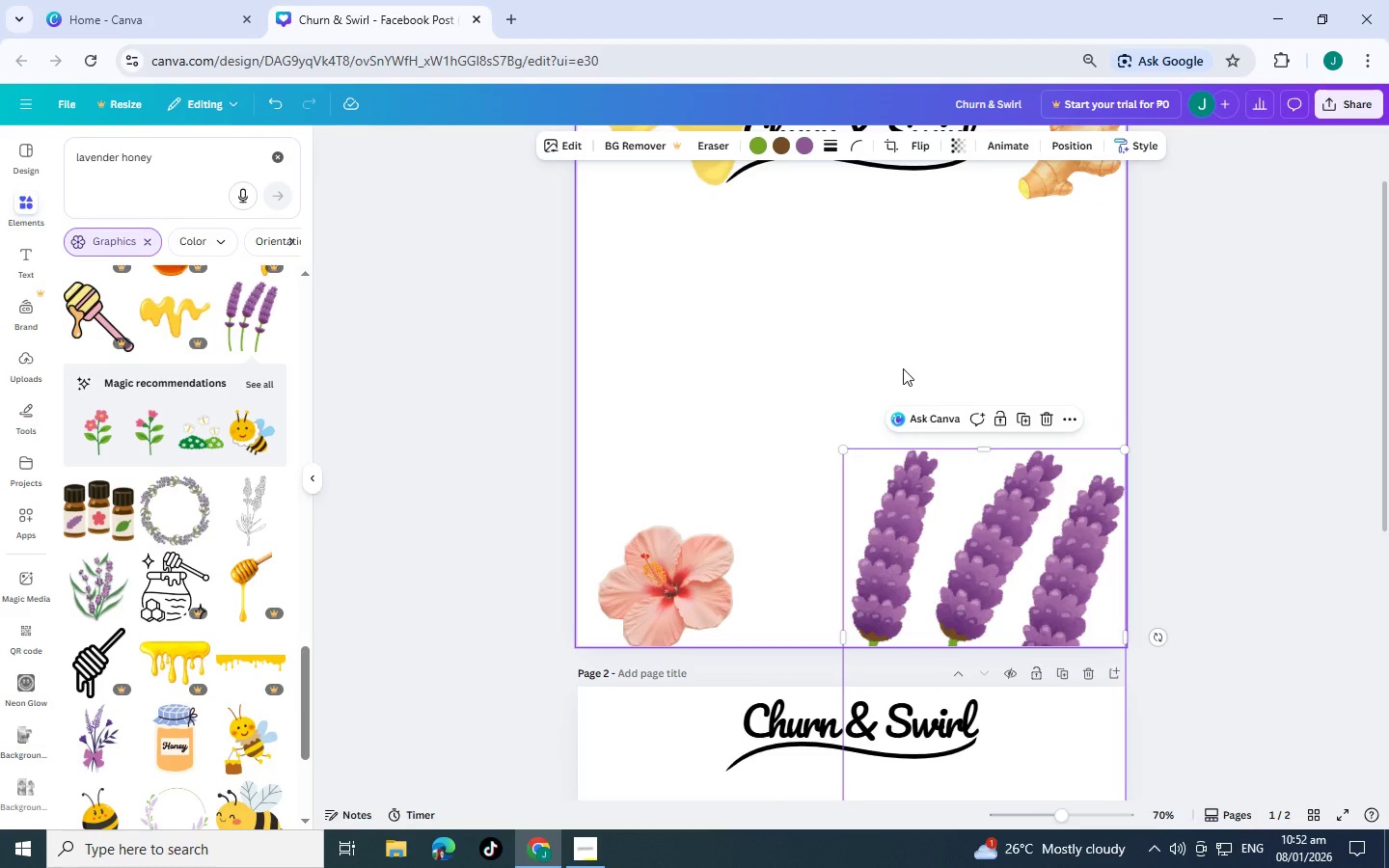 
scroll: coordinate [204, 509], scroll_direction: down, amount: 7.0
 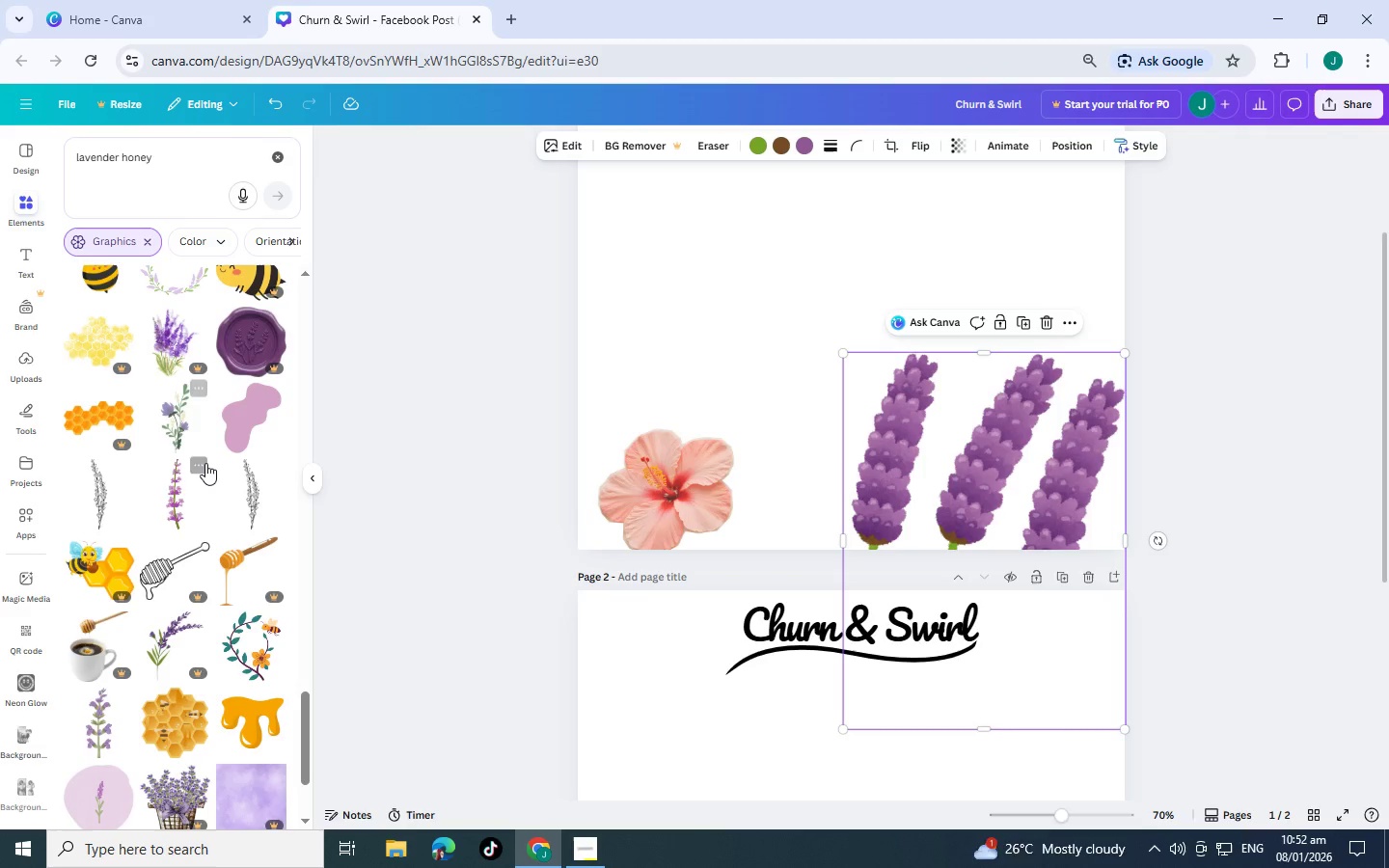 
left_click([171, 493])
 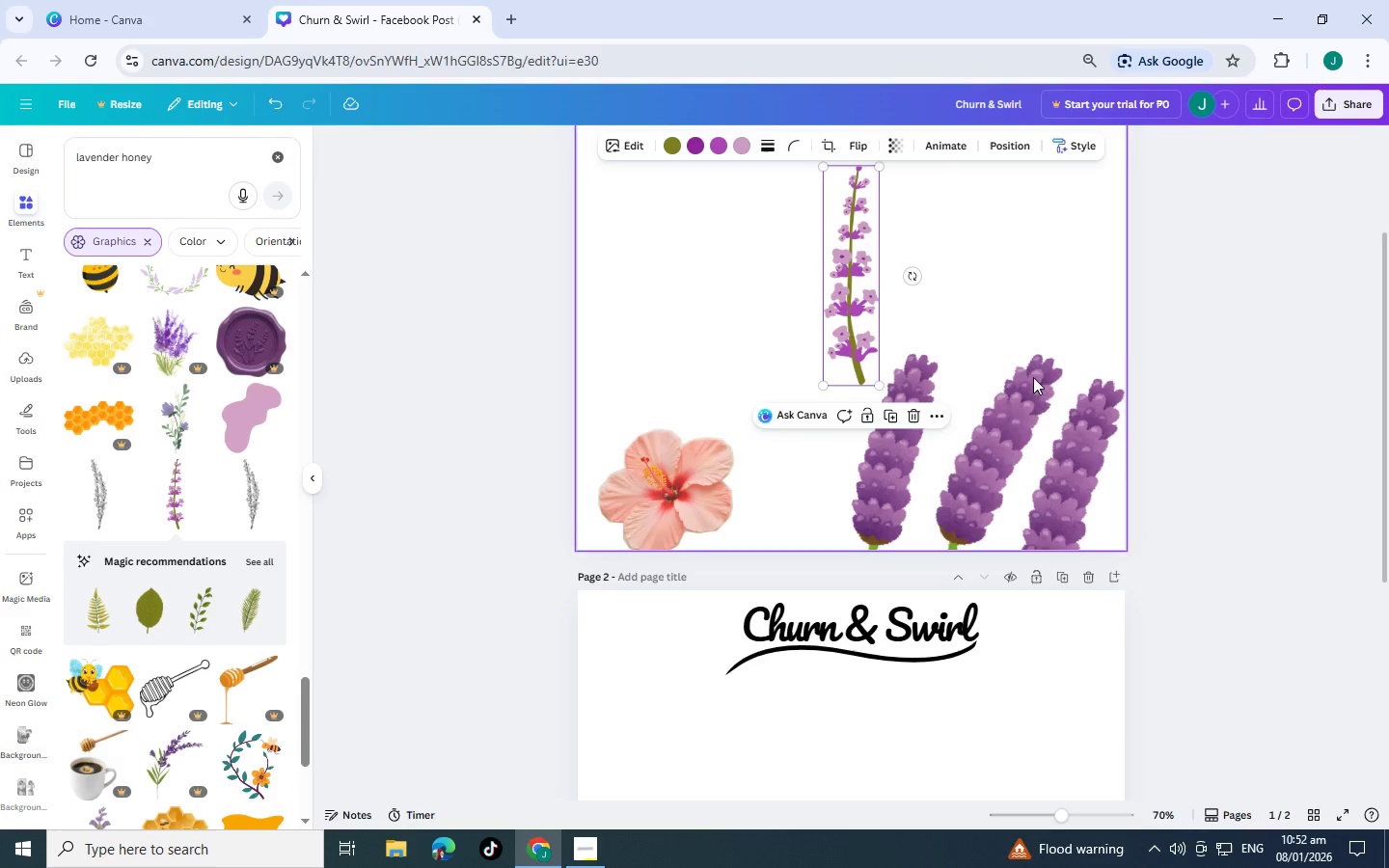 
left_click([1039, 465])
 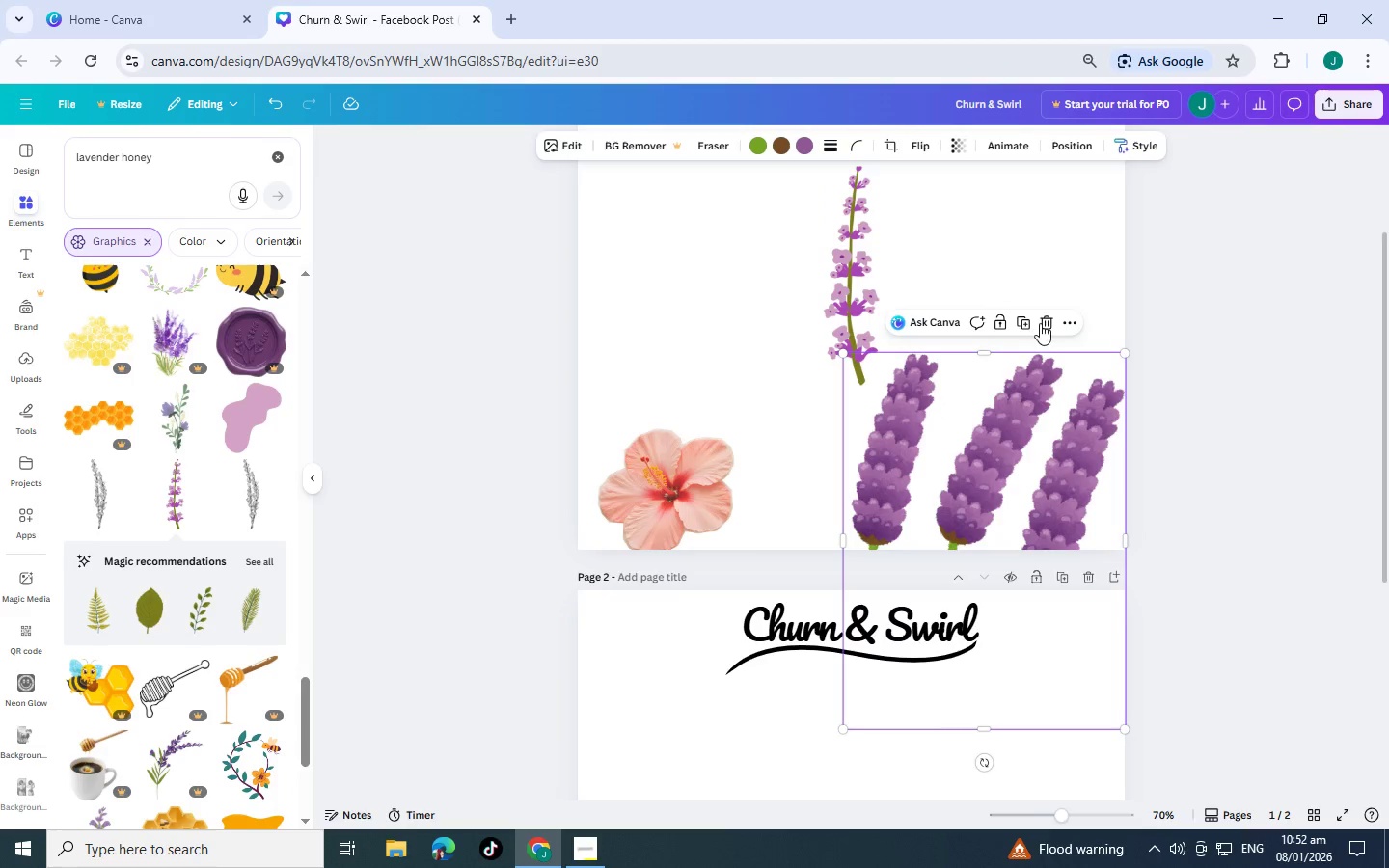 
left_click([1043, 322])
 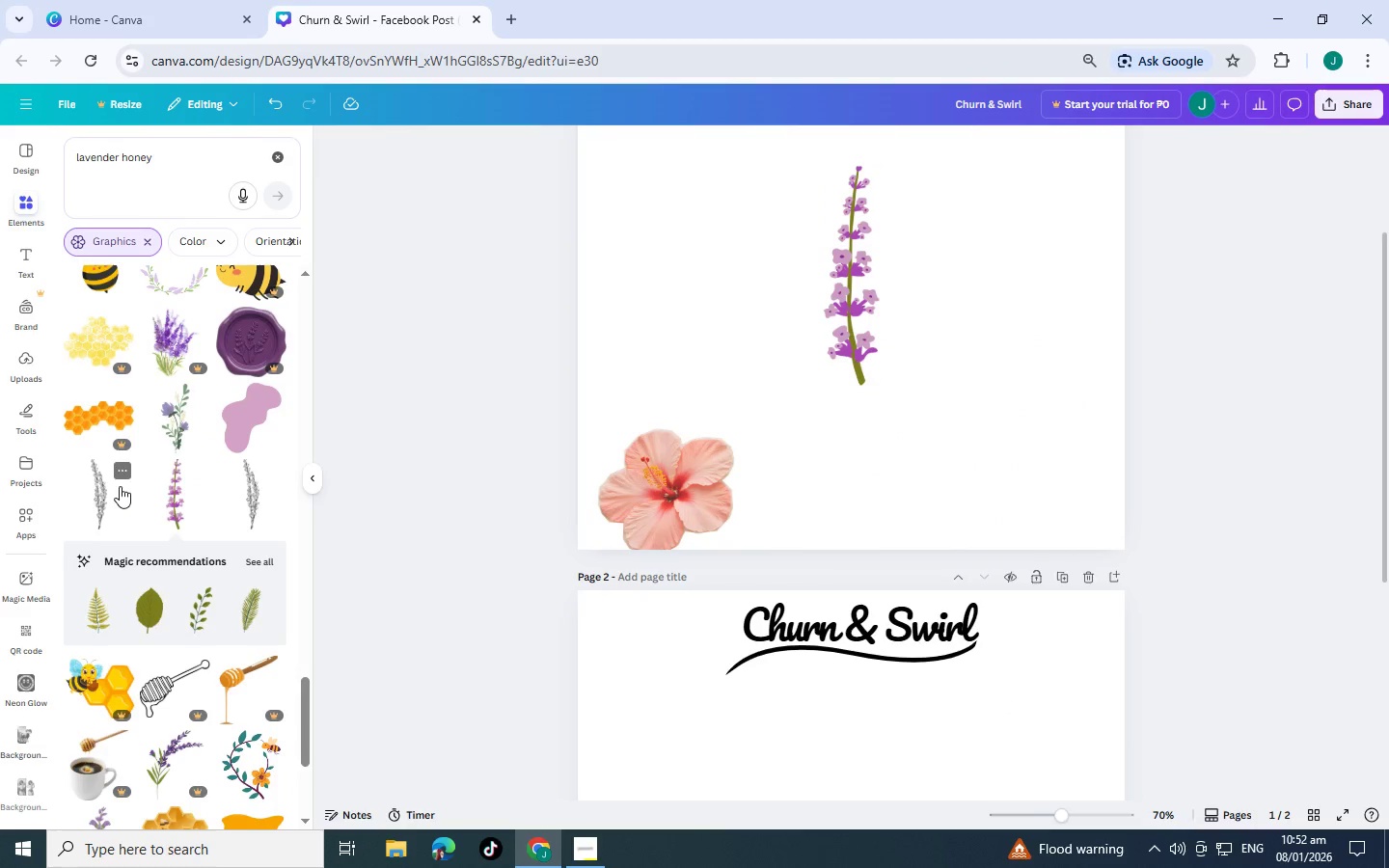 
scroll: coordinate [253, 459], scroll_direction: down, amount: 12.0
 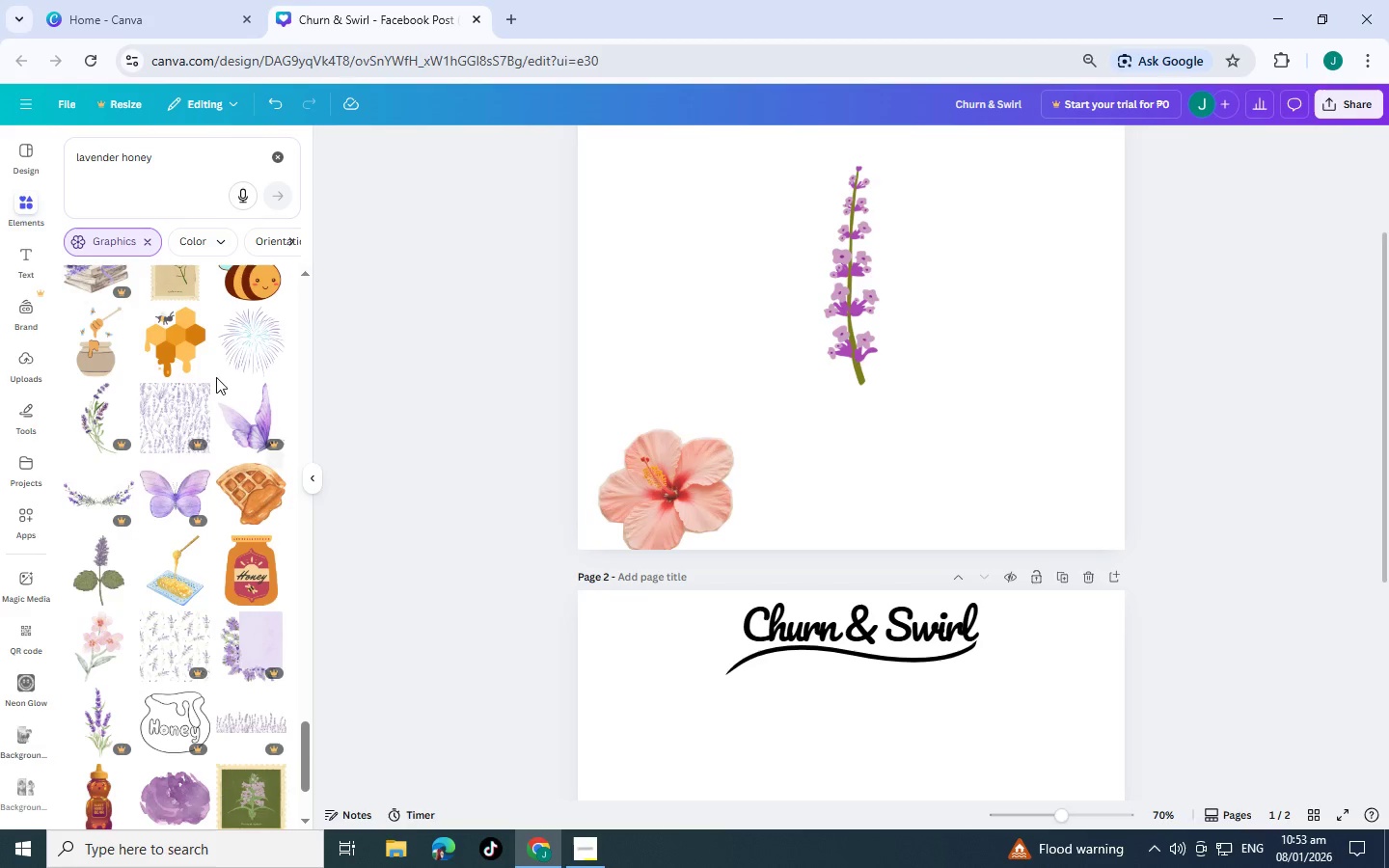 
left_click([236, 343])
 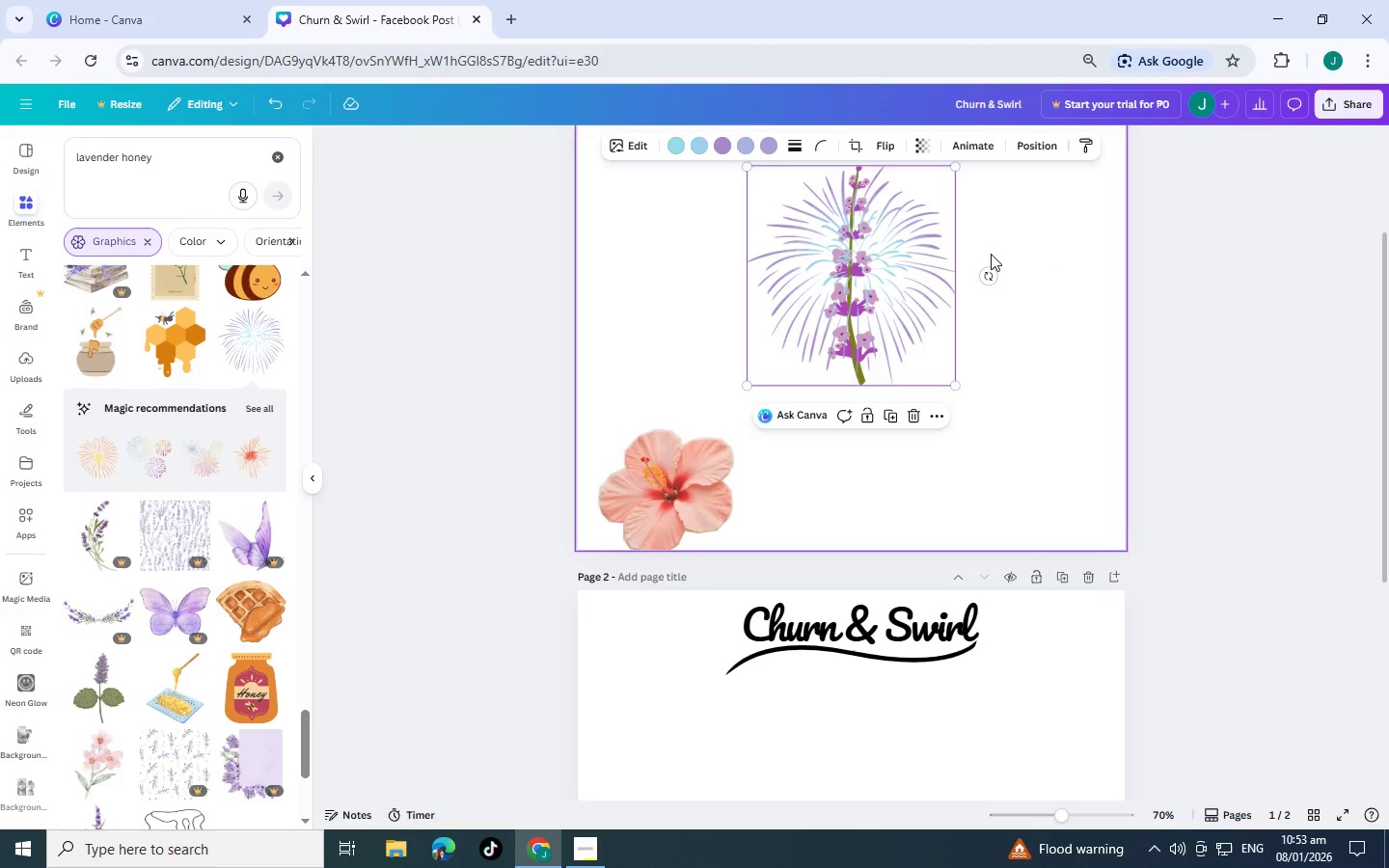 
left_click_drag(start_coordinate=[881, 282], to_coordinate=[1018, 360])
 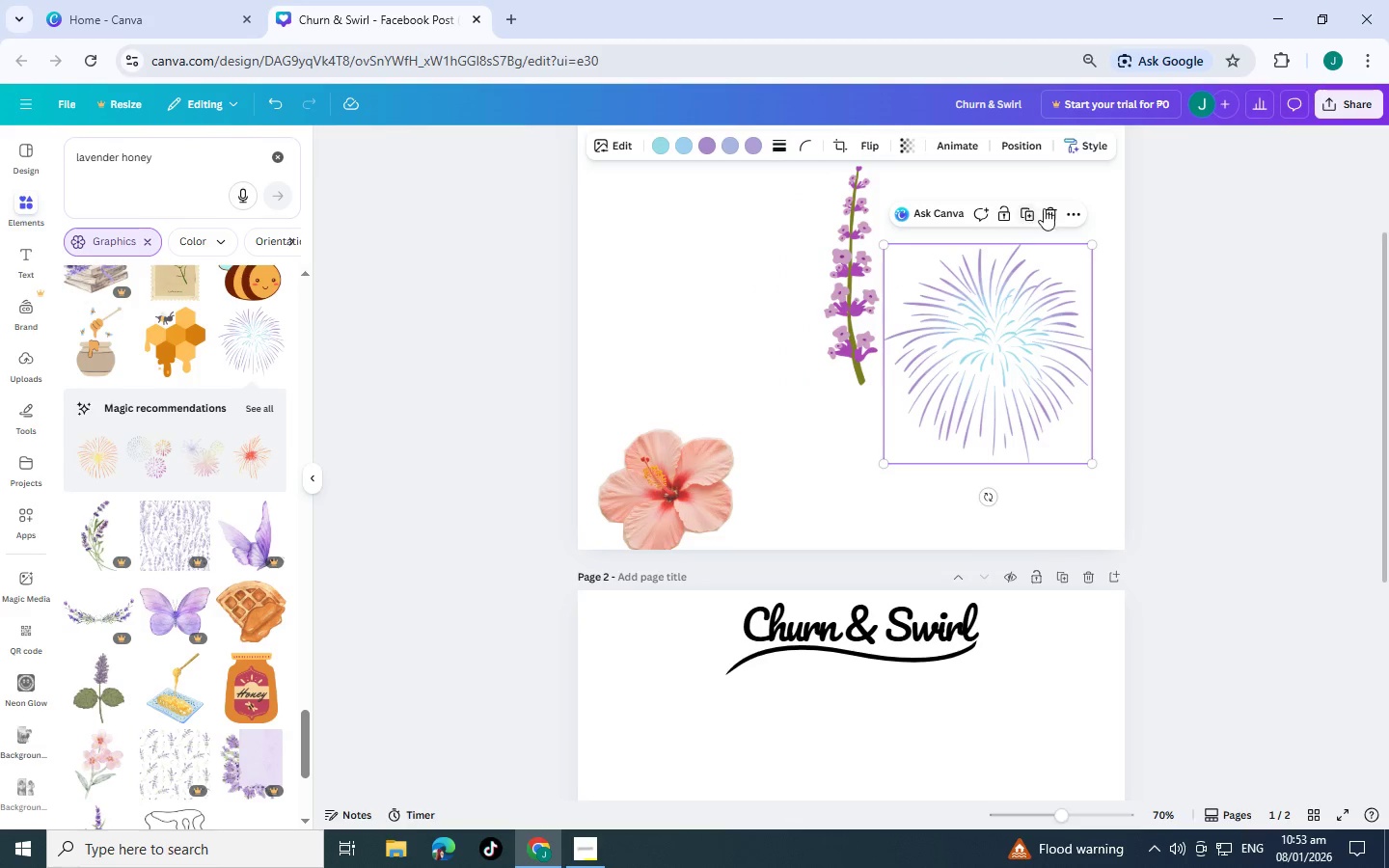 
left_click([1052, 211])
 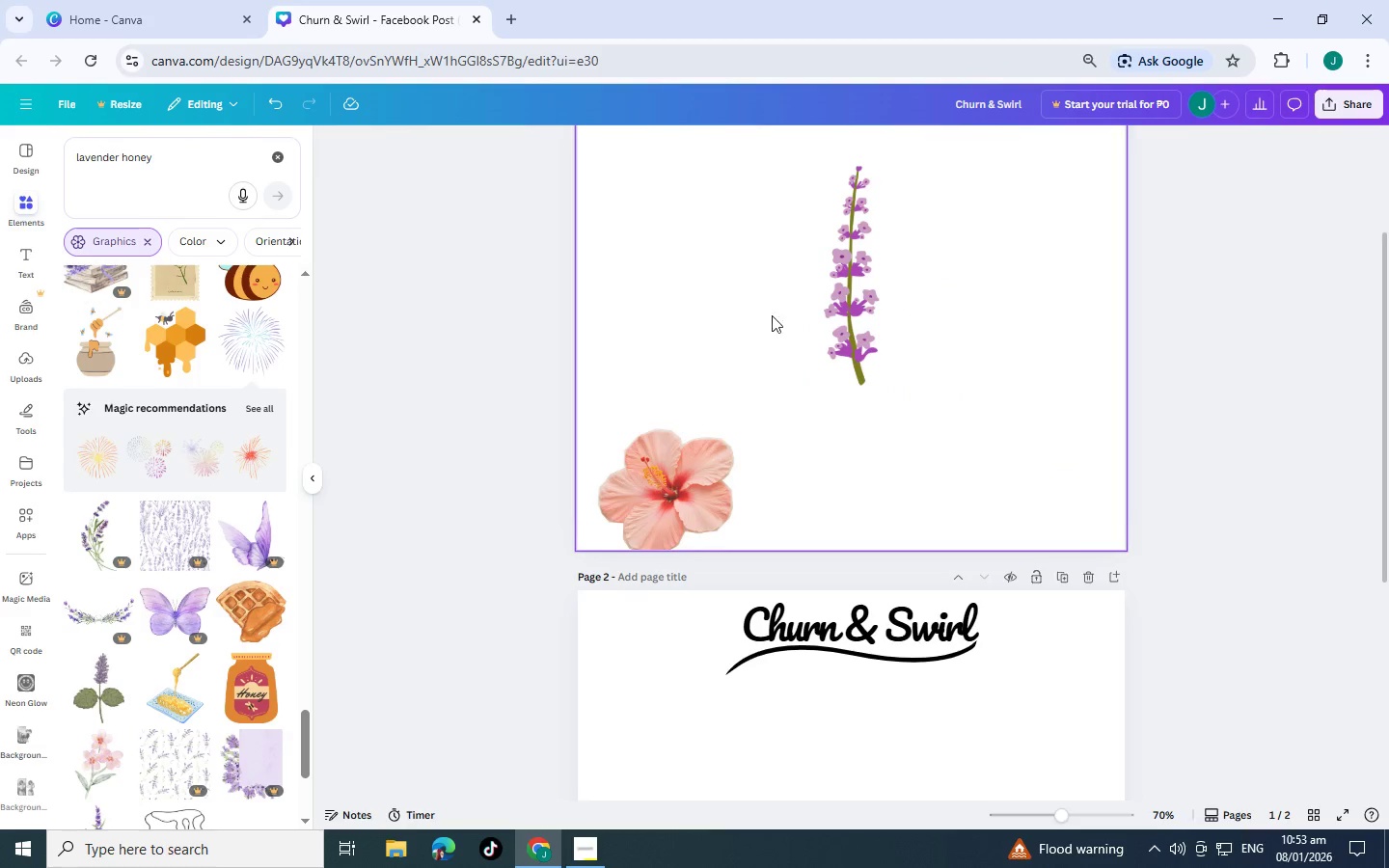 
scroll: coordinate [177, 541], scroll_direction: down, amount: 7.0
 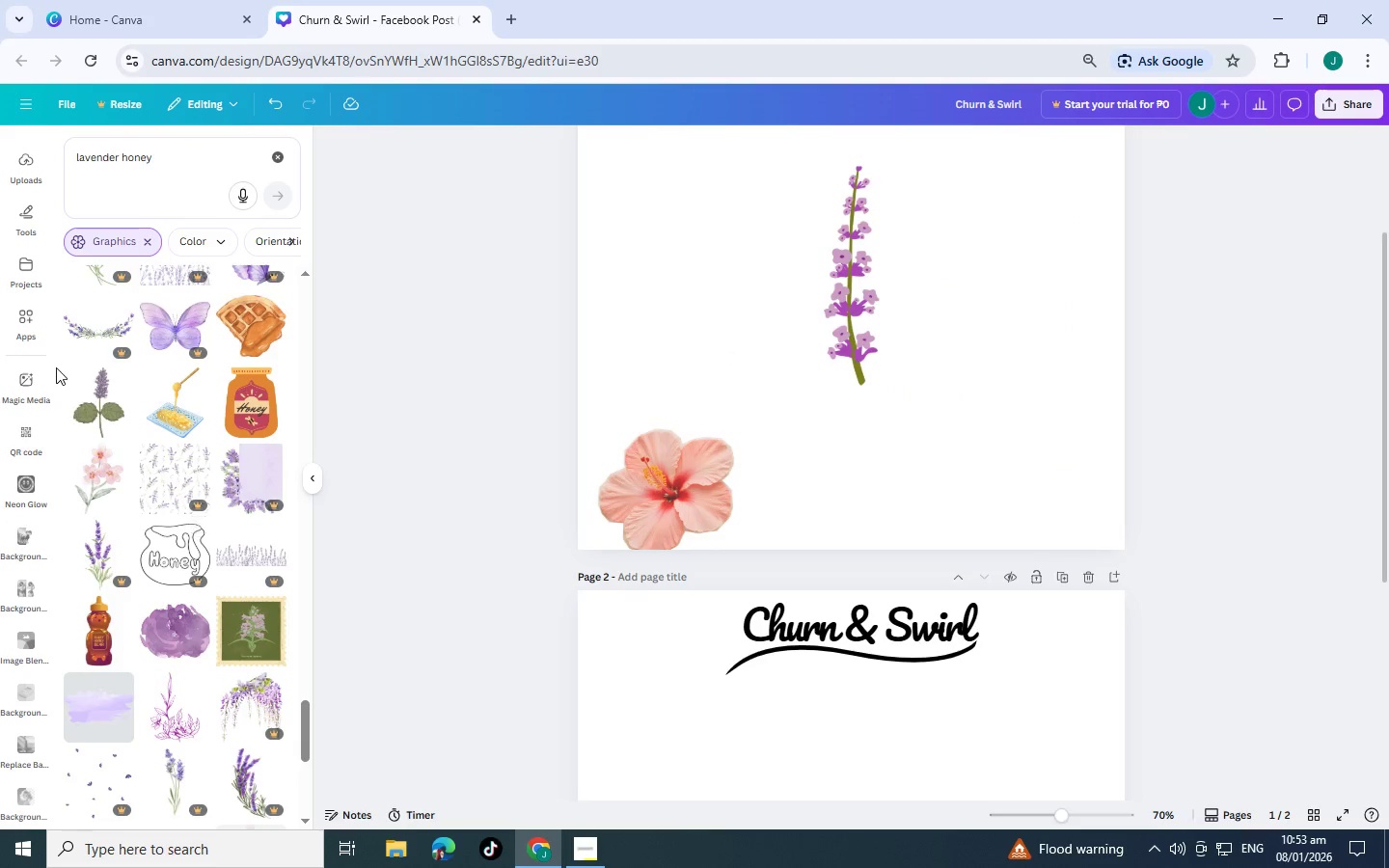 
left_click([83, 316])
 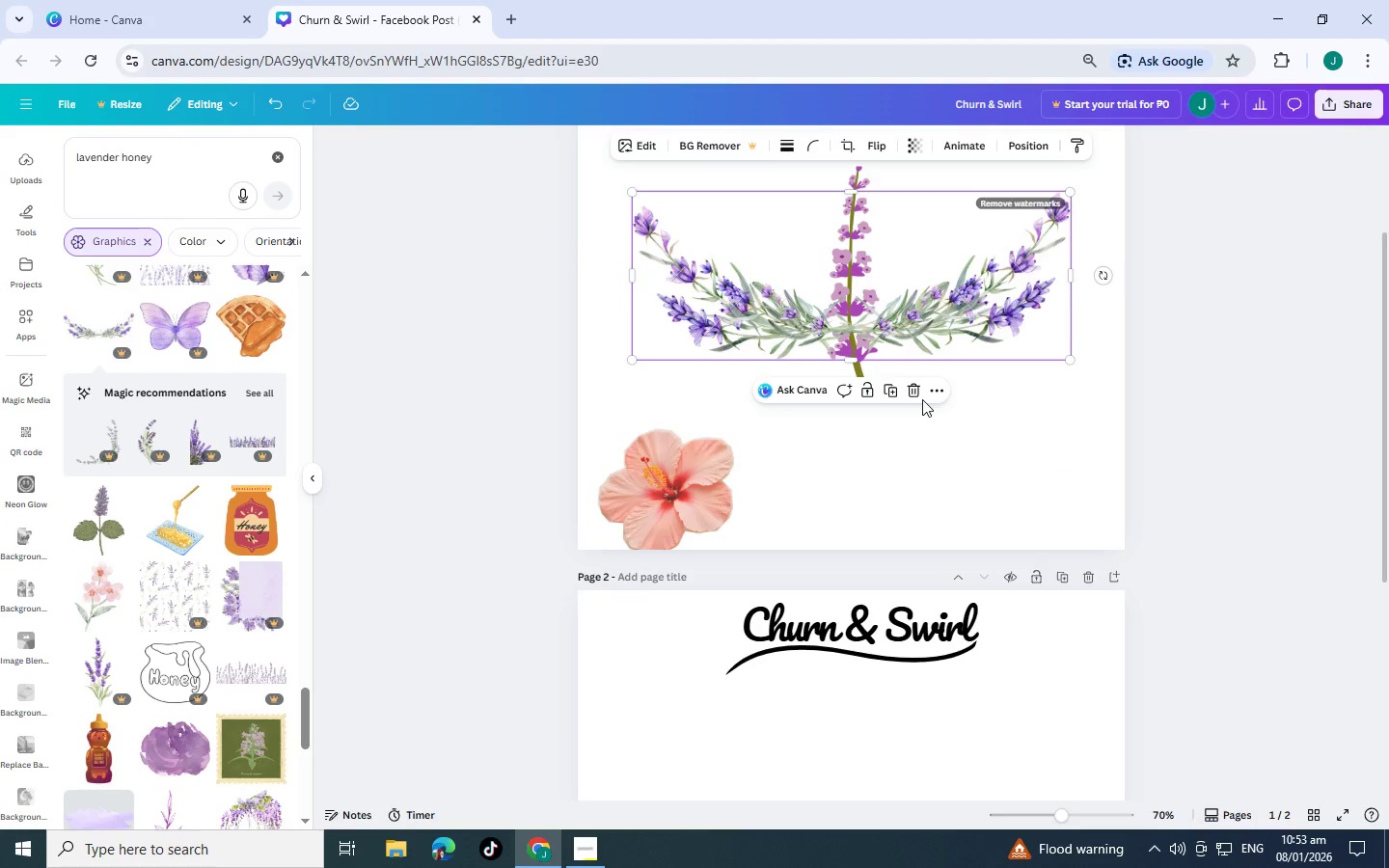 
left_click([912, 393])
 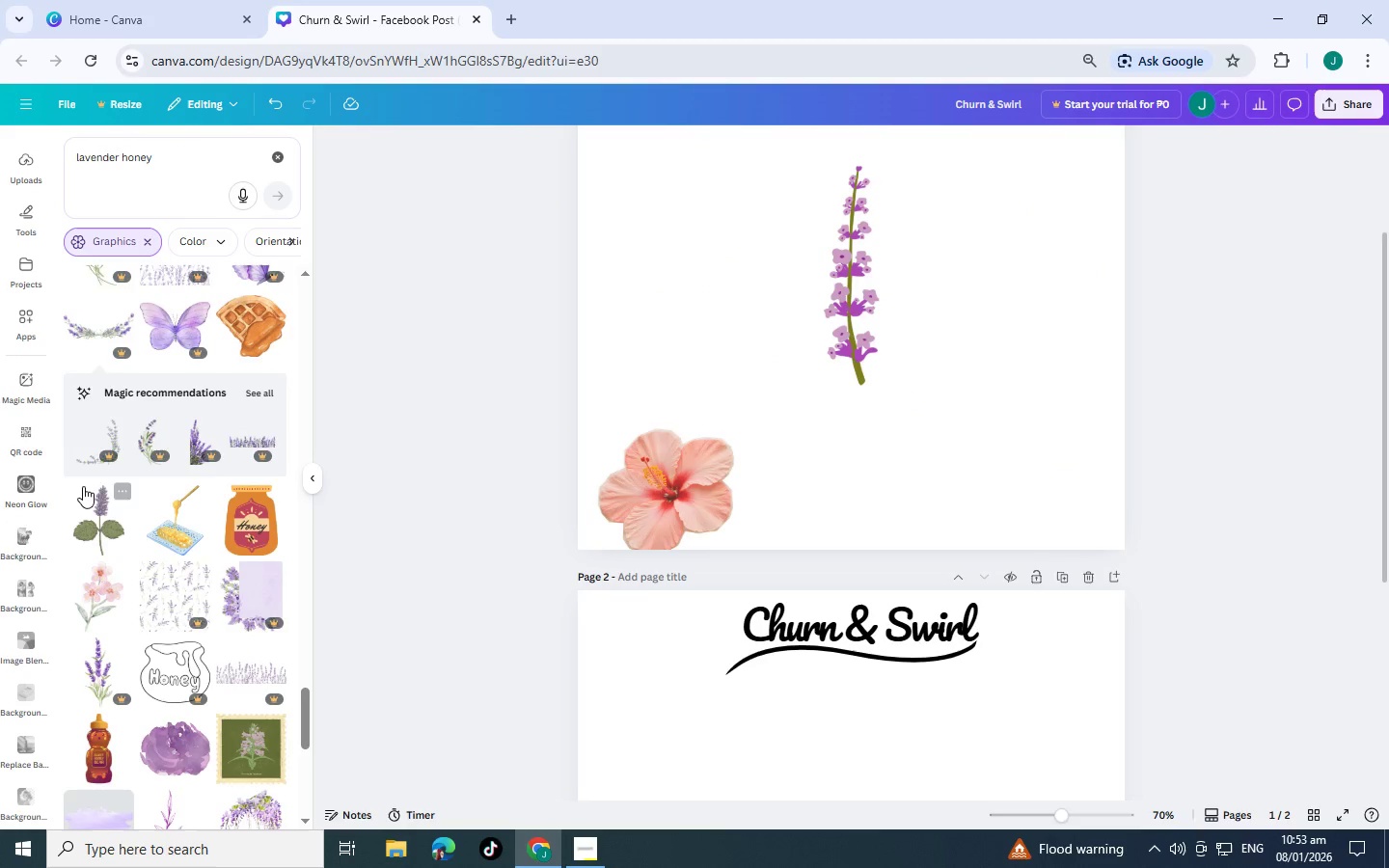 
scroll: coordinate [145, 375], scroll_direction: down, amount: 11.0
 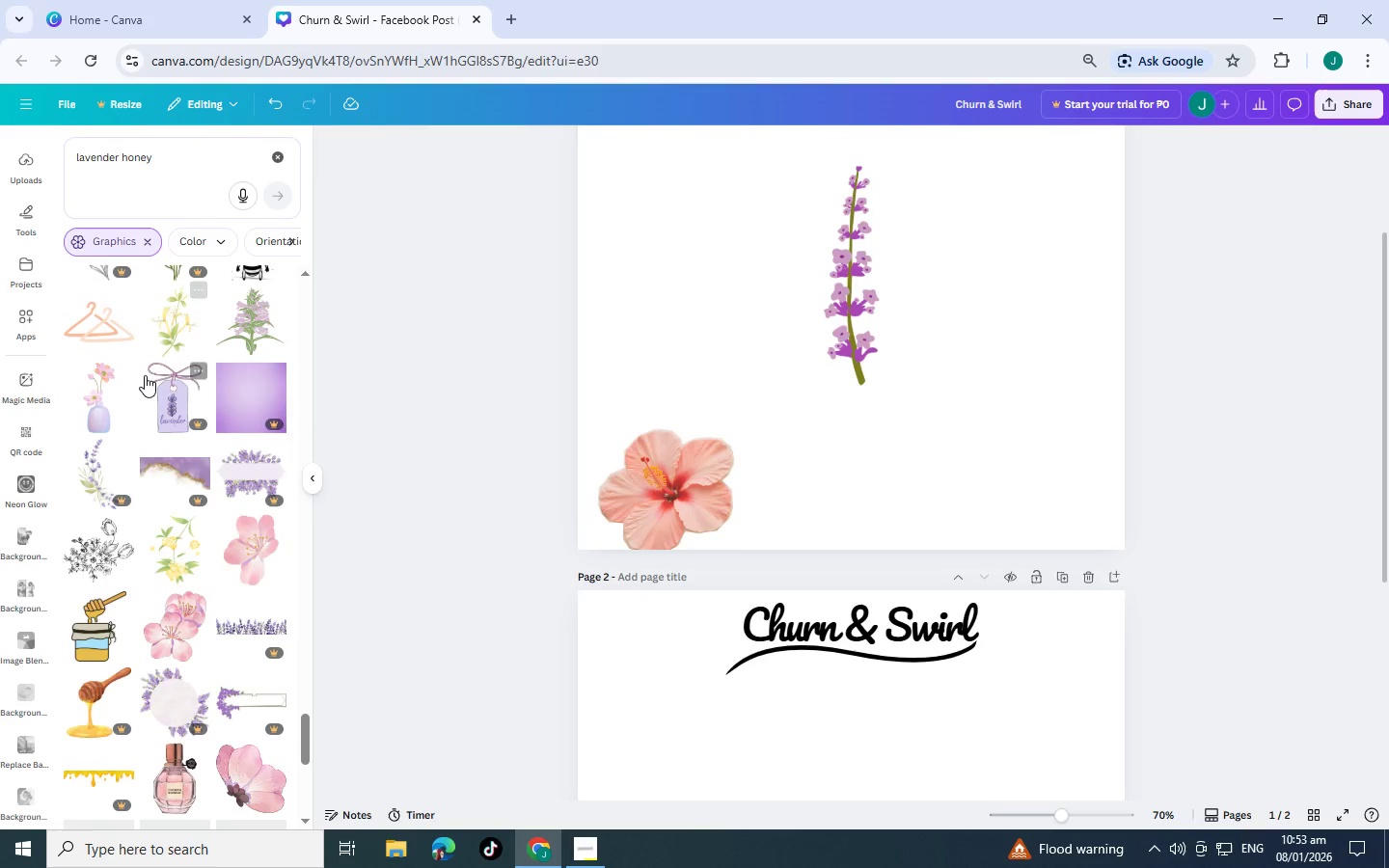 
scroll: coordinate [145, 375], scroll_direction: up, amount: 1.0
 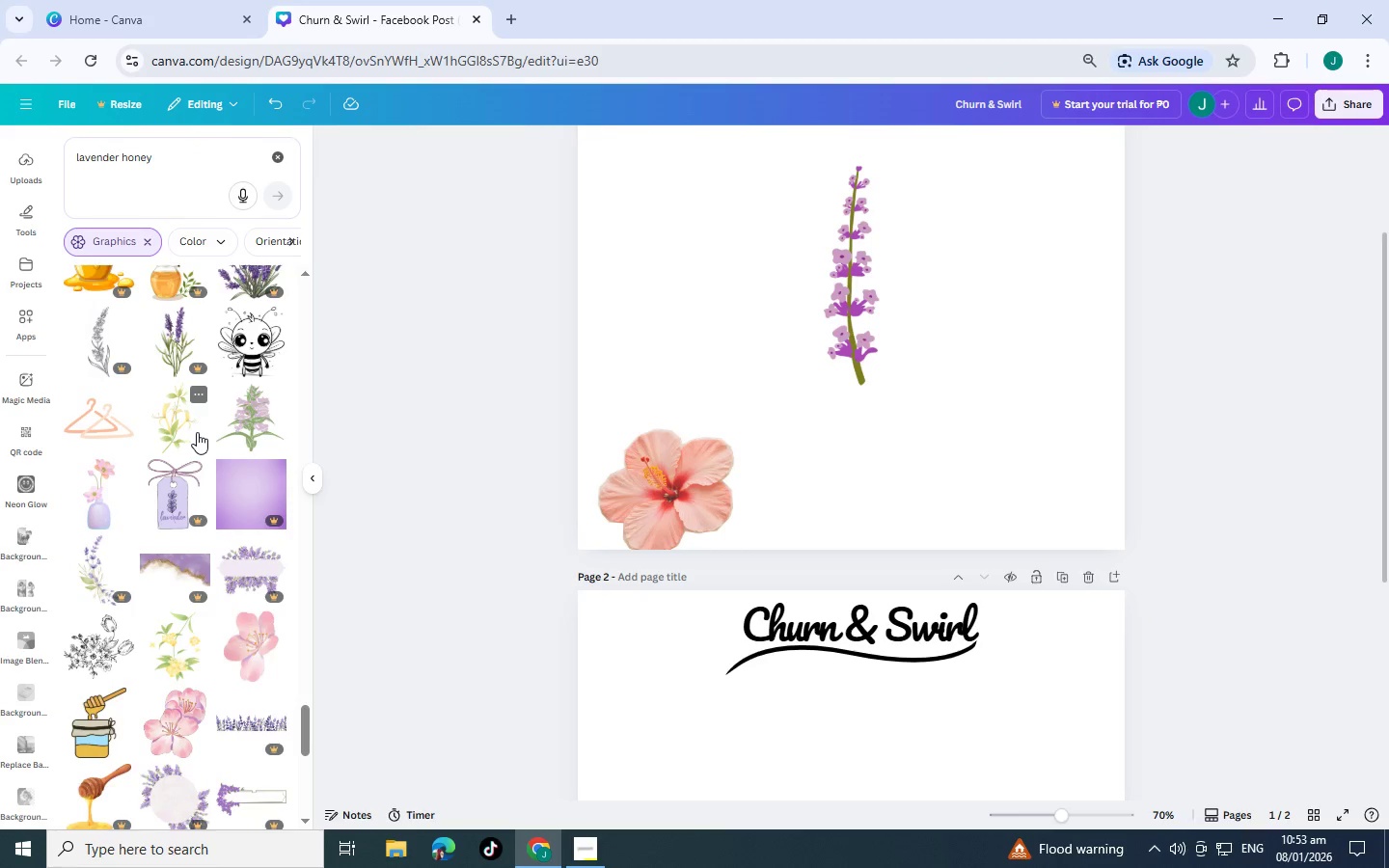 
left_click([233, 424])
 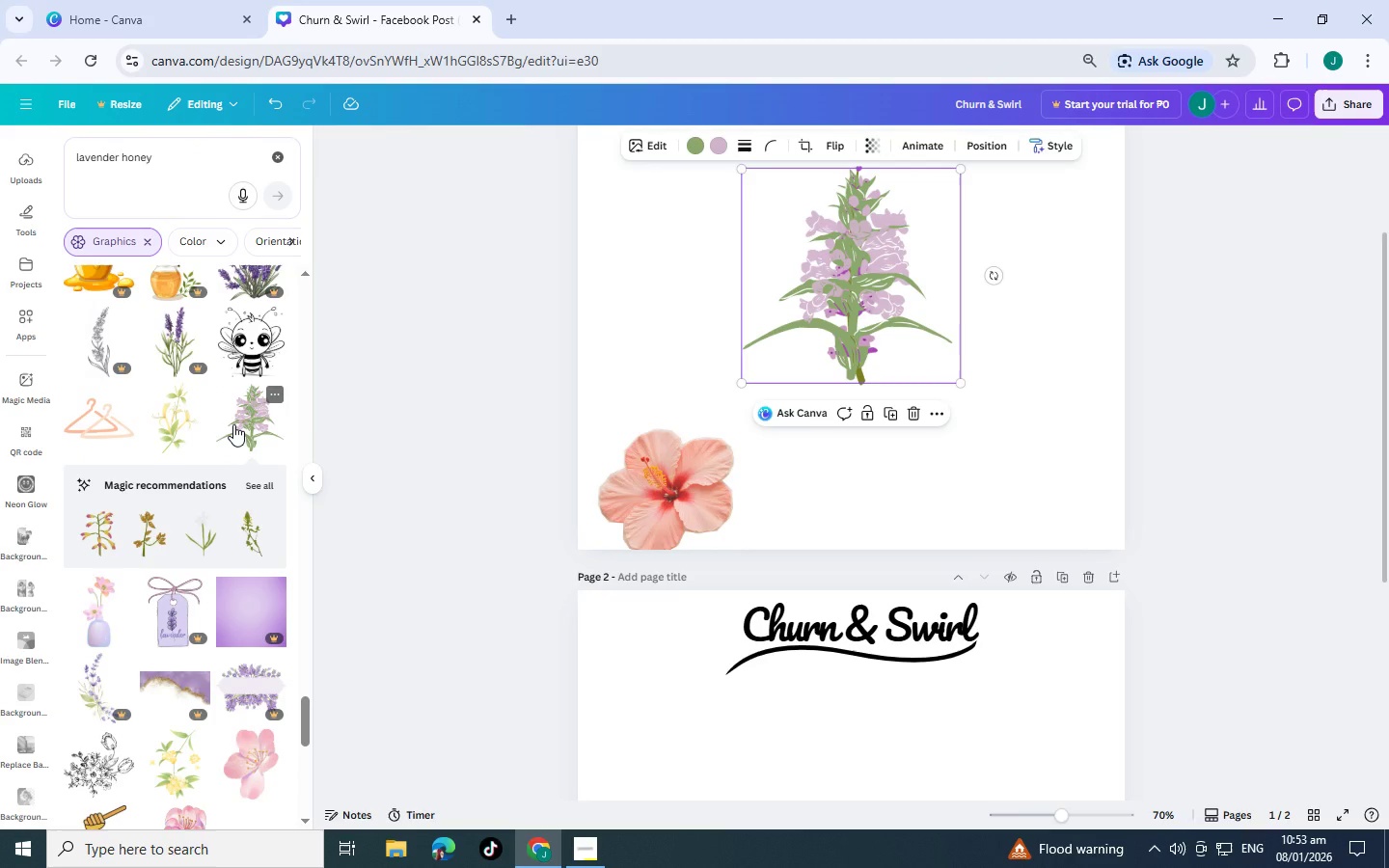 
wait(6.69)
 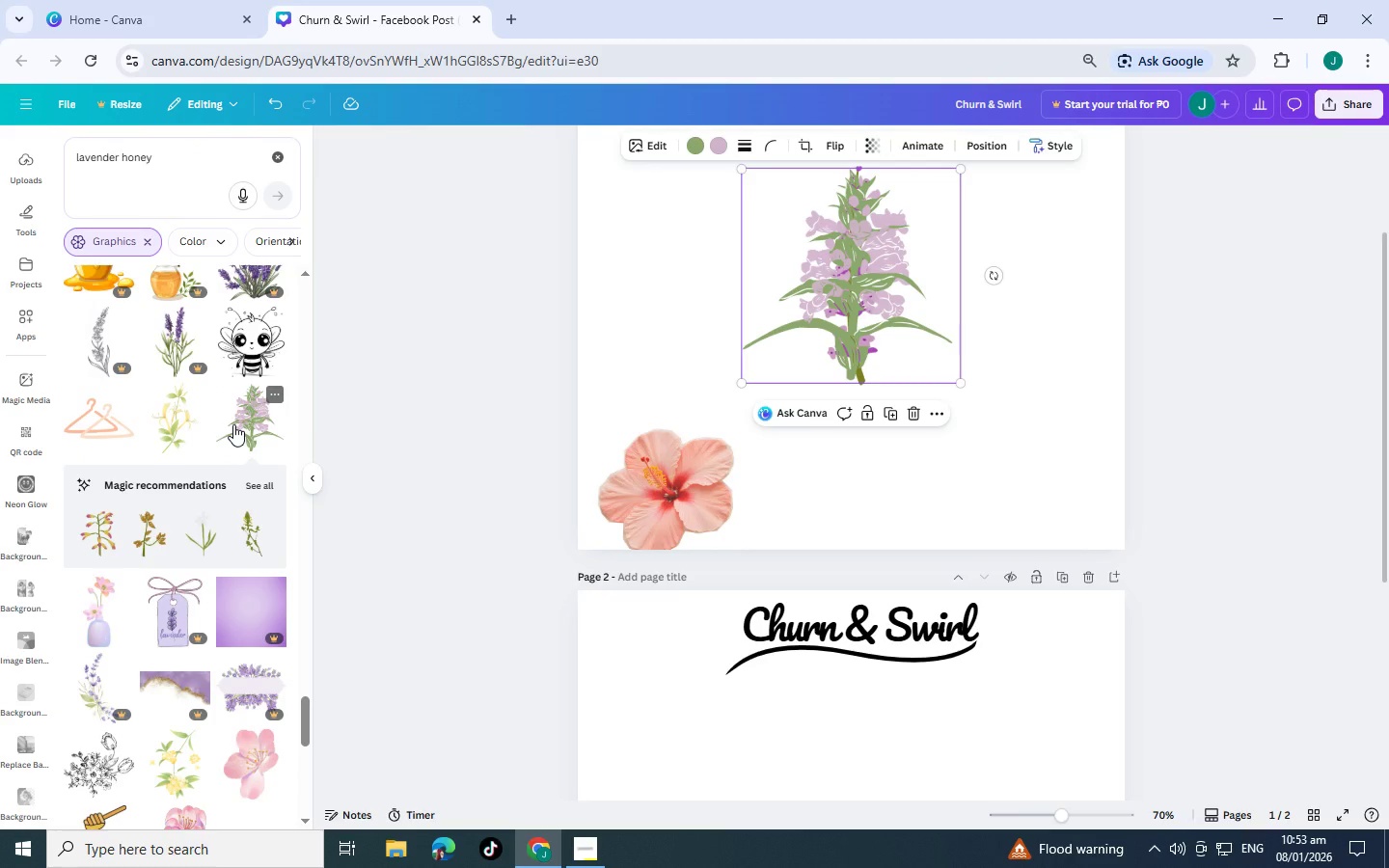 
mouse_move([166, 421])
 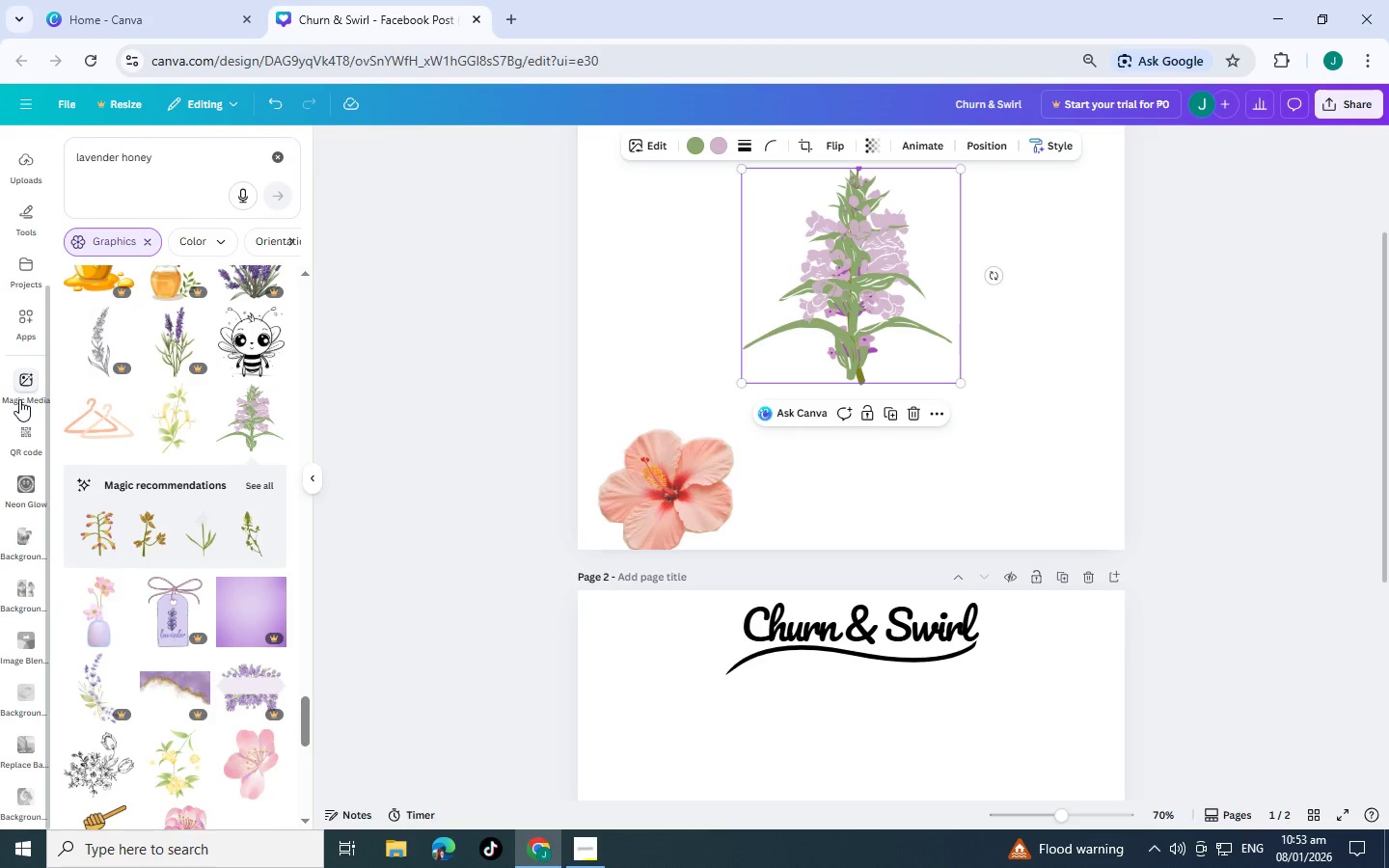 
scroll: coordinate [74, 576], scroll_direction: down, amount: 13.0
 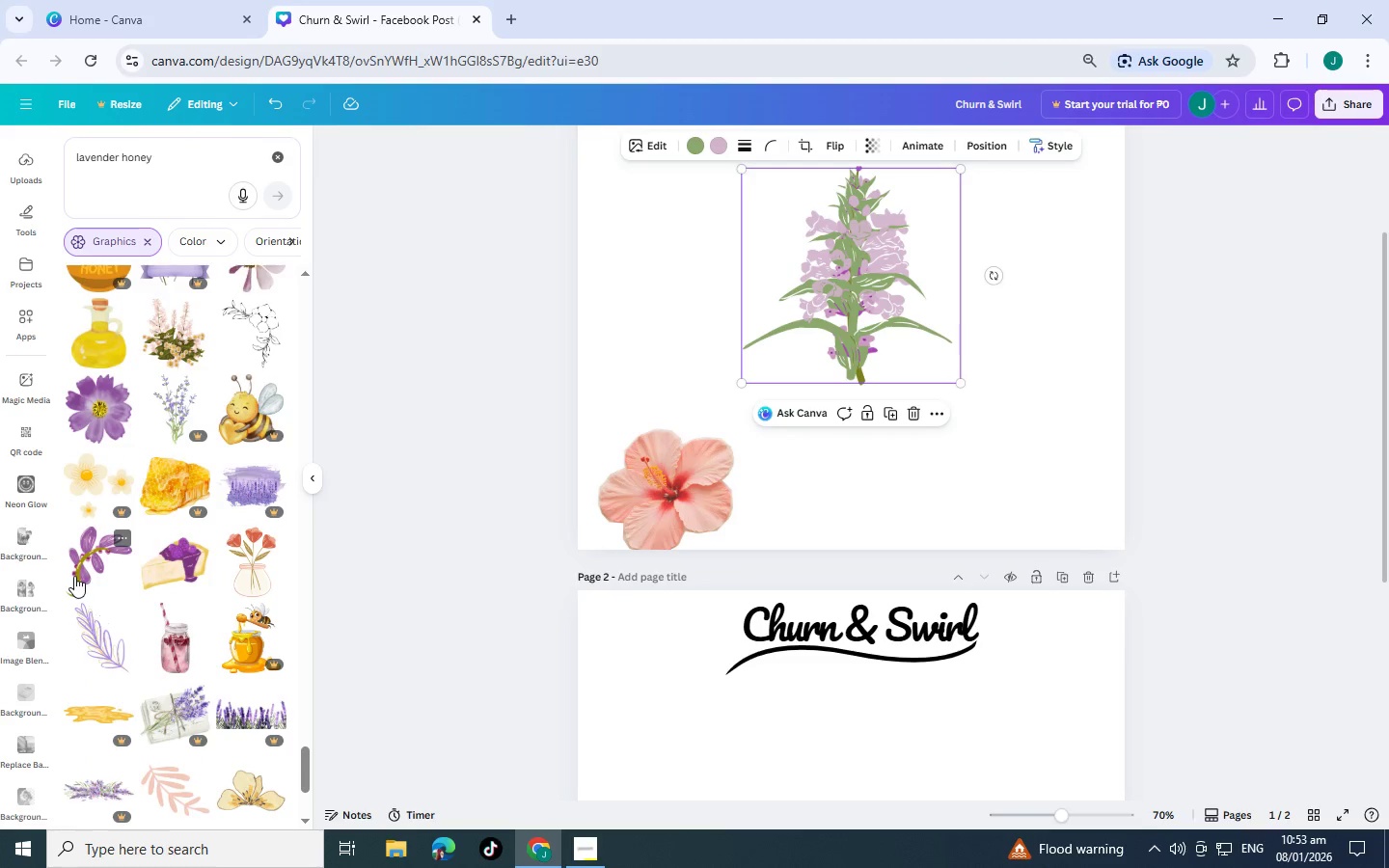 
scroll: coordinate [105, 524], scroll_direction: down, amount: 5.0
 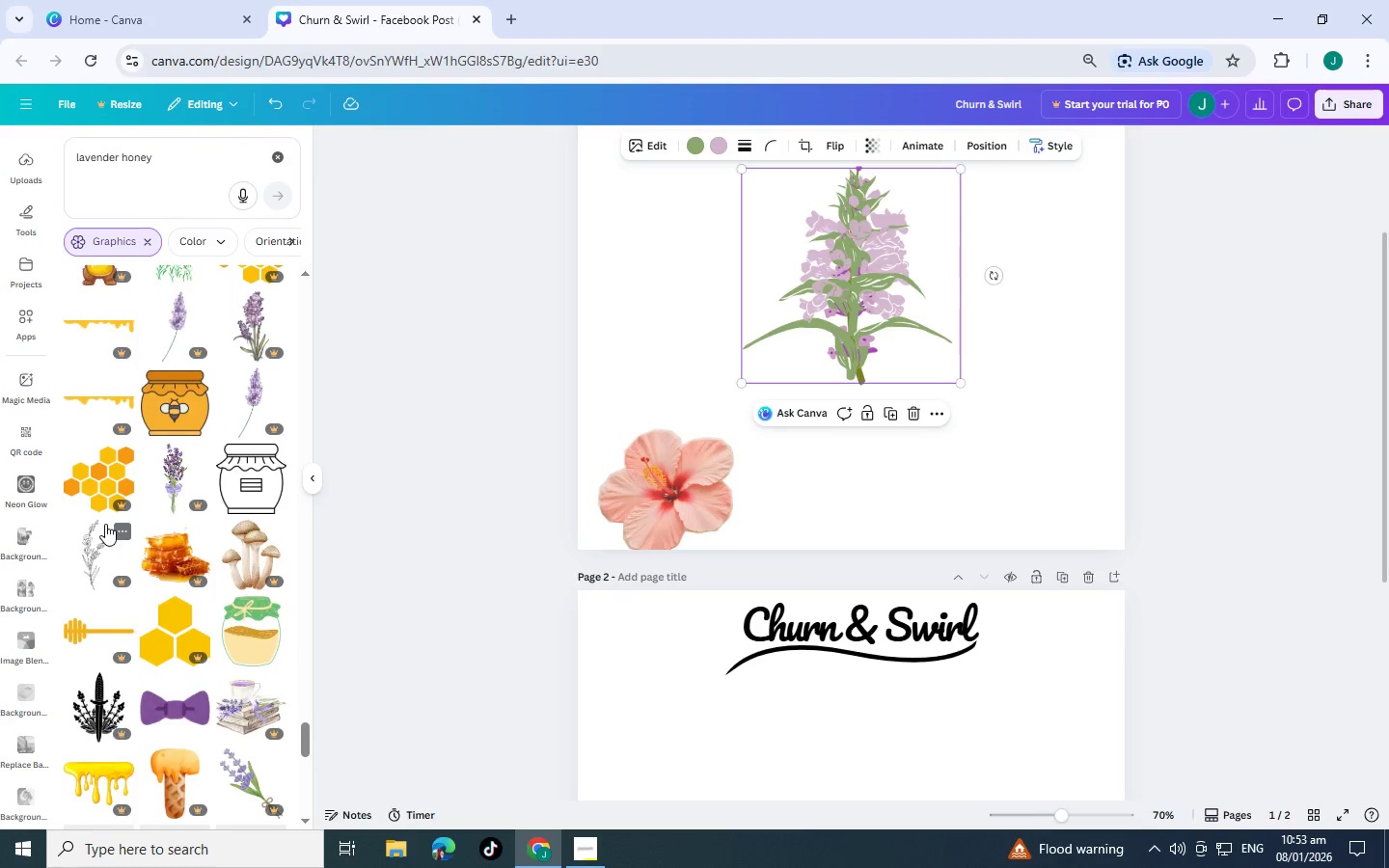 
scroll: coordinate [105, 524], scroll_direction: down, amount: 7.0
 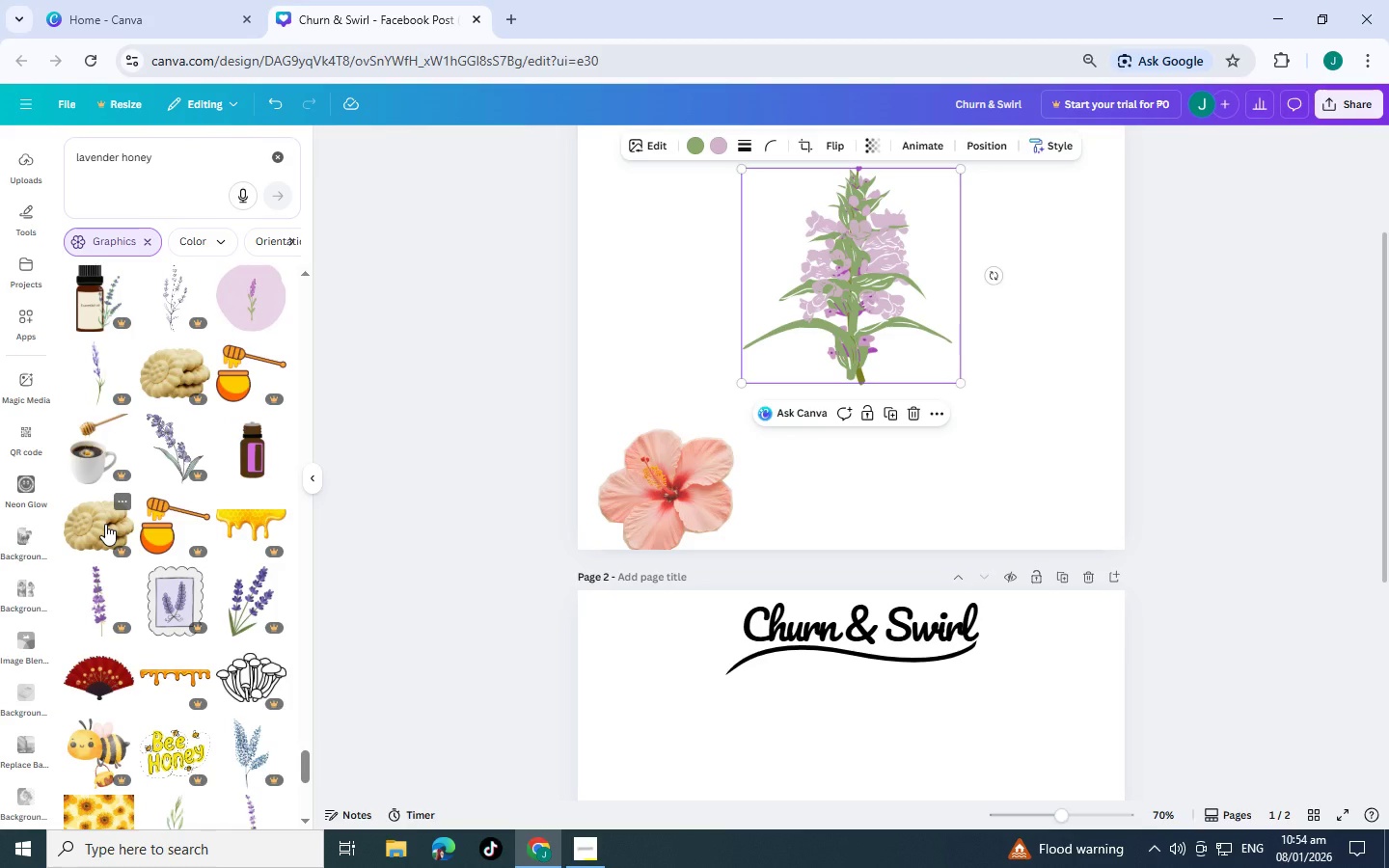 
scroll: coordinate [105, 524], scroll_direction: down, amount: 6.0
 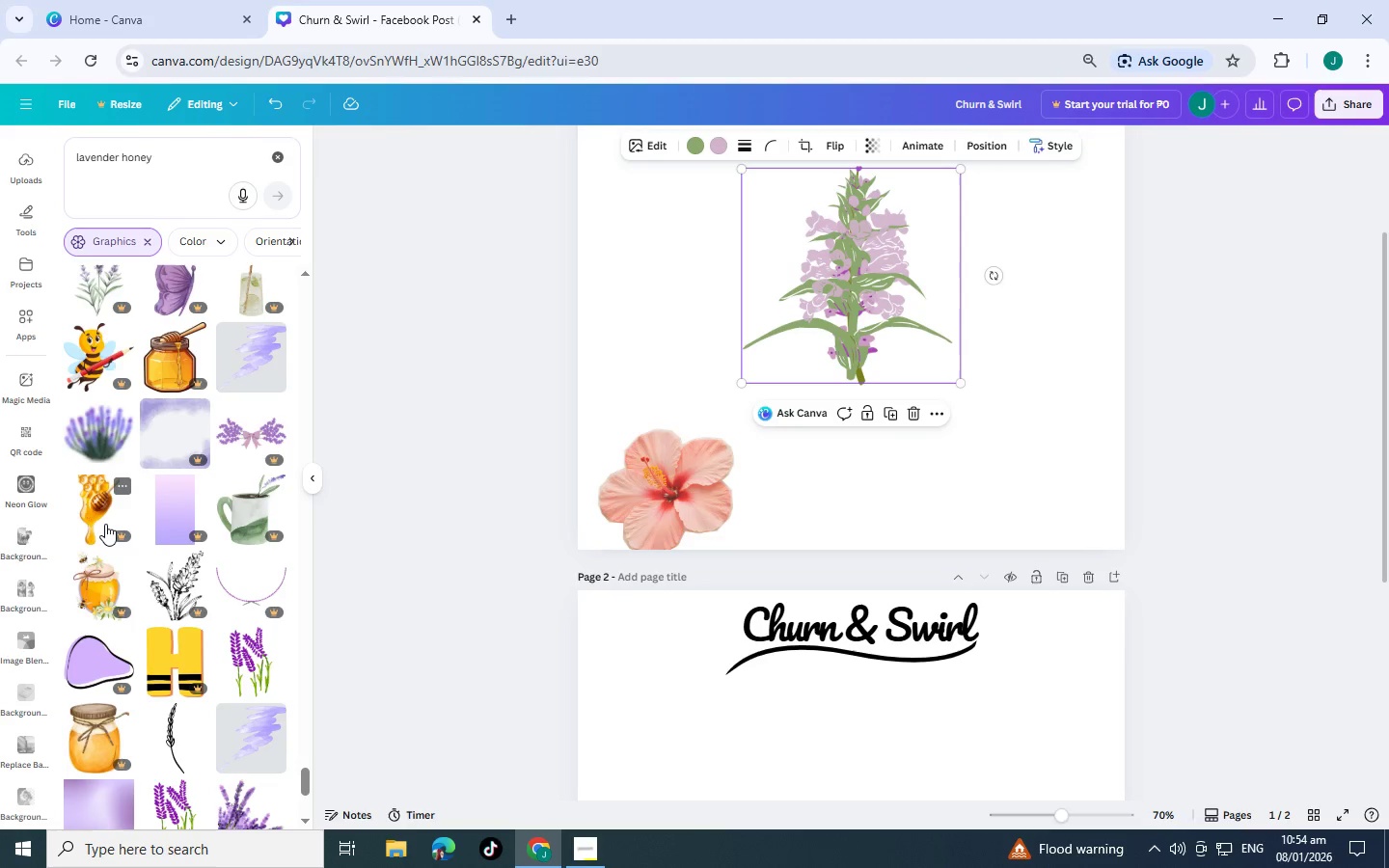 
scroll: coordinate [105, 524], scroll_direction: down, amount: 1.0
 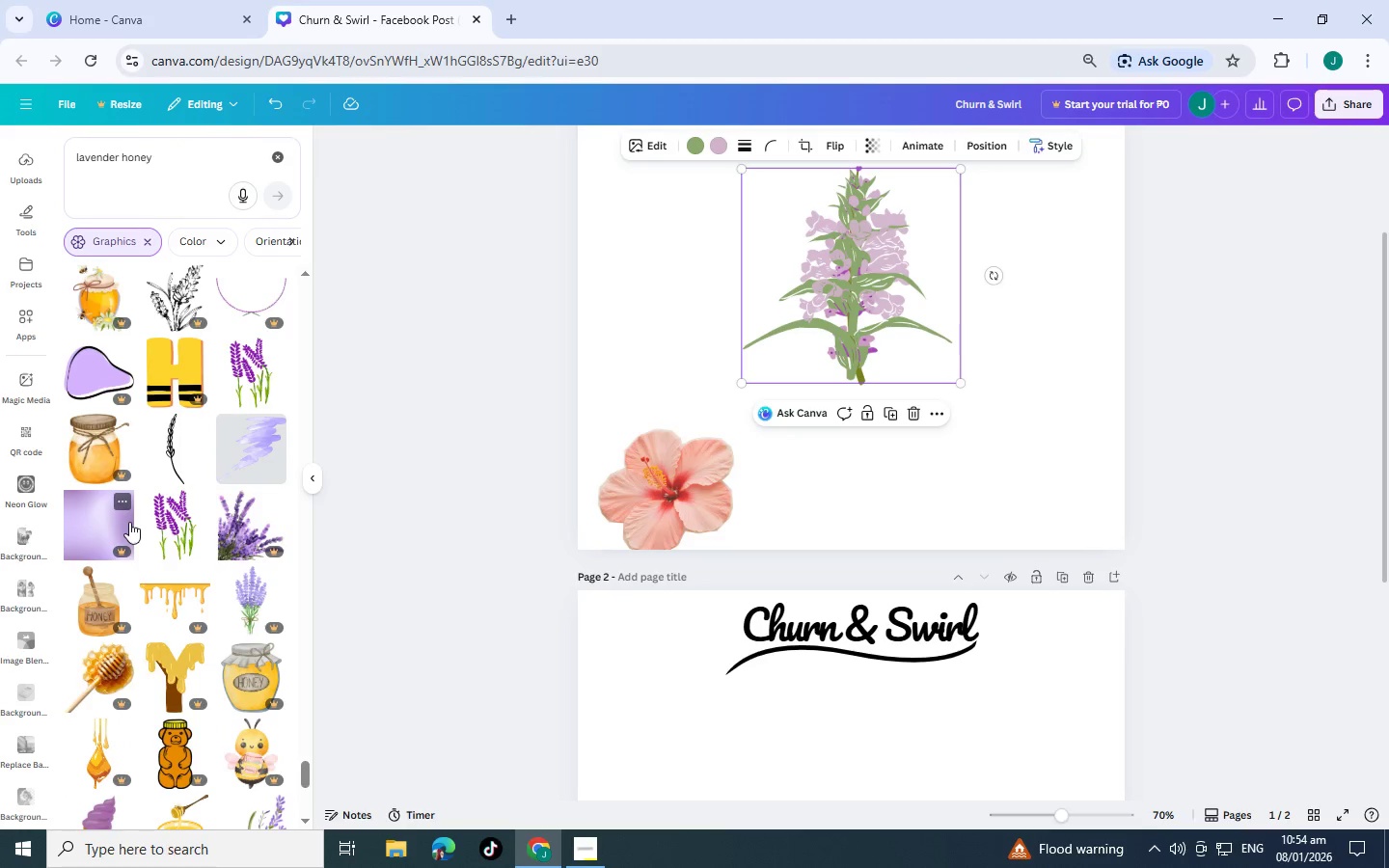 
left_click([174, 538])
 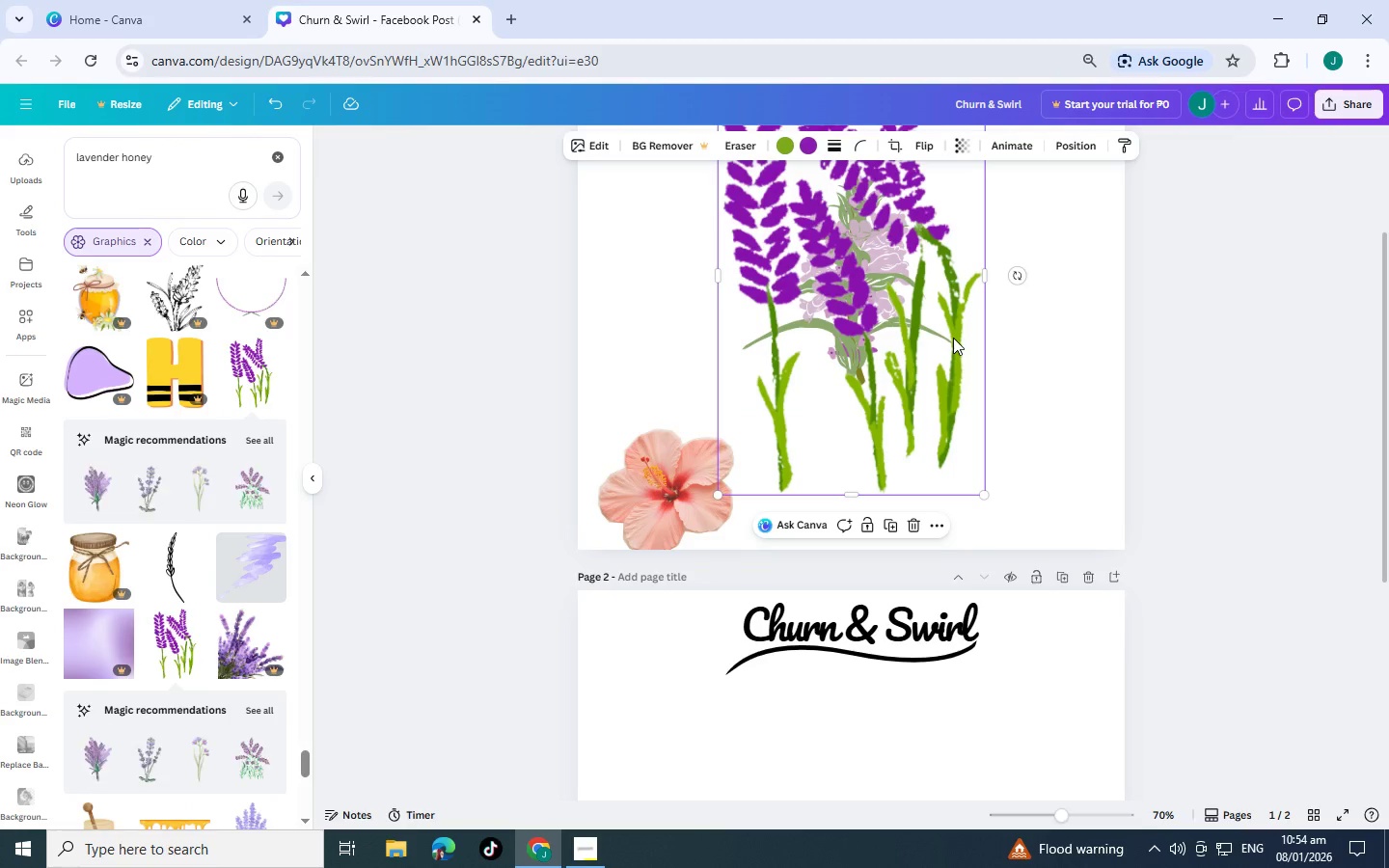 
left_click_drag(start_coordinate=[781, 369], to_coordinate=[979, 556])
 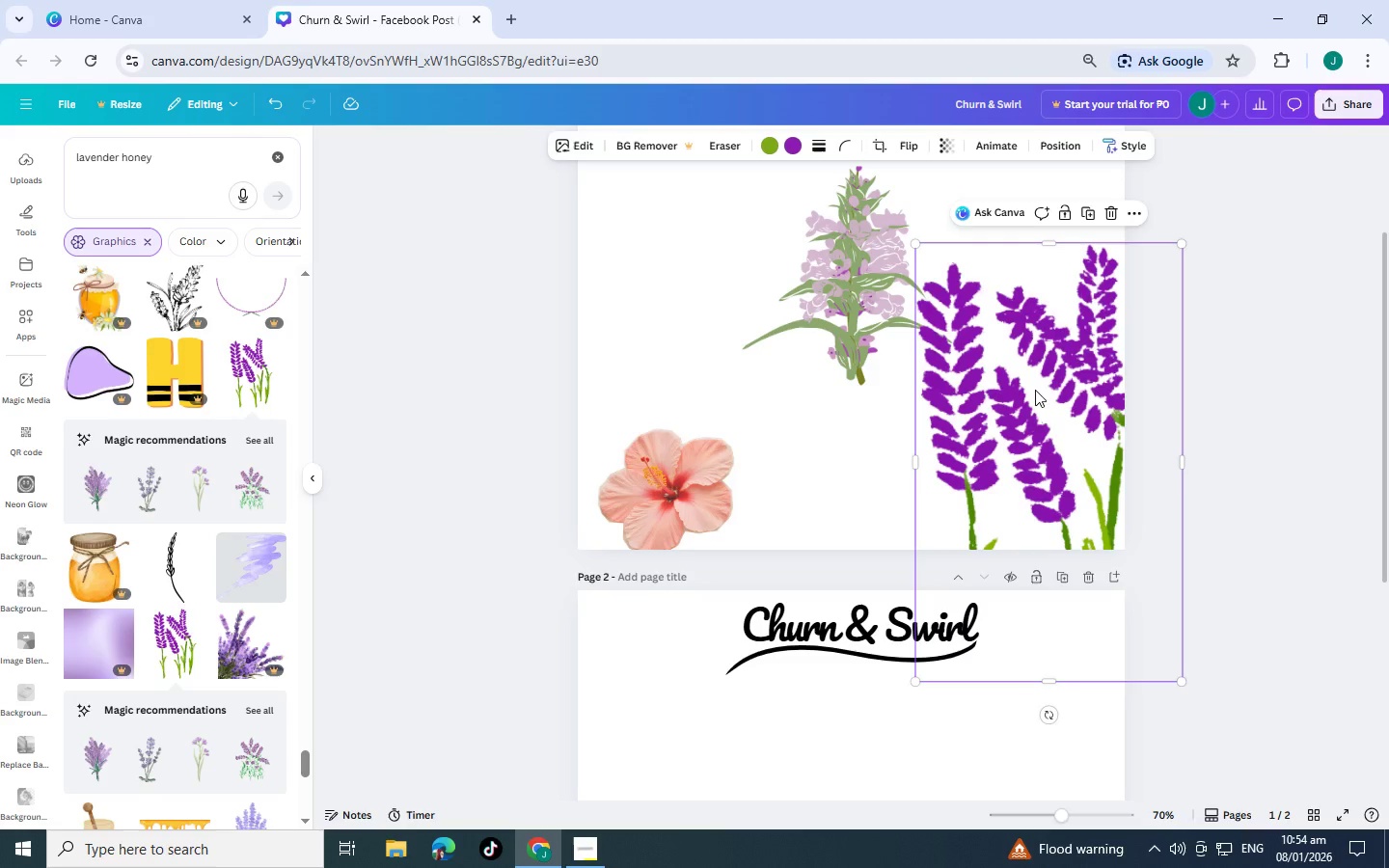 
left_click_drag(start_coordinate=[1035, 390], to_coordinate=[999, 510])
 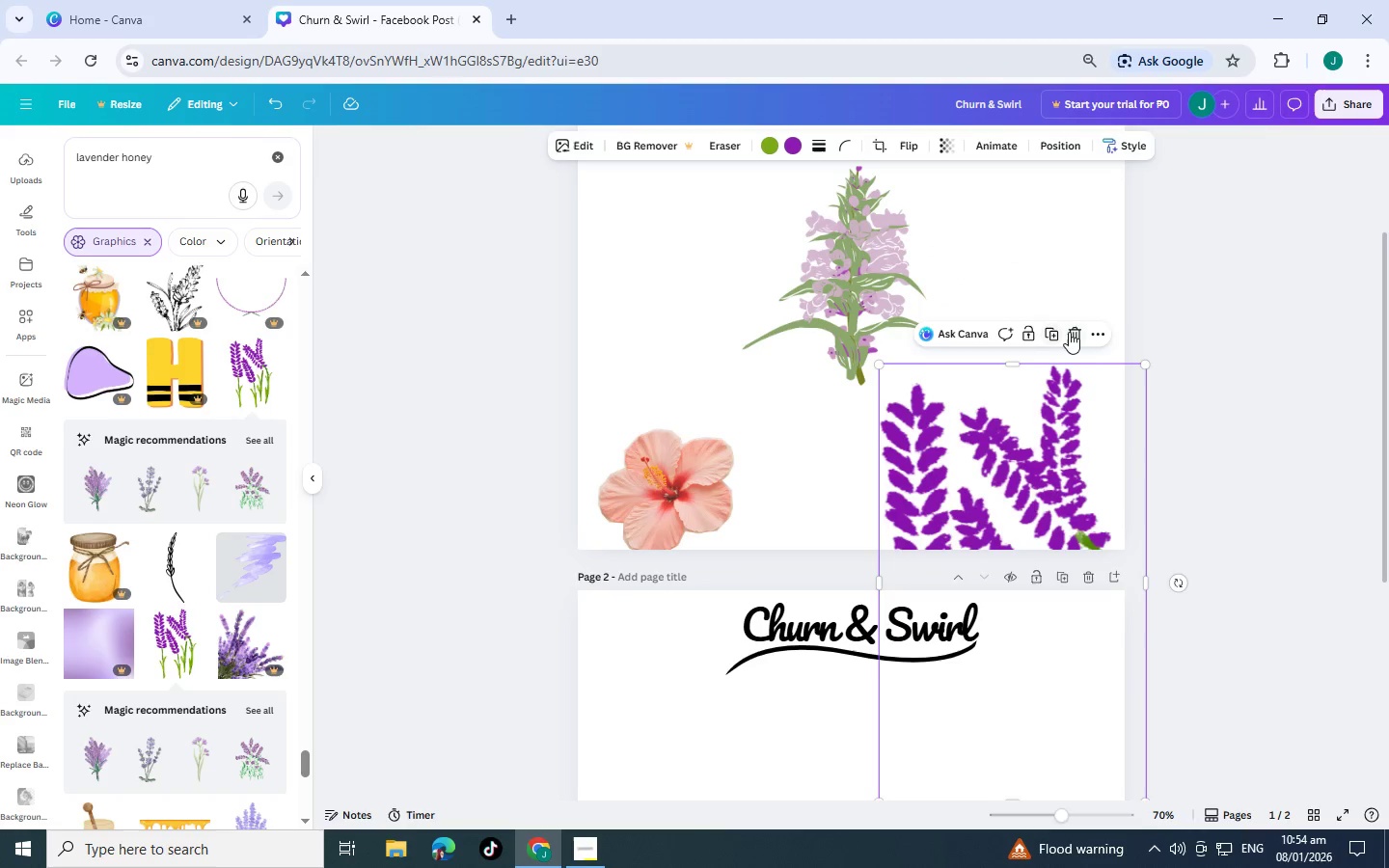 
left_click([1070, 332])
 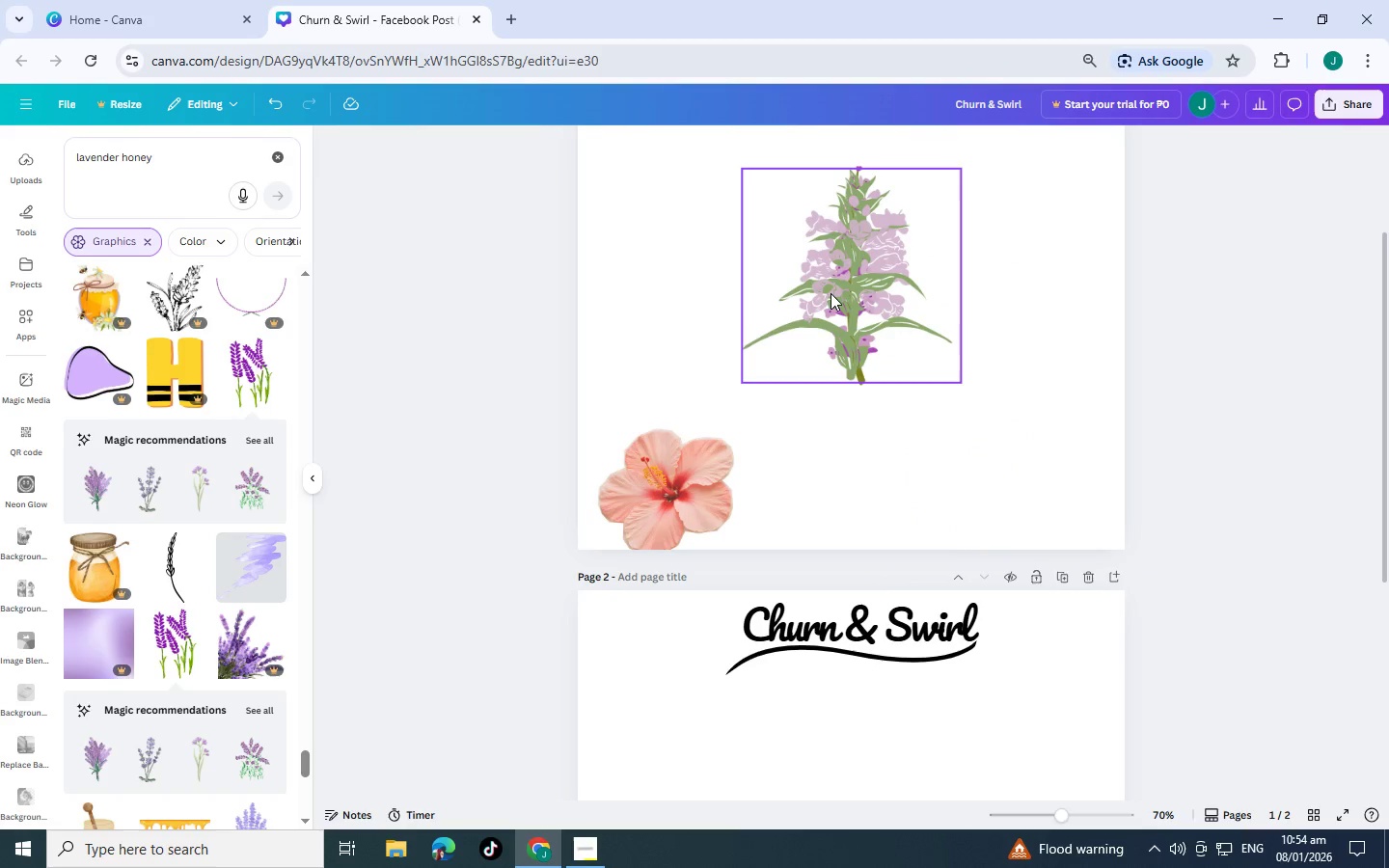 
left_click_drag(start_coordinate=[831, 293], to_coordinate=[982, 450])
 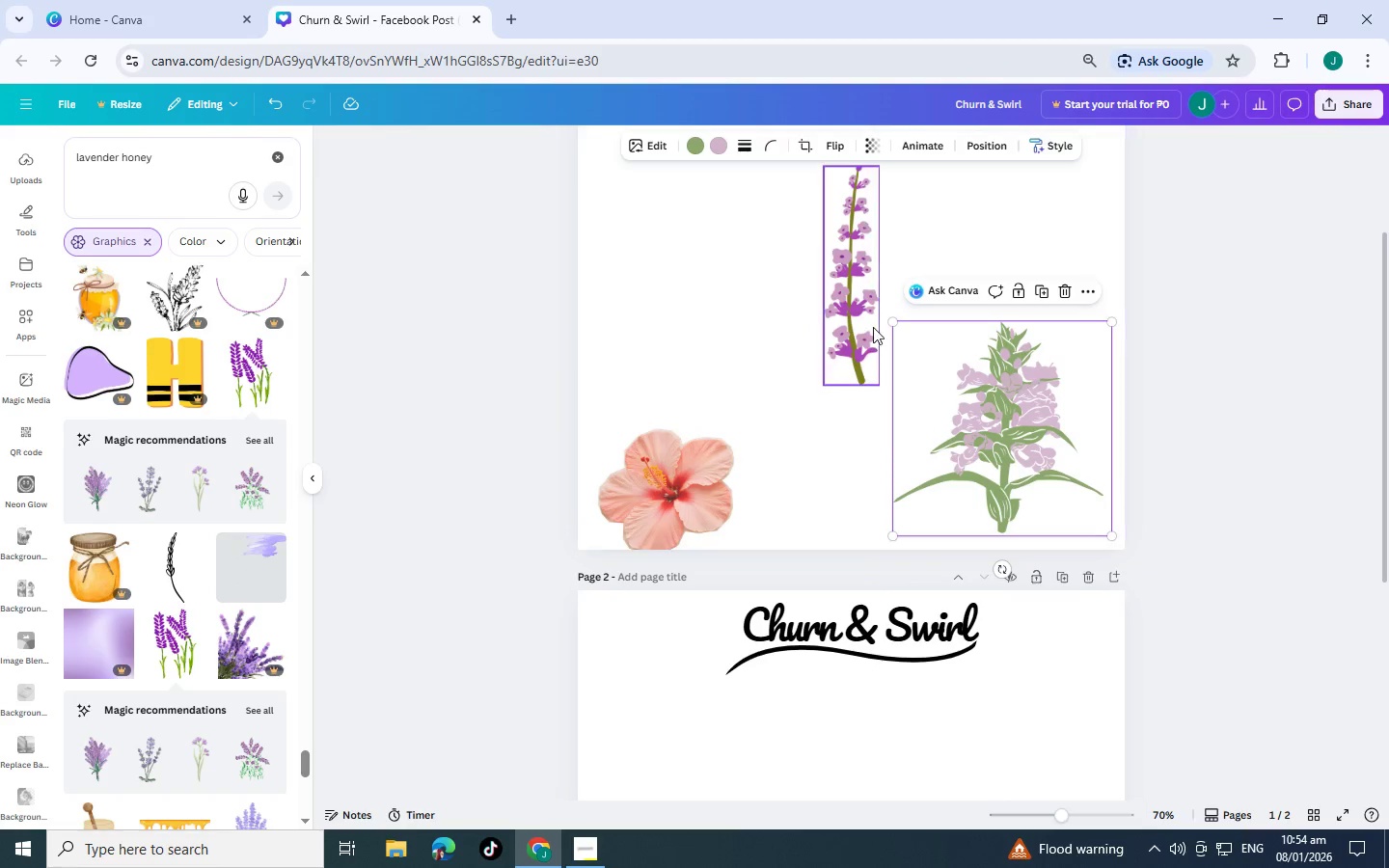 
scroll: coordinate [873, 327], scroll_direction: up, amount: 3.0
 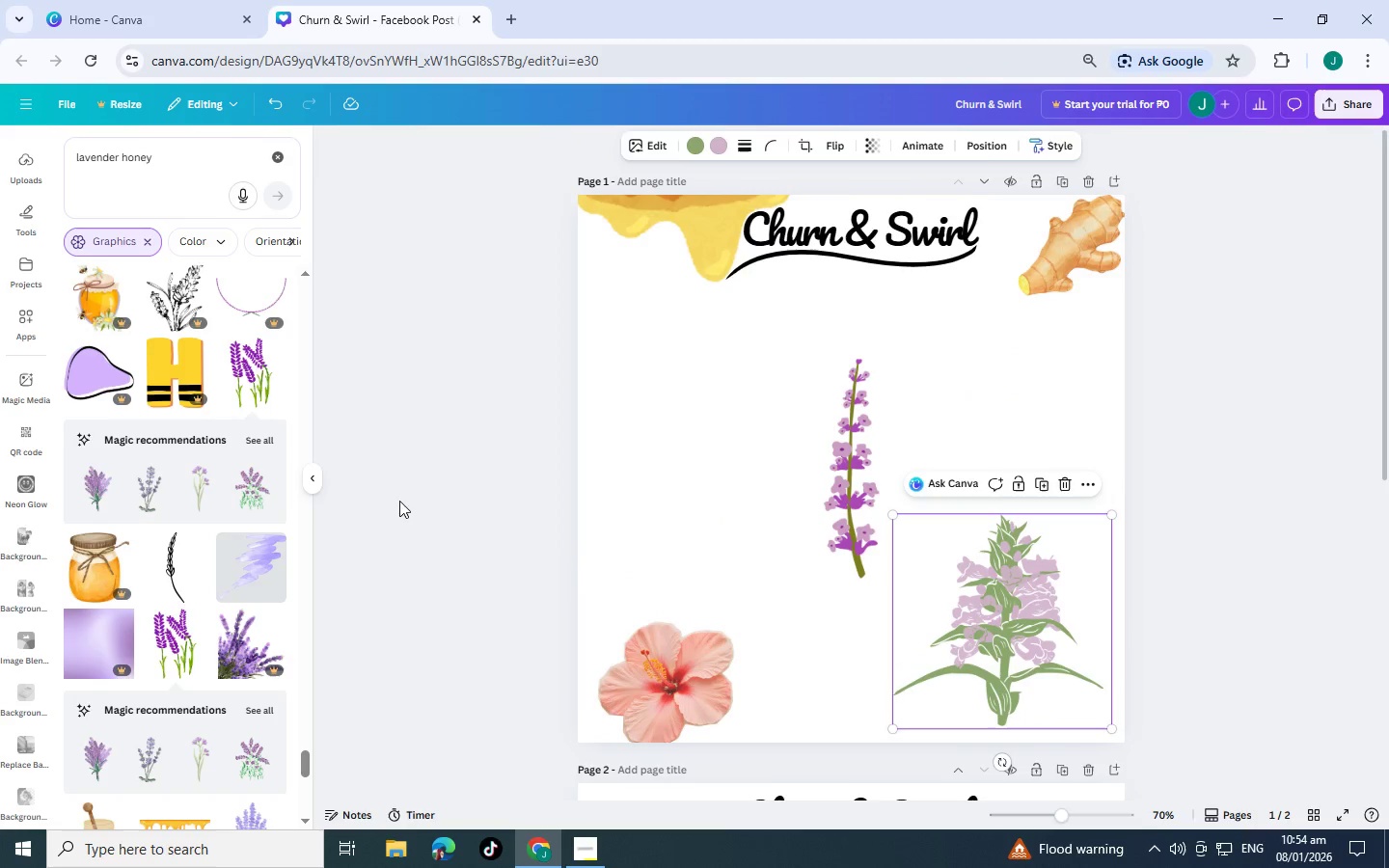 
scroll: coordinate [184, 579], scroll_direction: down, amount: 5.0
 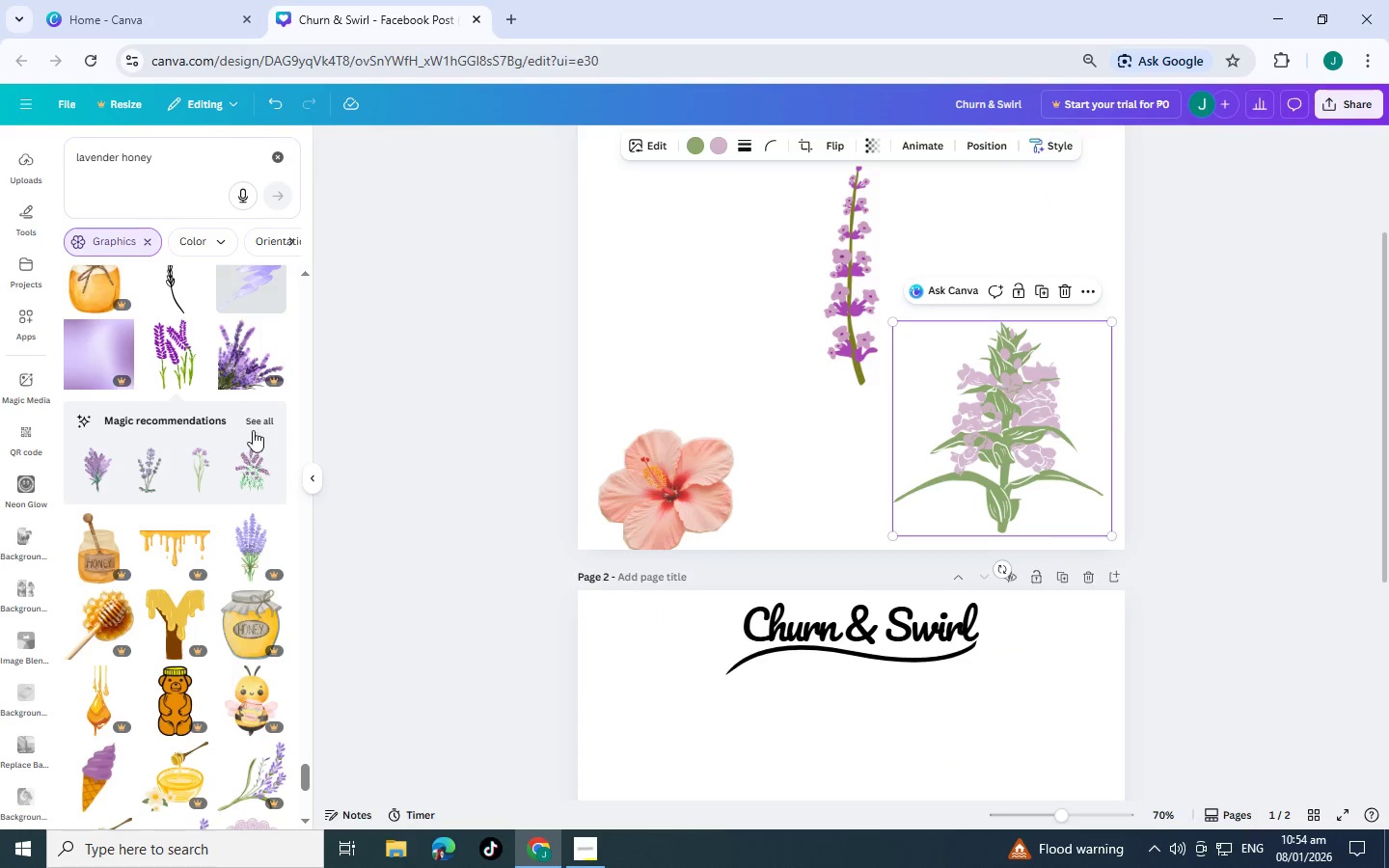 
left_click([259, 426])
 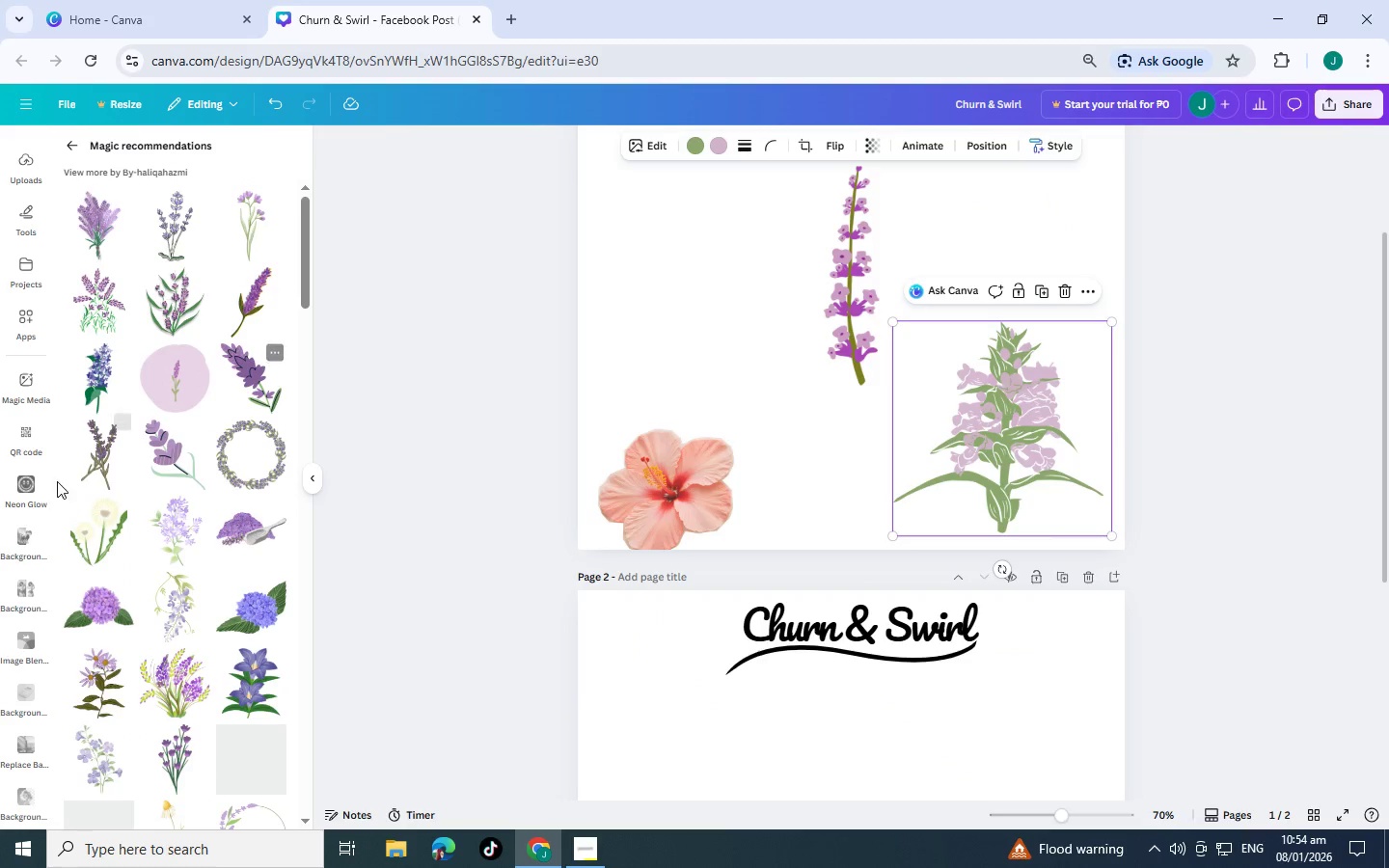 
left_click([85, 456])
 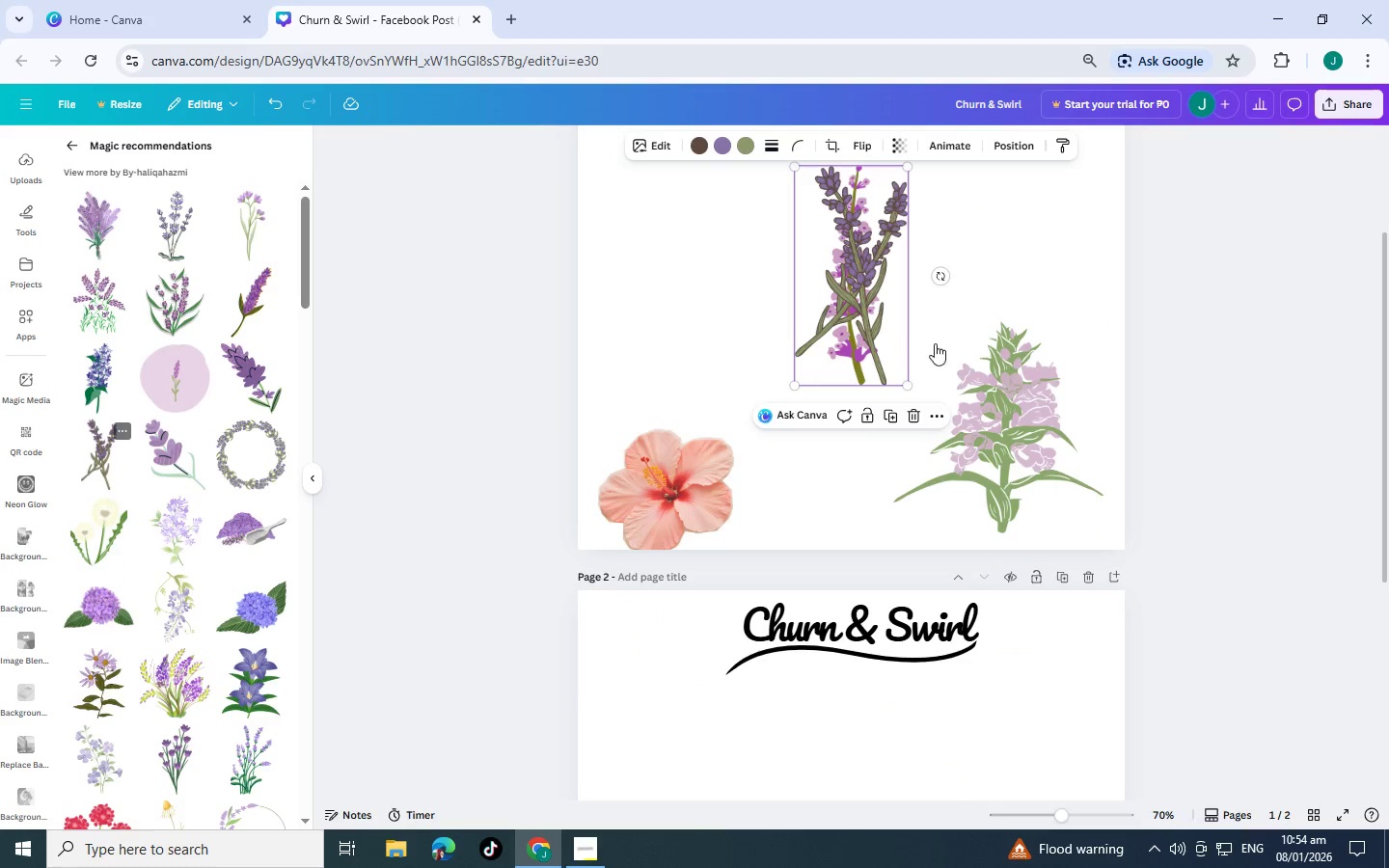 
left_click_drag(start_coordinate=[885, 316], to_coordinate=[746, 378])
 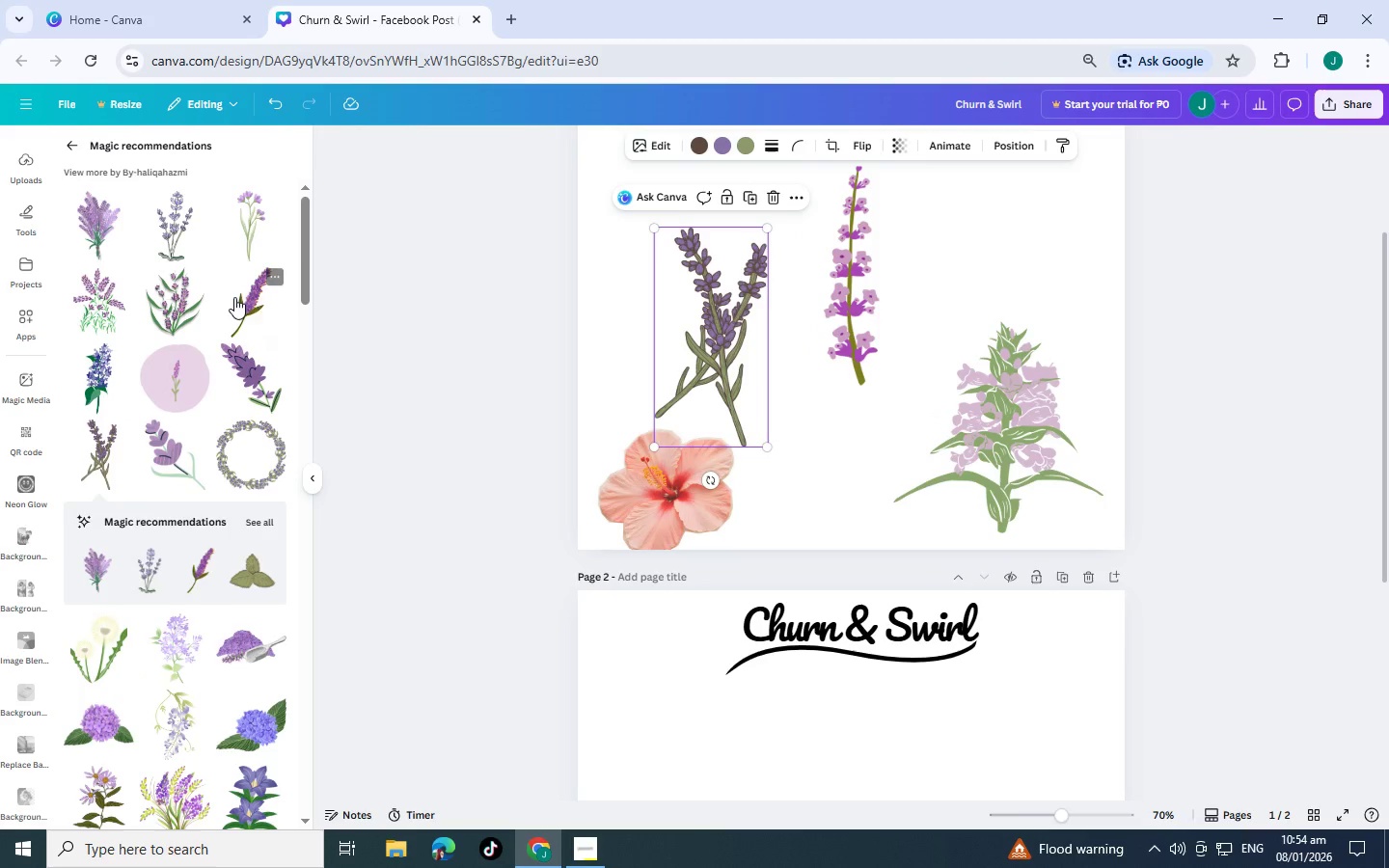 
left_click([248, 299])
 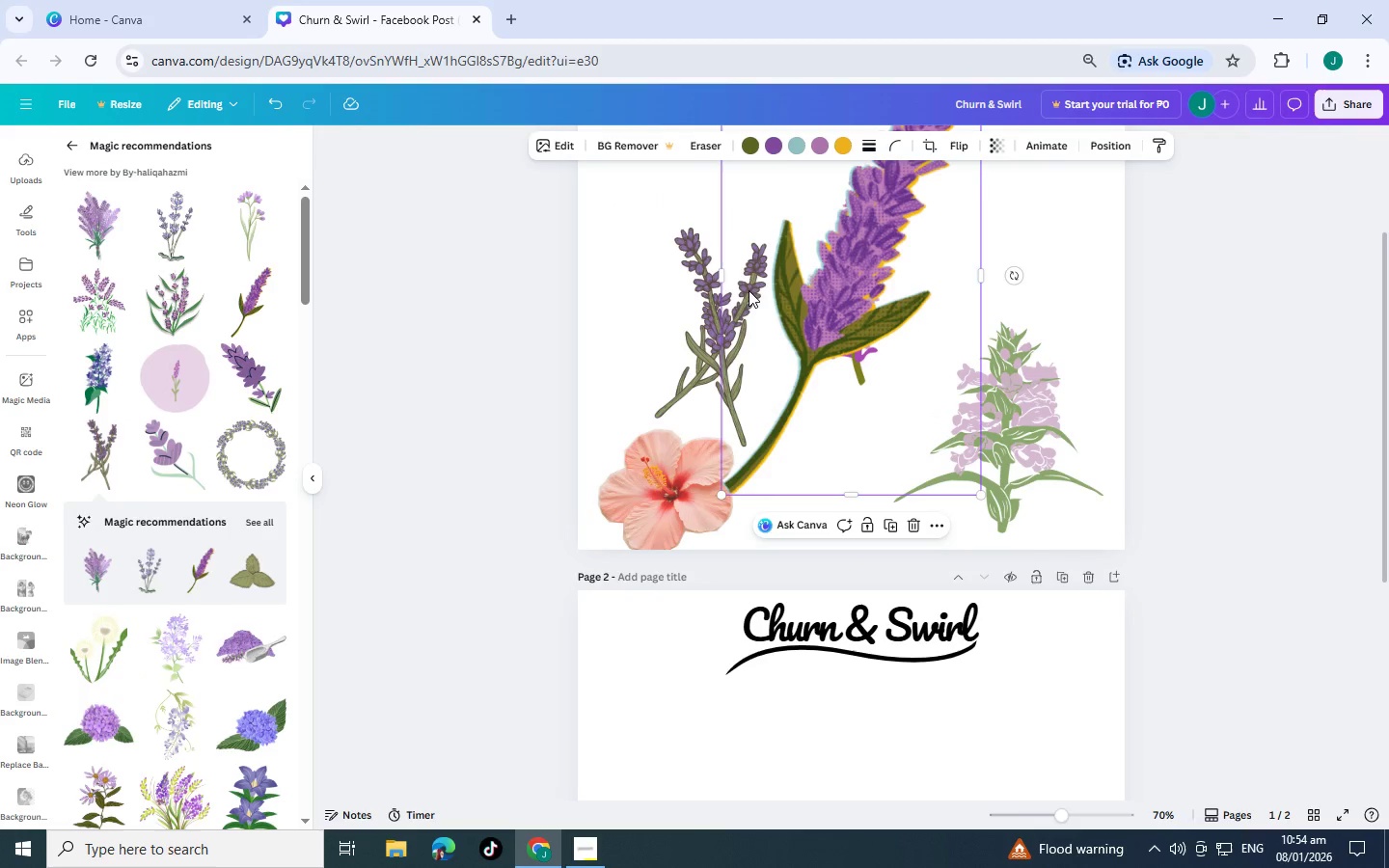 
left_click_drag(start_coordinate=[784, 286], to_coordinate=[781, 437])
 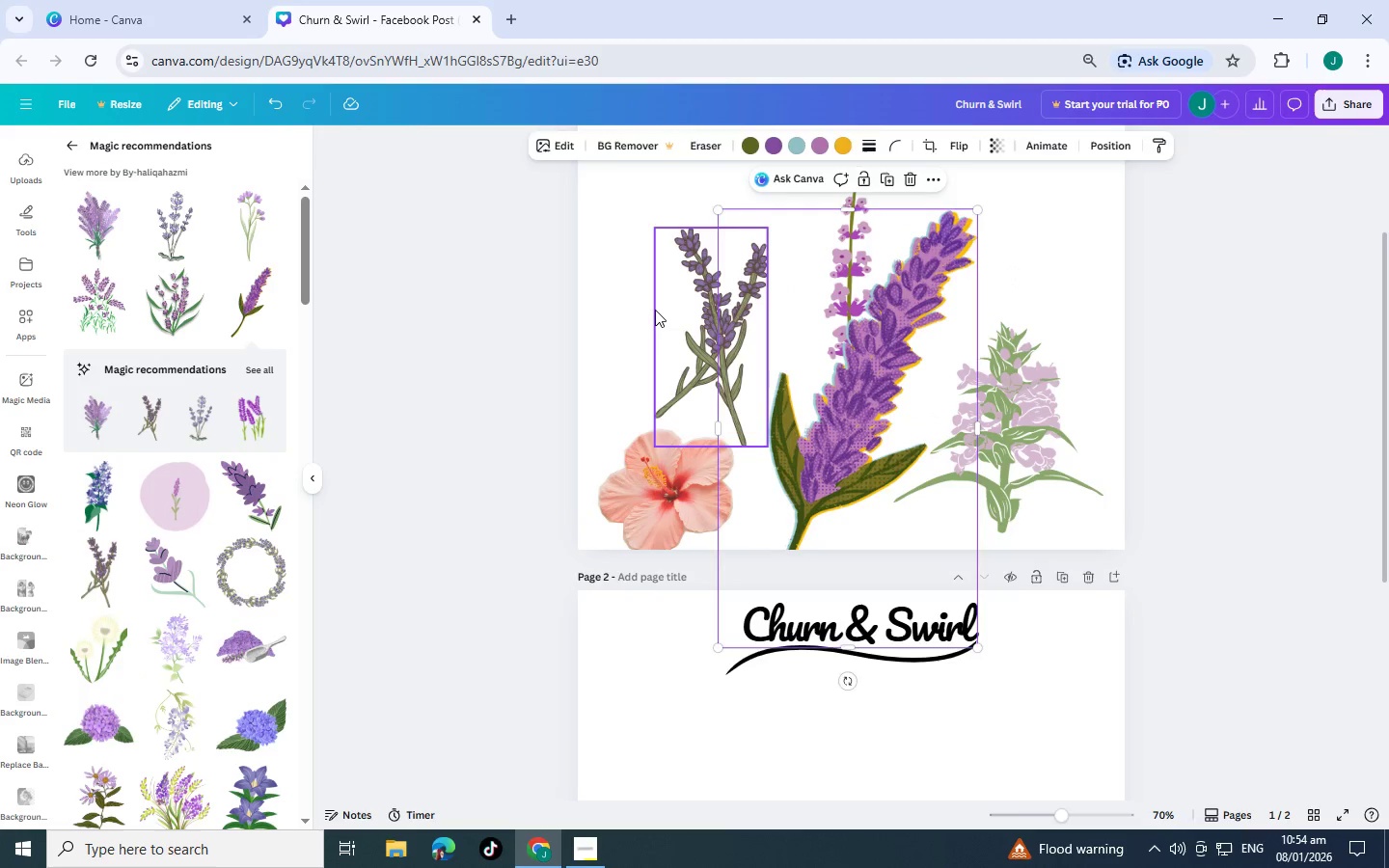 
left_click([660, 310])
 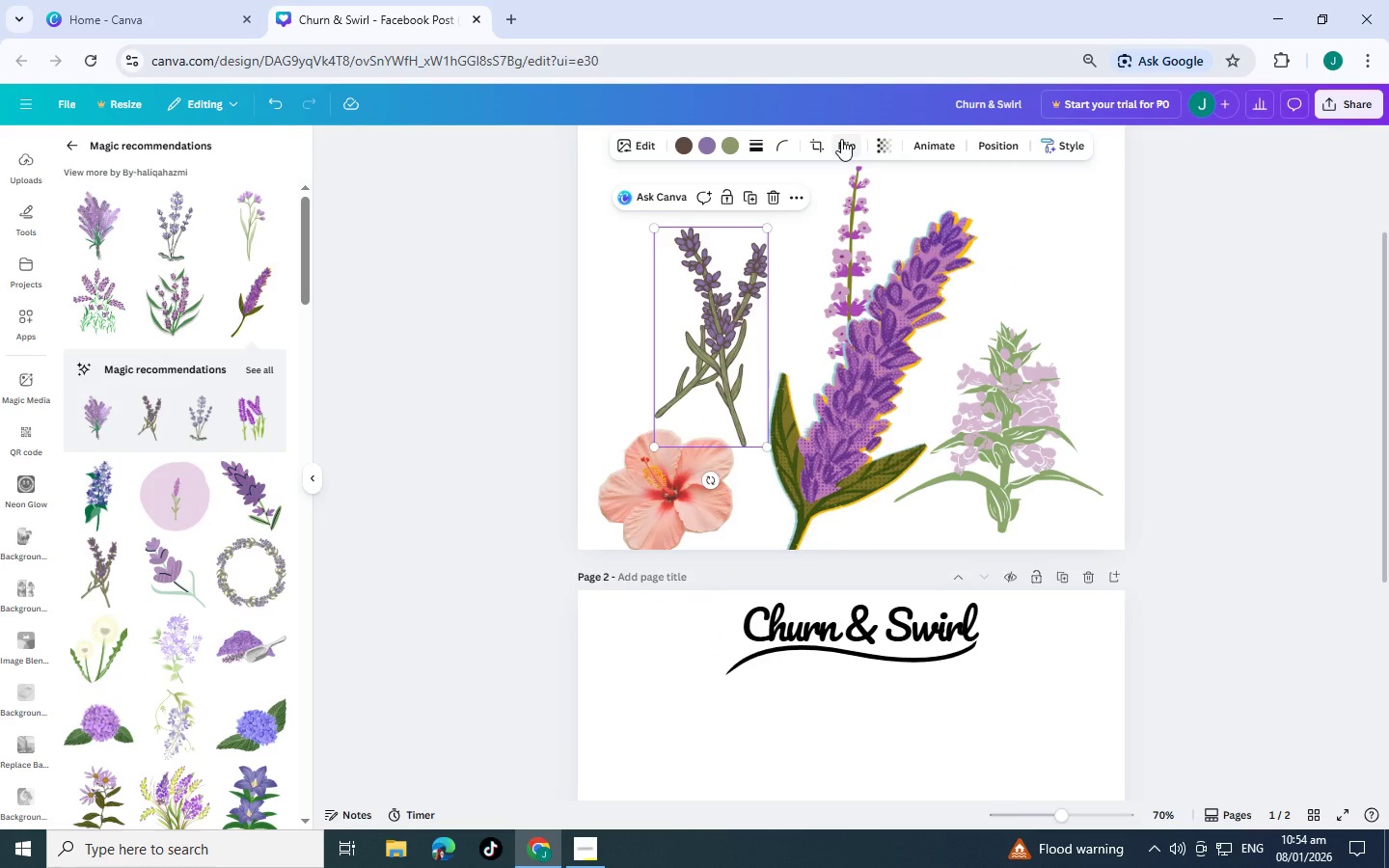 
key(Delete)
 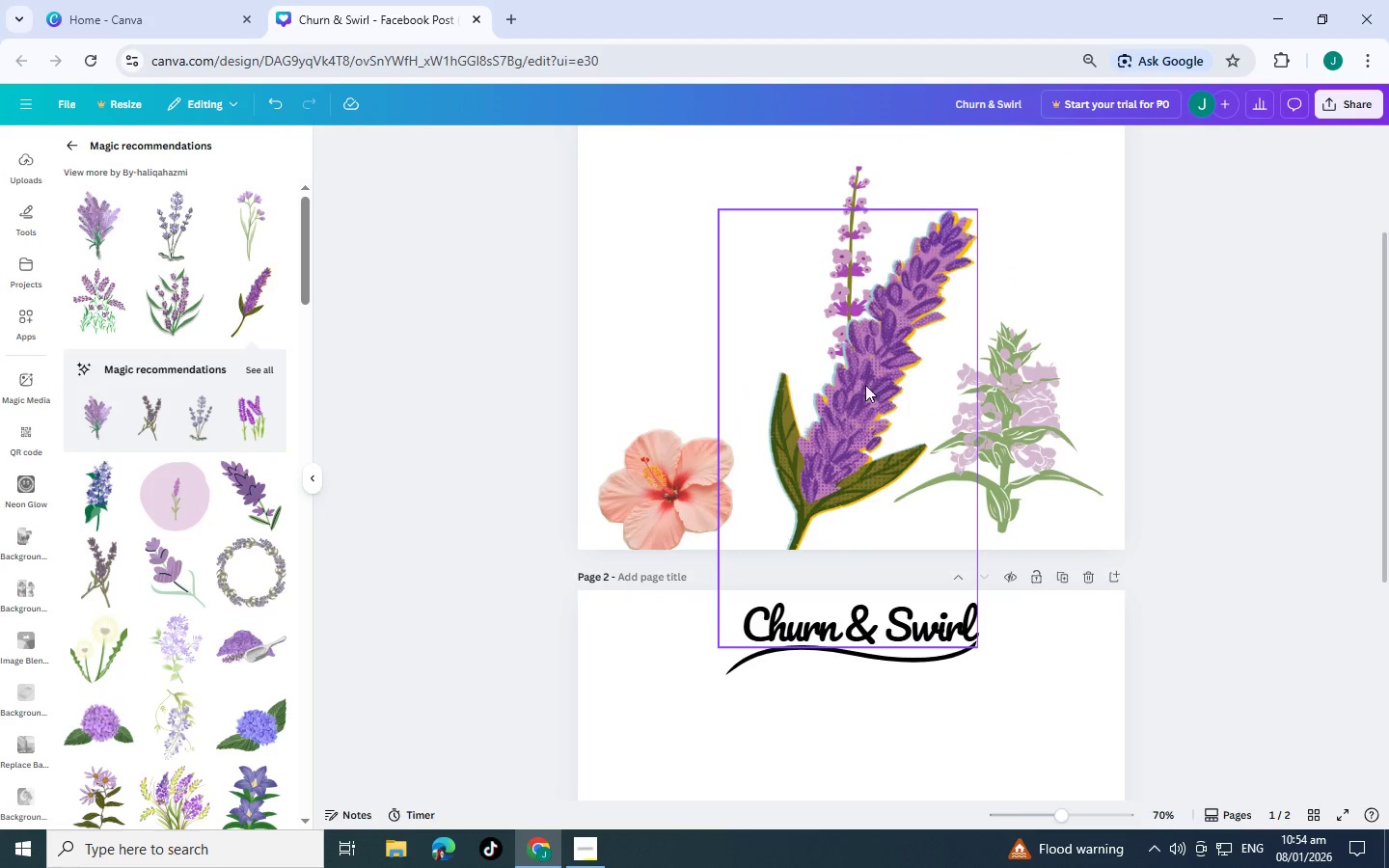 
left_click_drag(start_coordinate=[863, 393], to_coordinate=[810, 460])
 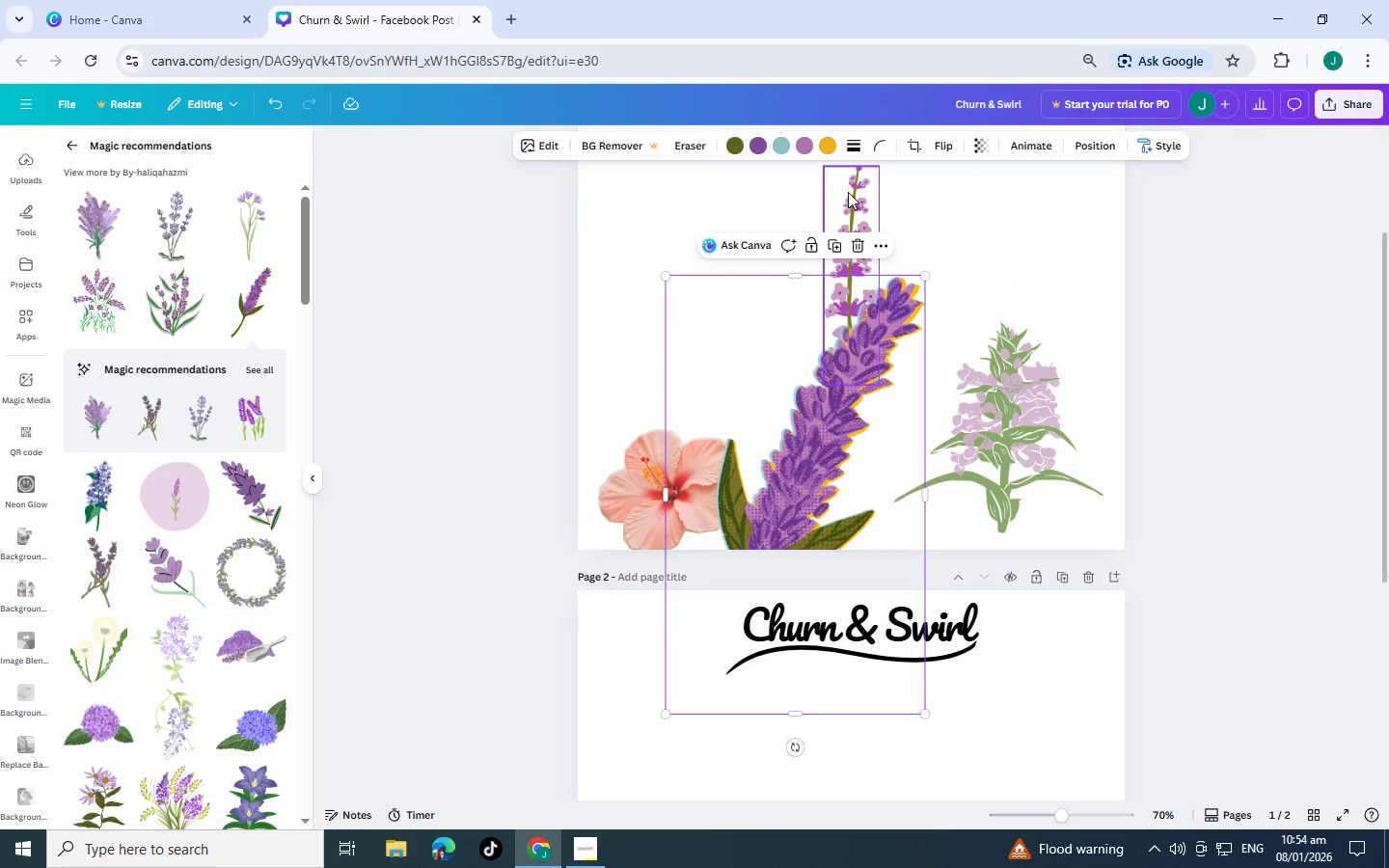 
left_click([848, 192])
 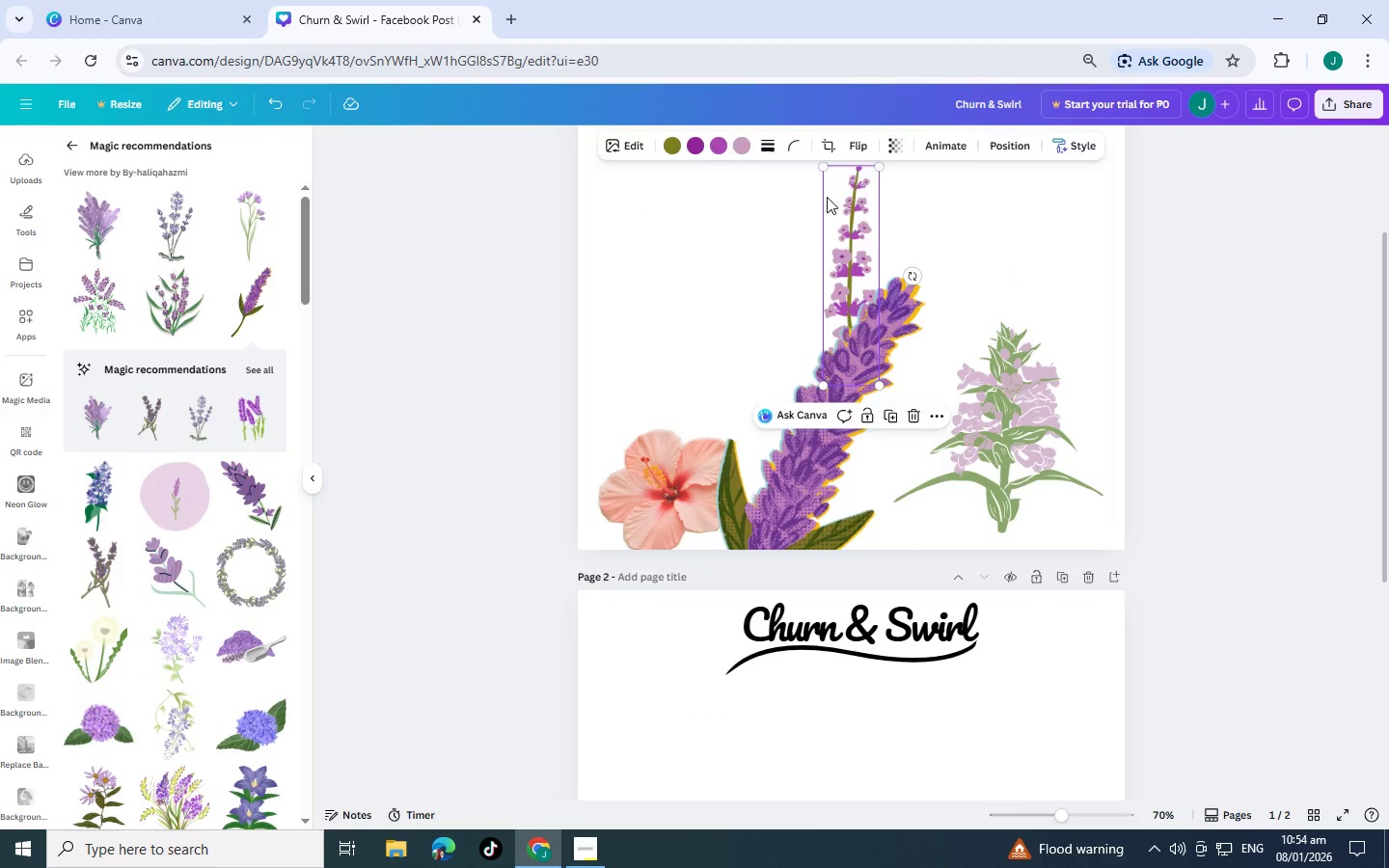 
key(Delete)
 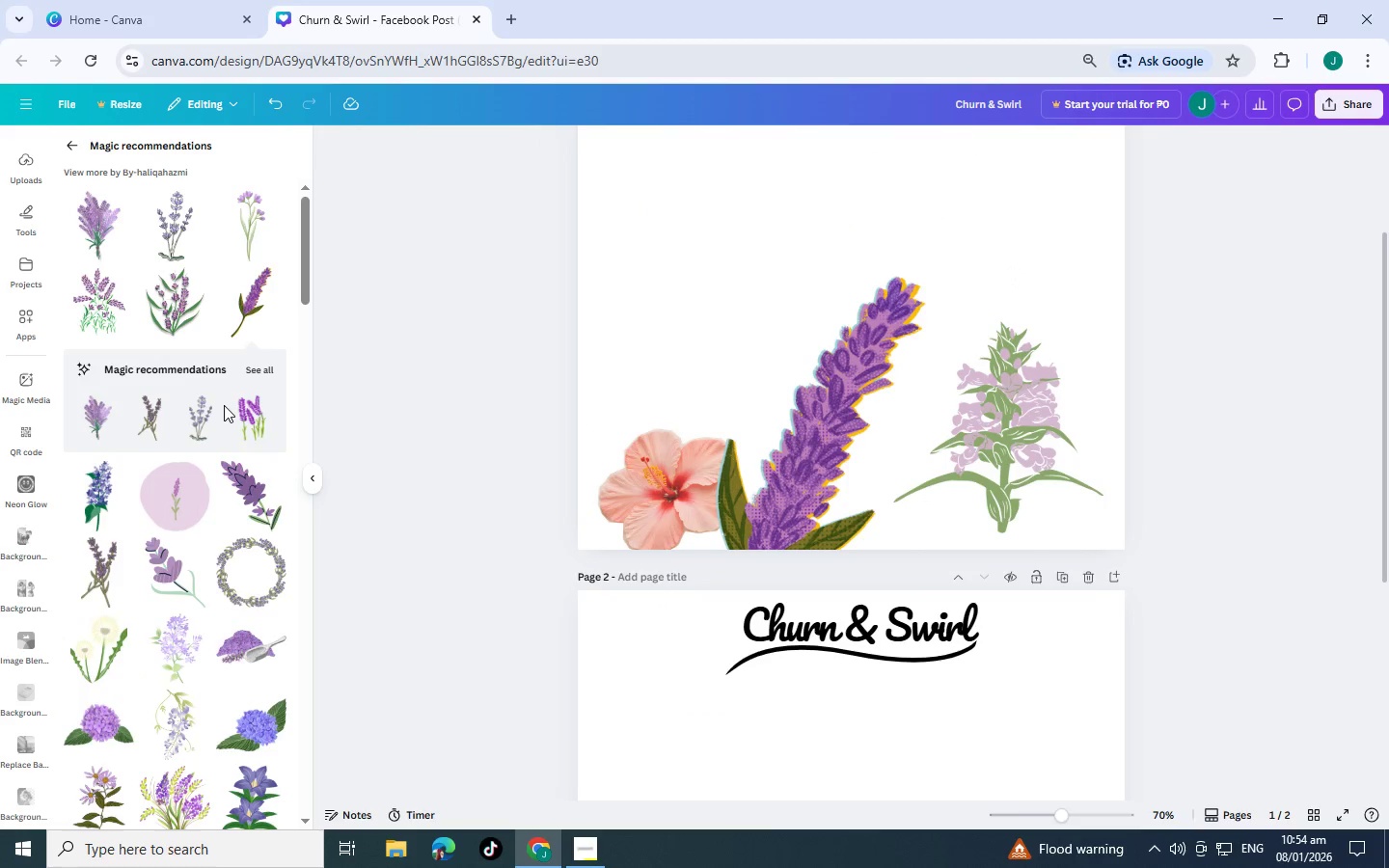 
scroll: coordinate [222, 403], scroll_direction: down, amount: 2.0
 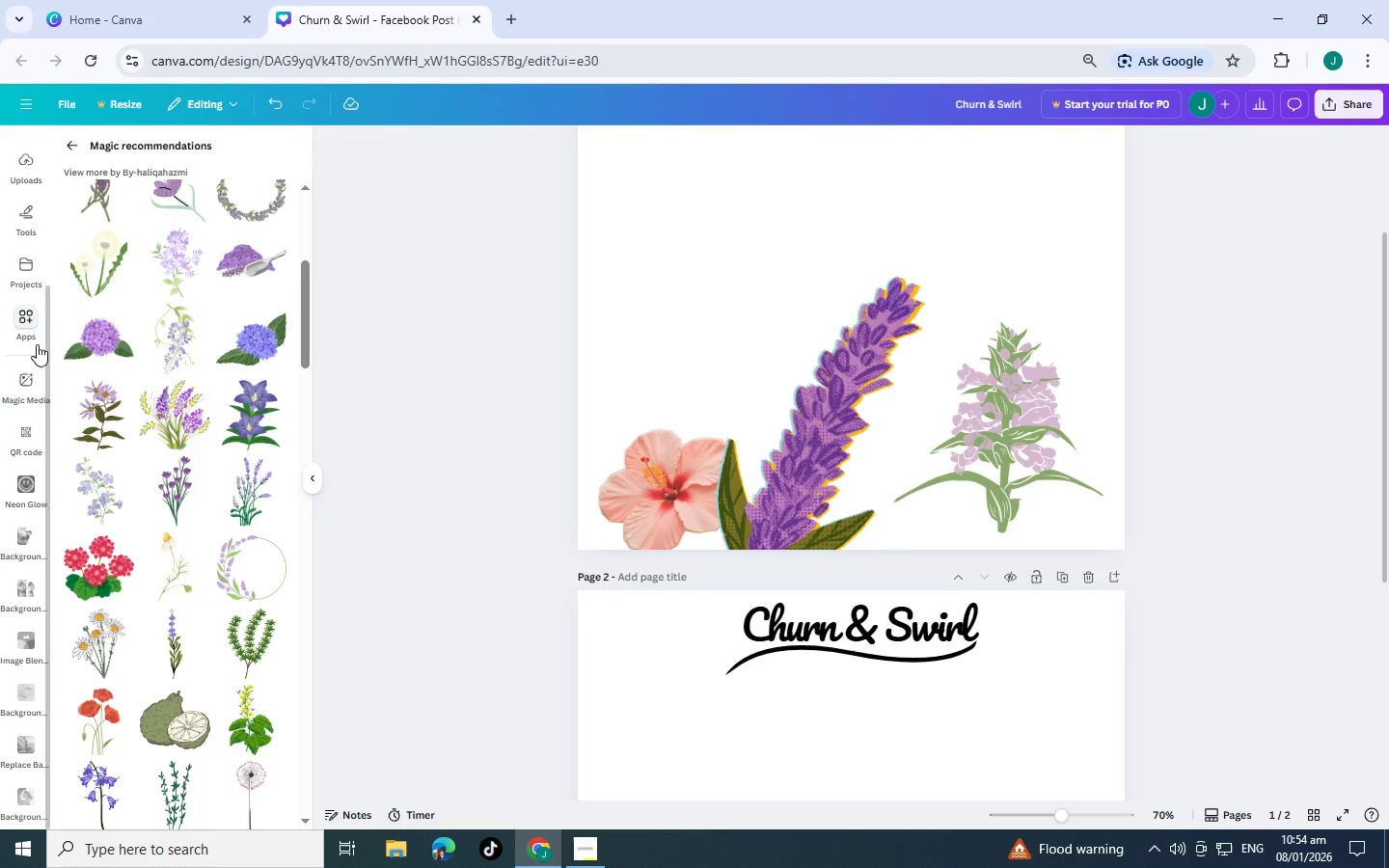 
left_click([101, 322])
 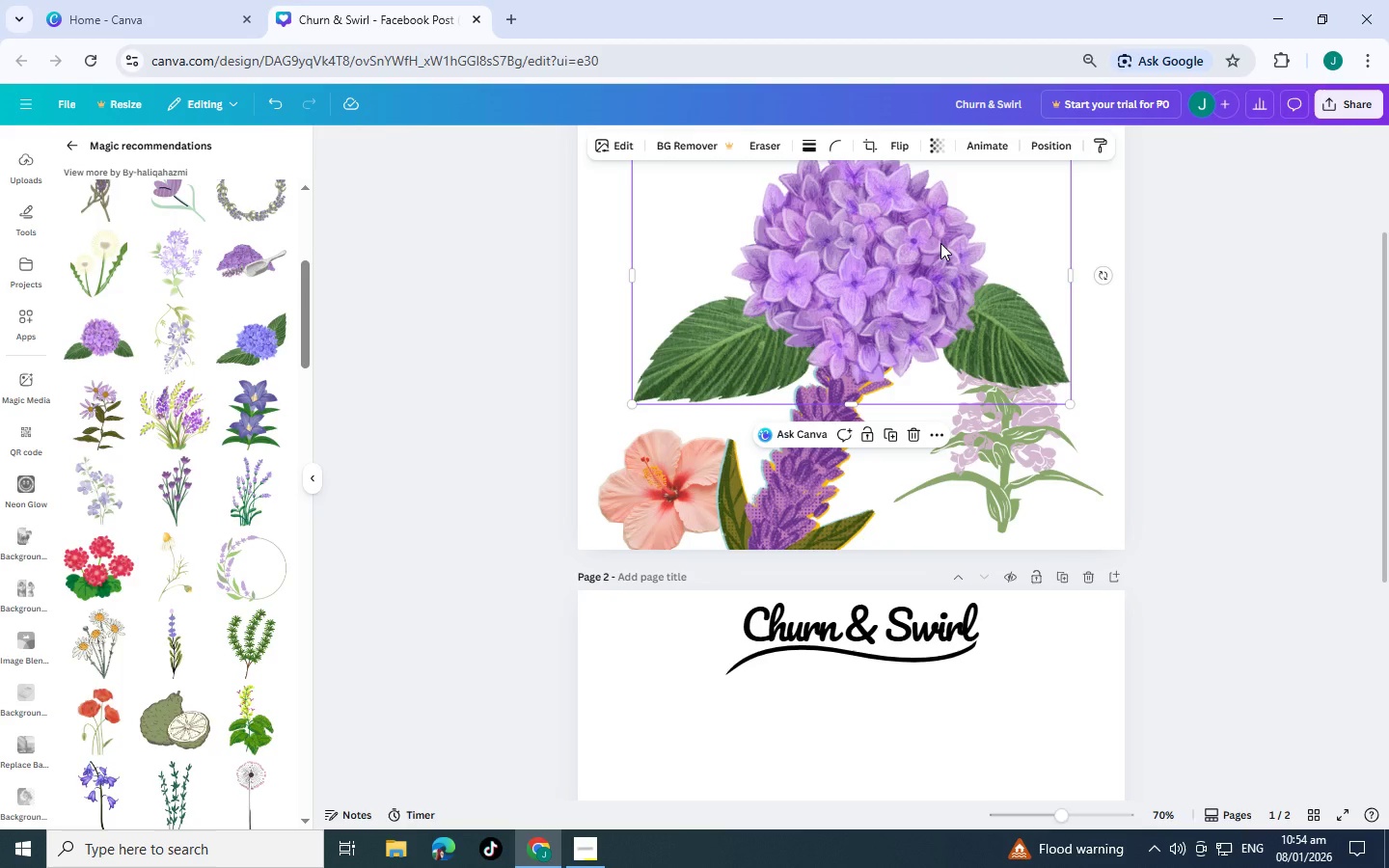 
scroll: coordinate [940, 243], scroll_direction: up, amount: 1.0
 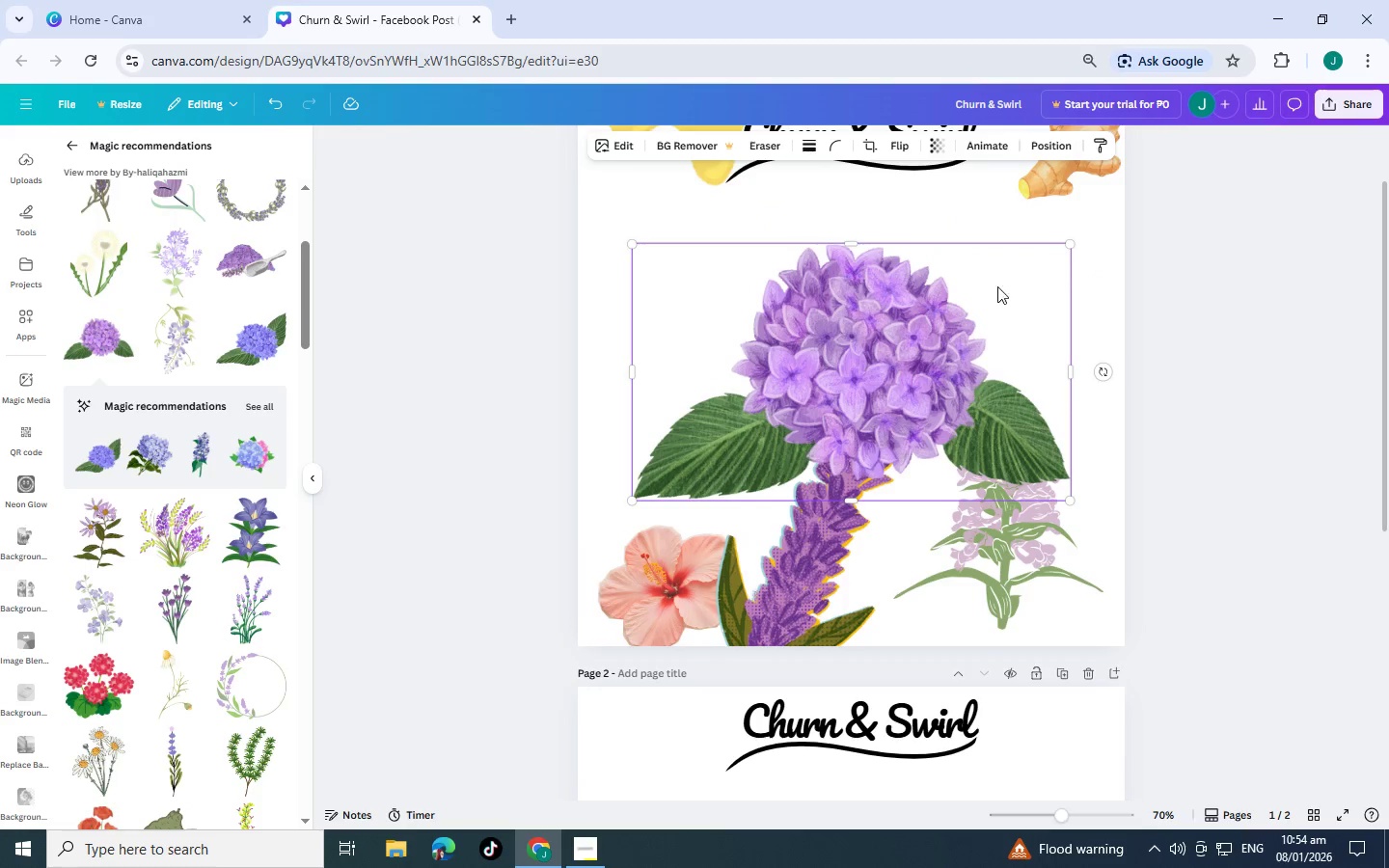 
left_click([883, 391])
 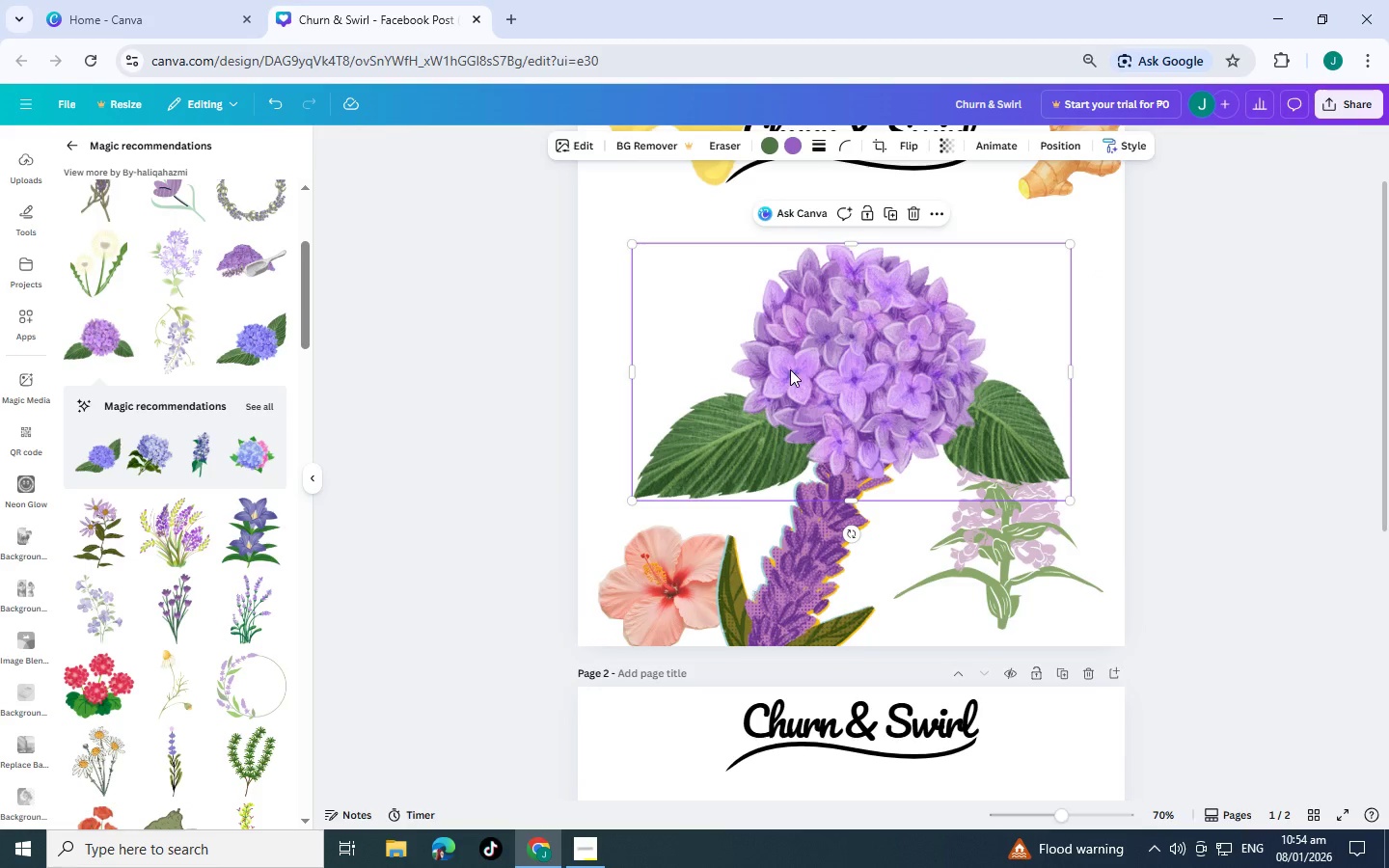 
key(Delete)
 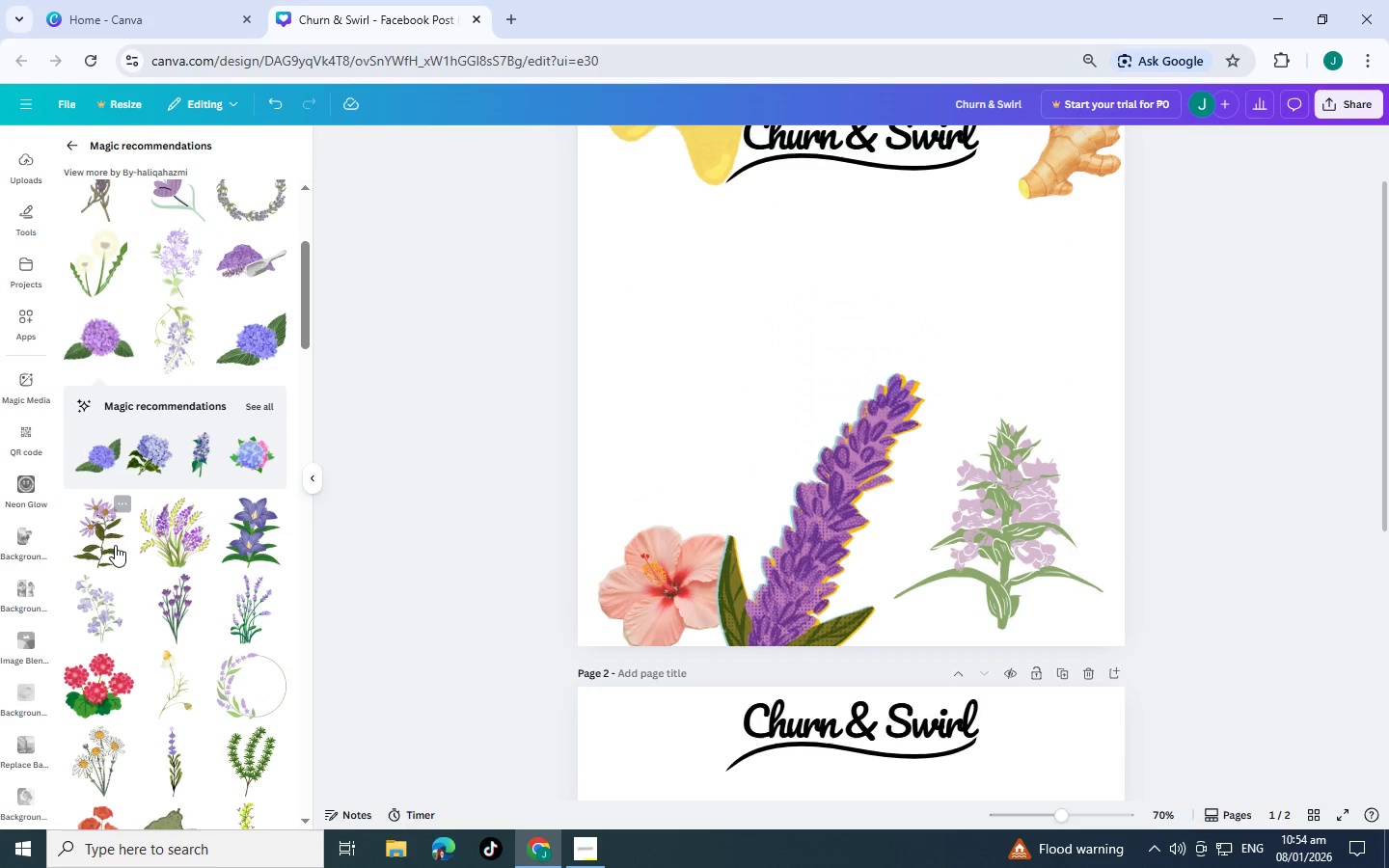 
scroll: coordinate [172, 544], scroll_direction: down, amount: 2.0
 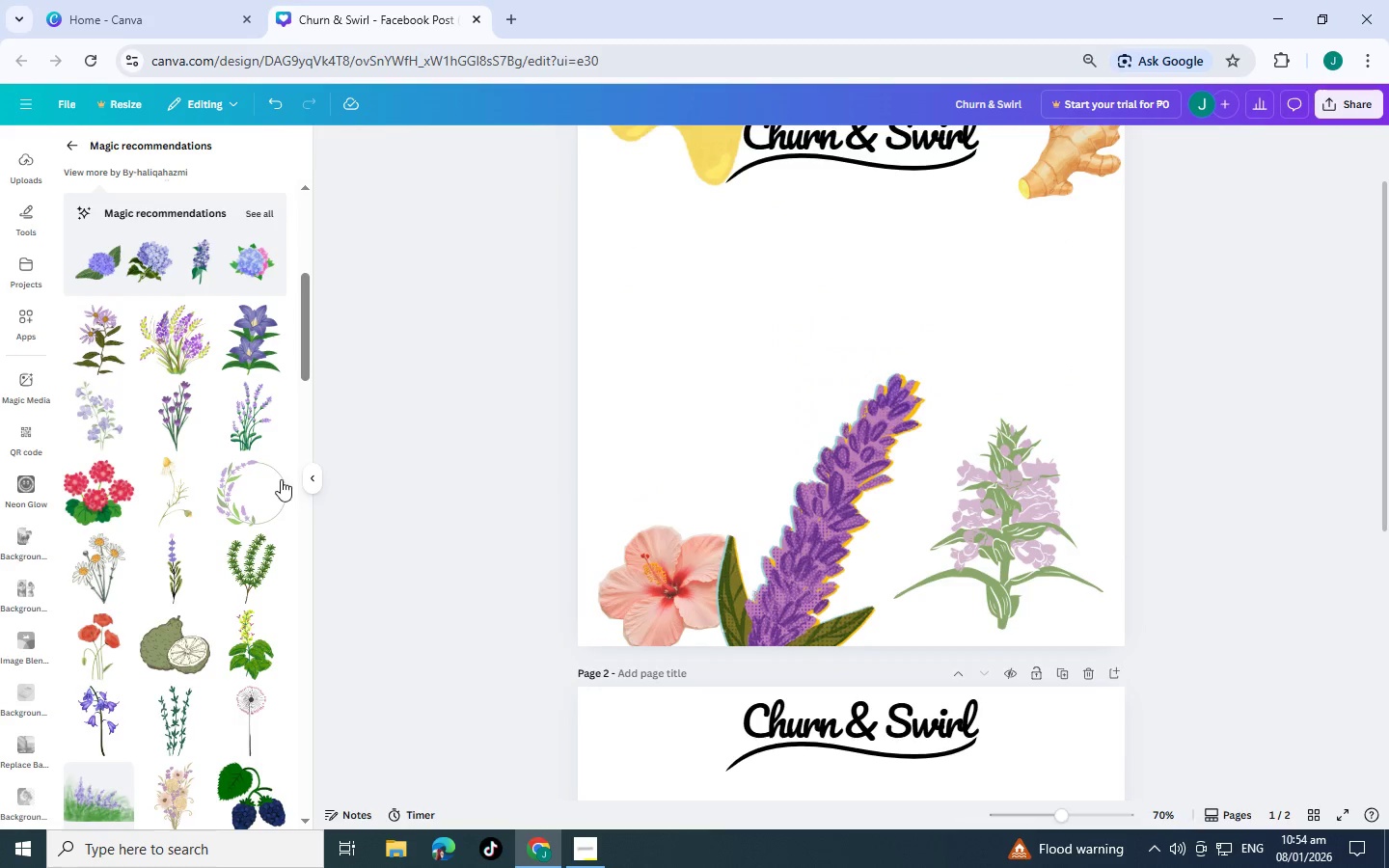 
left_click([260, 484])
 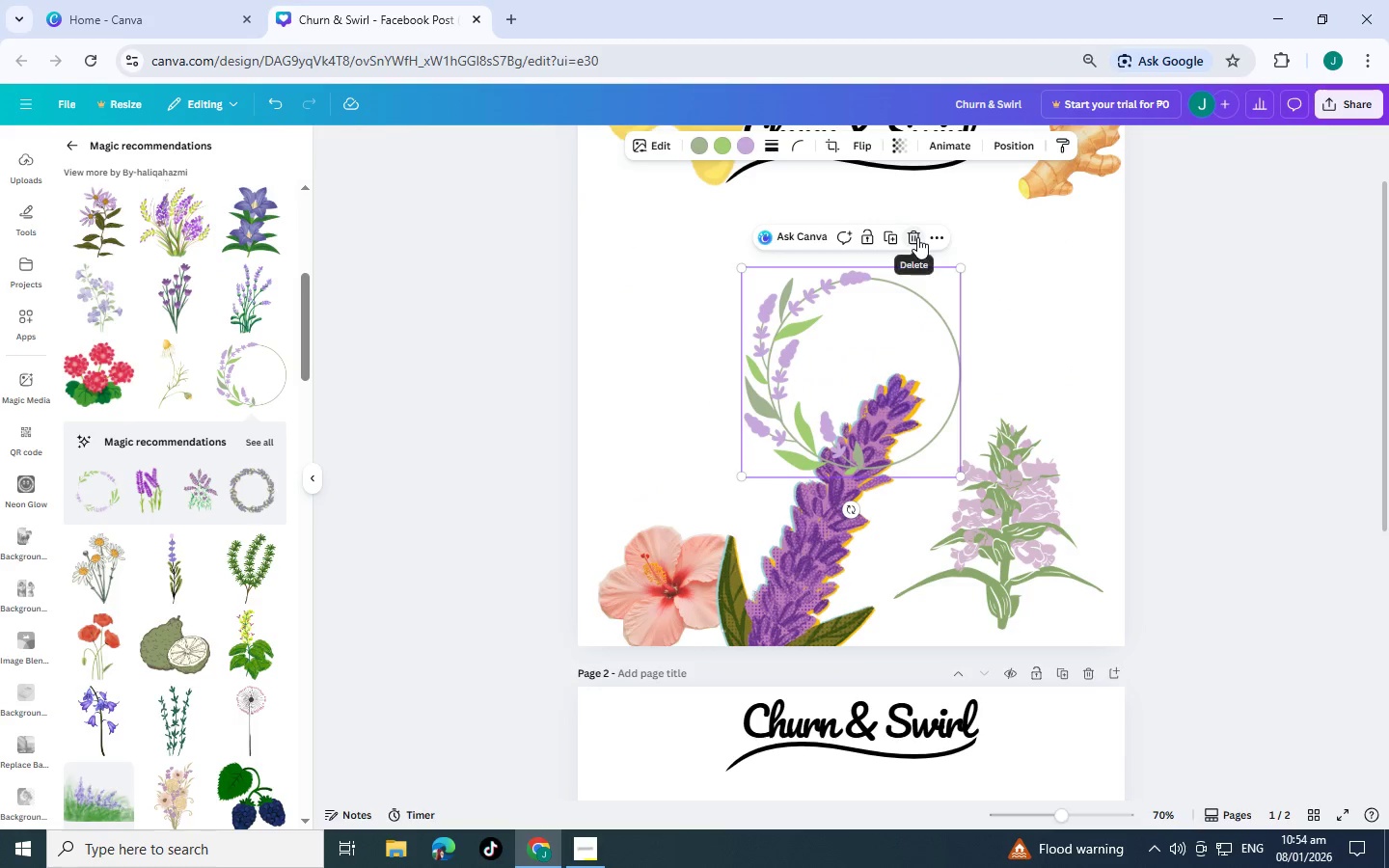 
left_click([917, 237])
 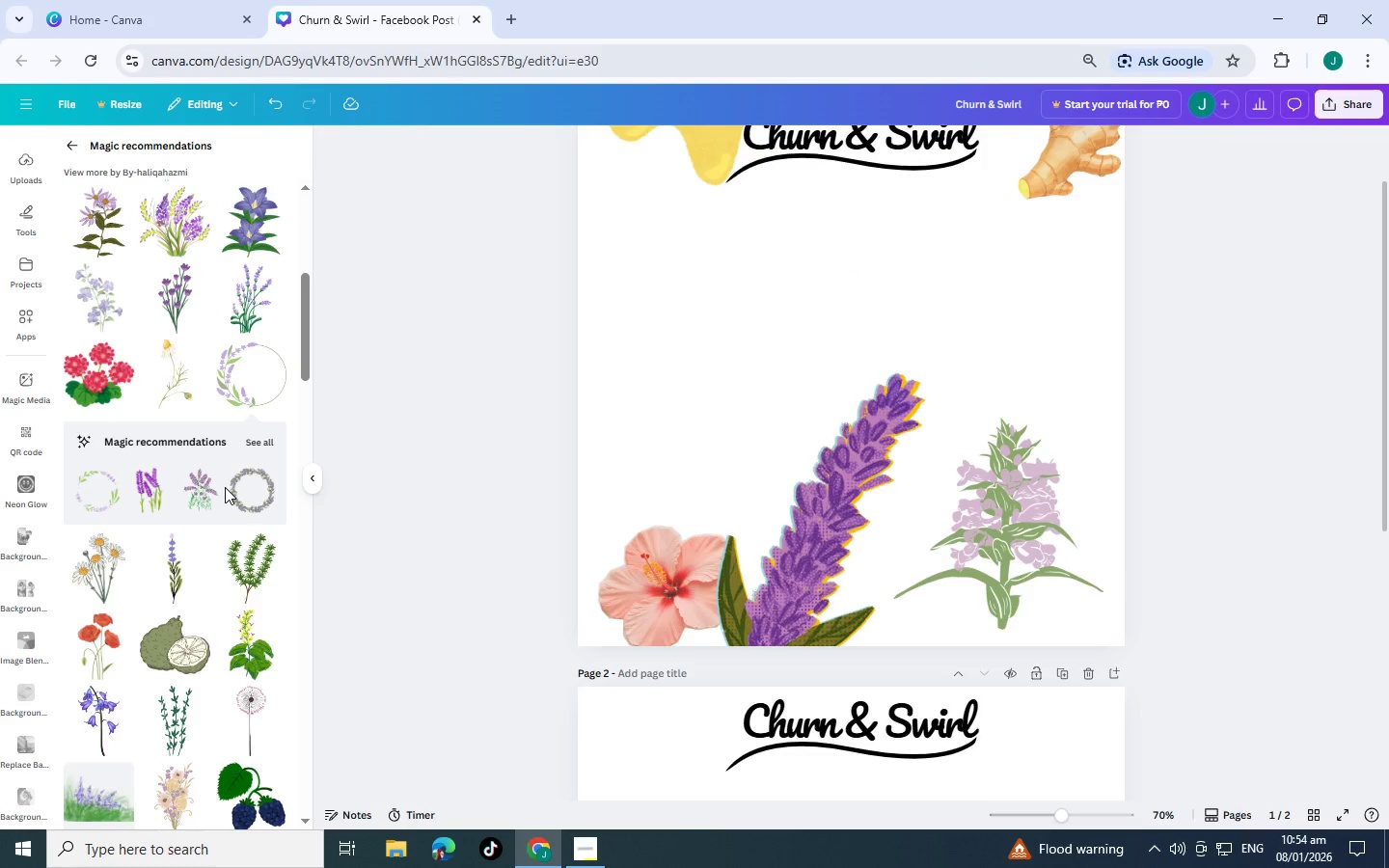 
scroll: coordinate [225, 487], scroll_direction: down, amount: 3.0
 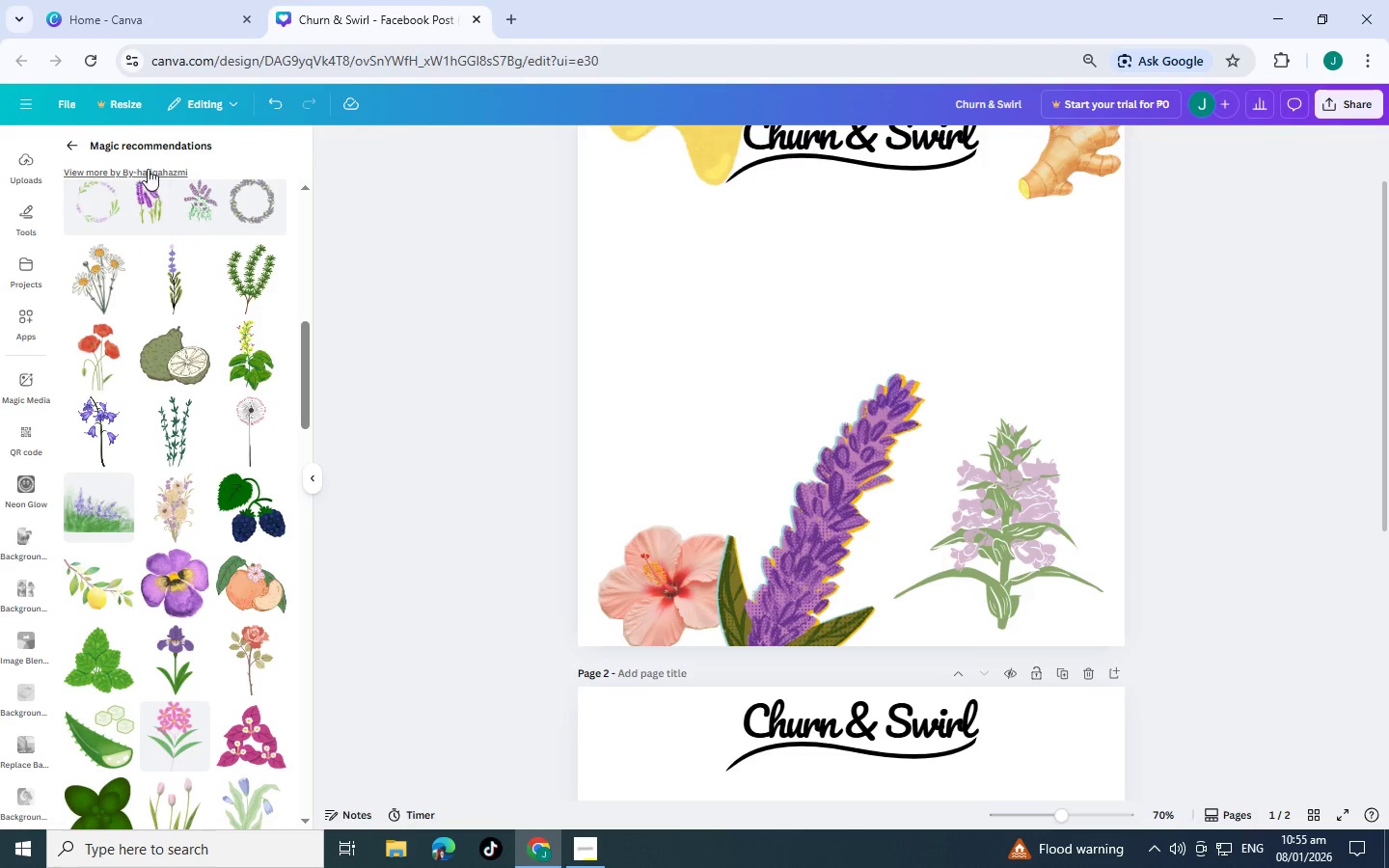 
left_click([68, 152])
 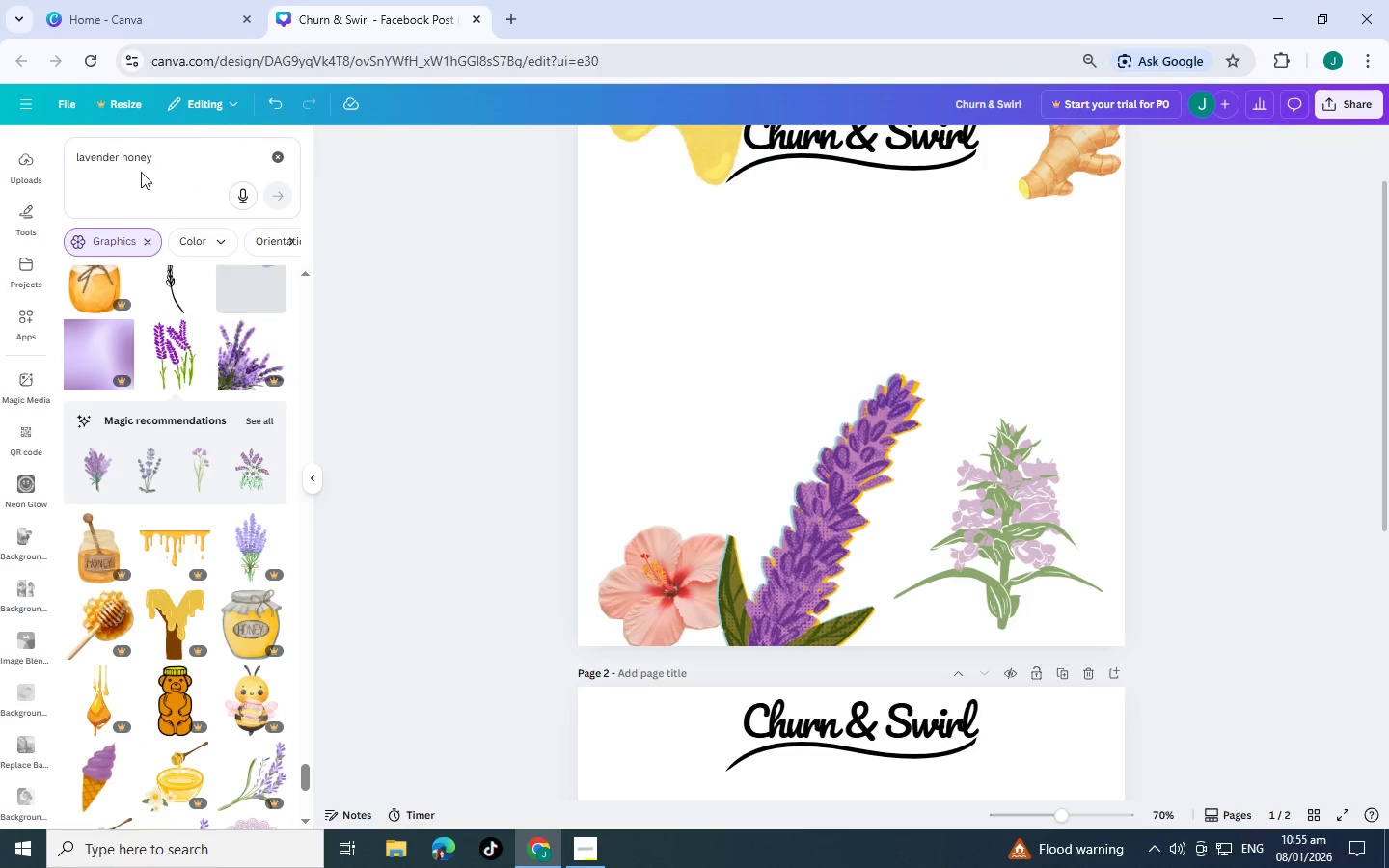 
left_click_drag(start_coordinate=[159, 160], to_coordinate=[0, 139])
 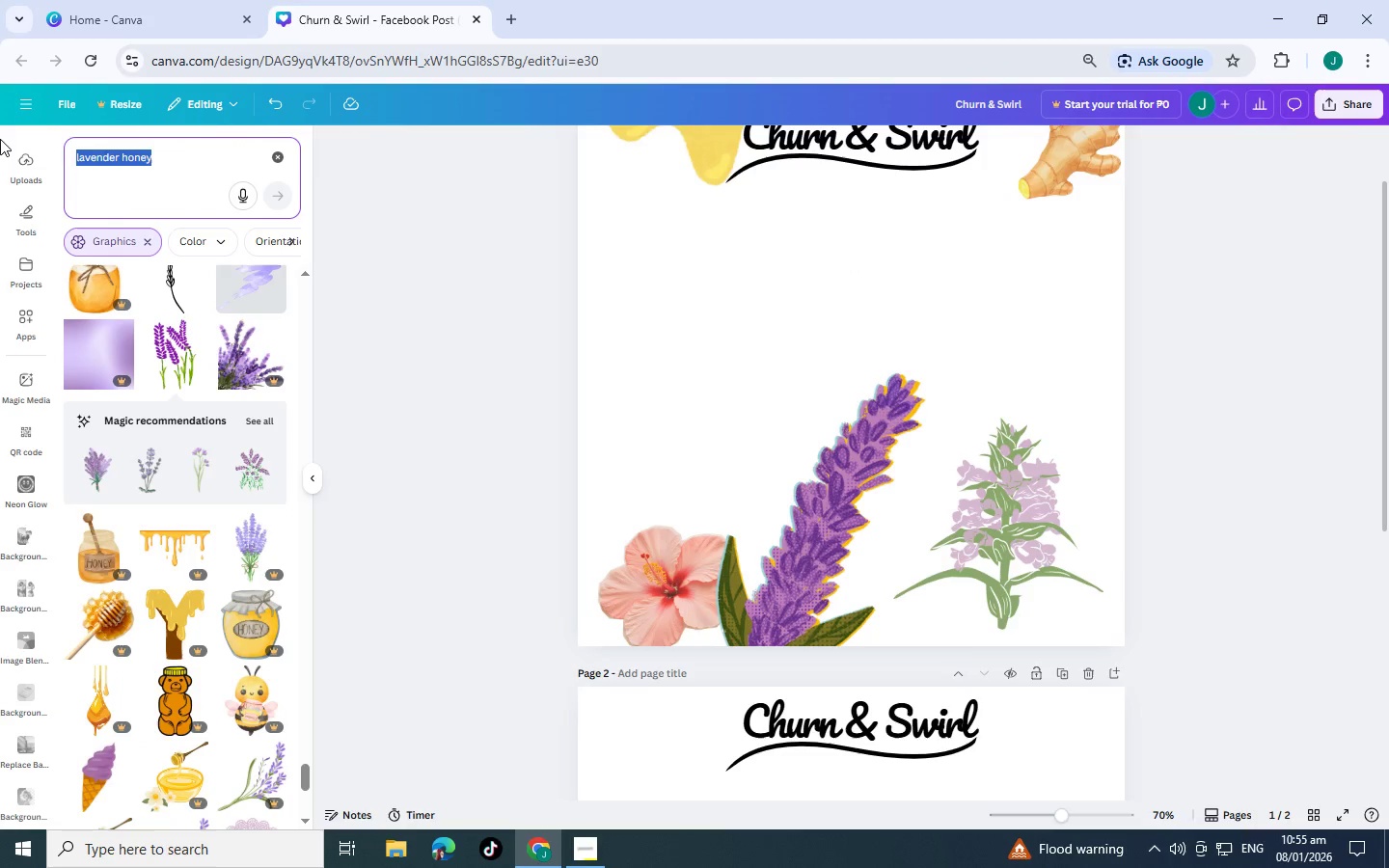 
type(ice cream)
 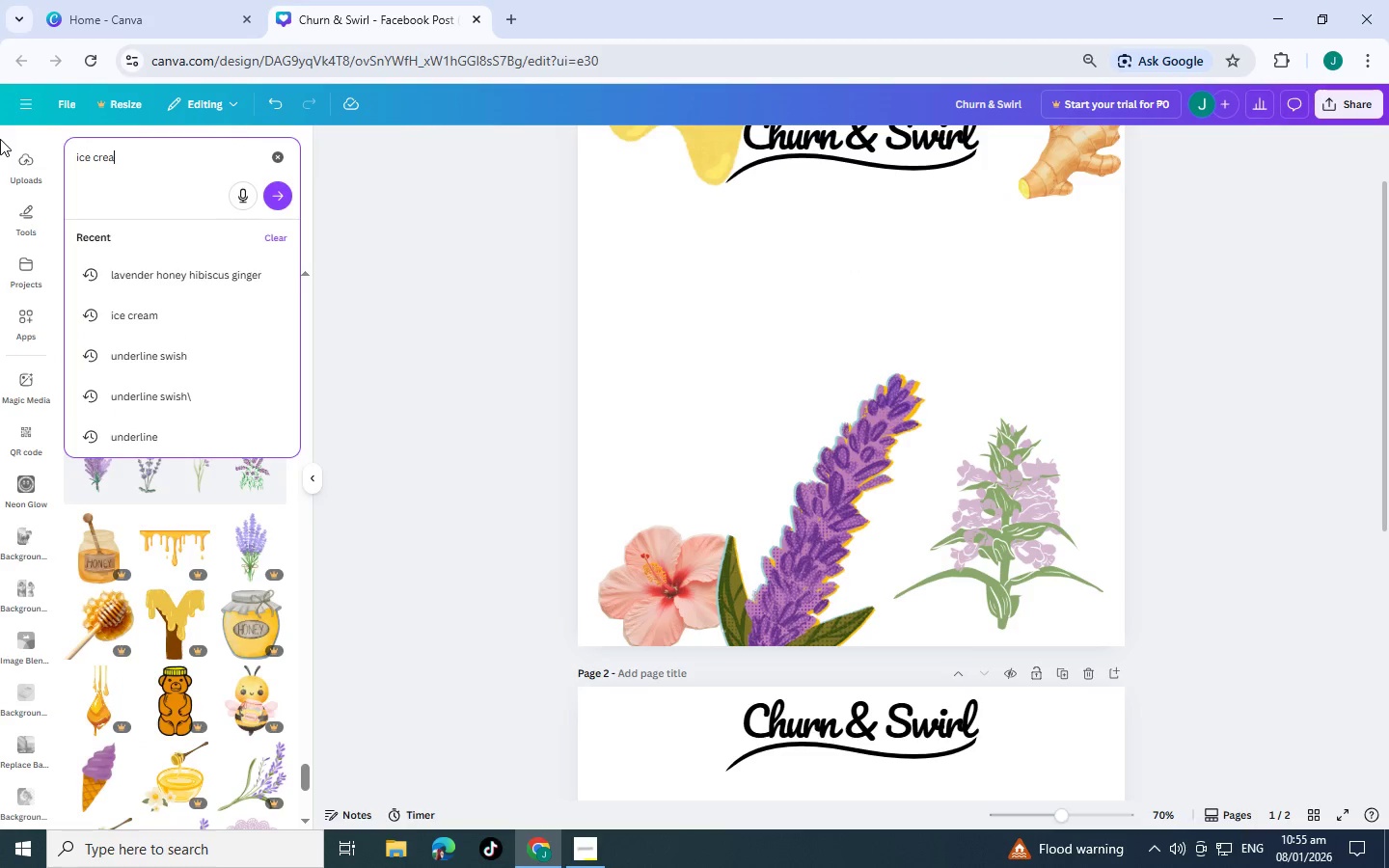 
key(Enter)
 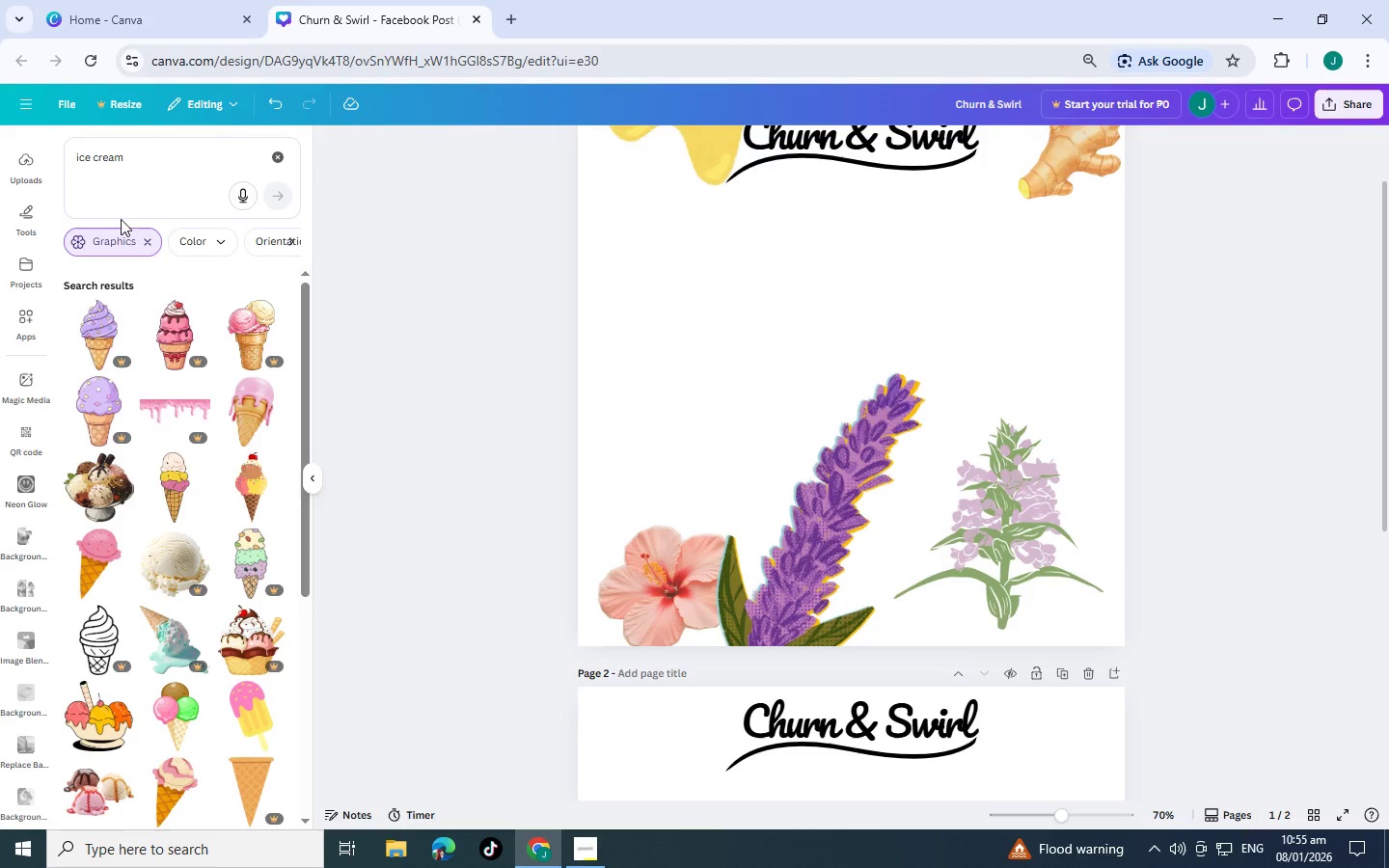 
left_click([148, 241])
 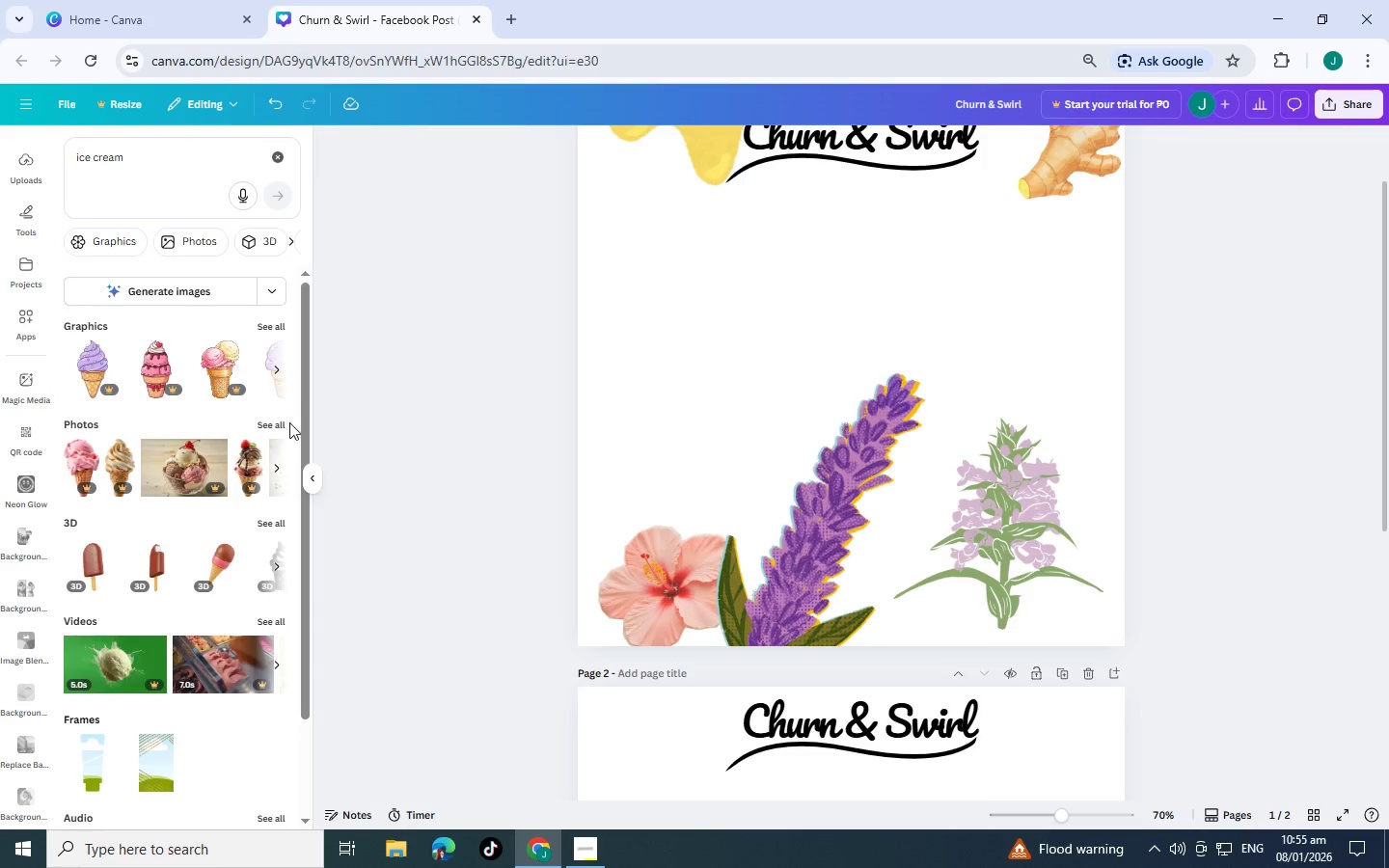 
double_click([279, 425])
 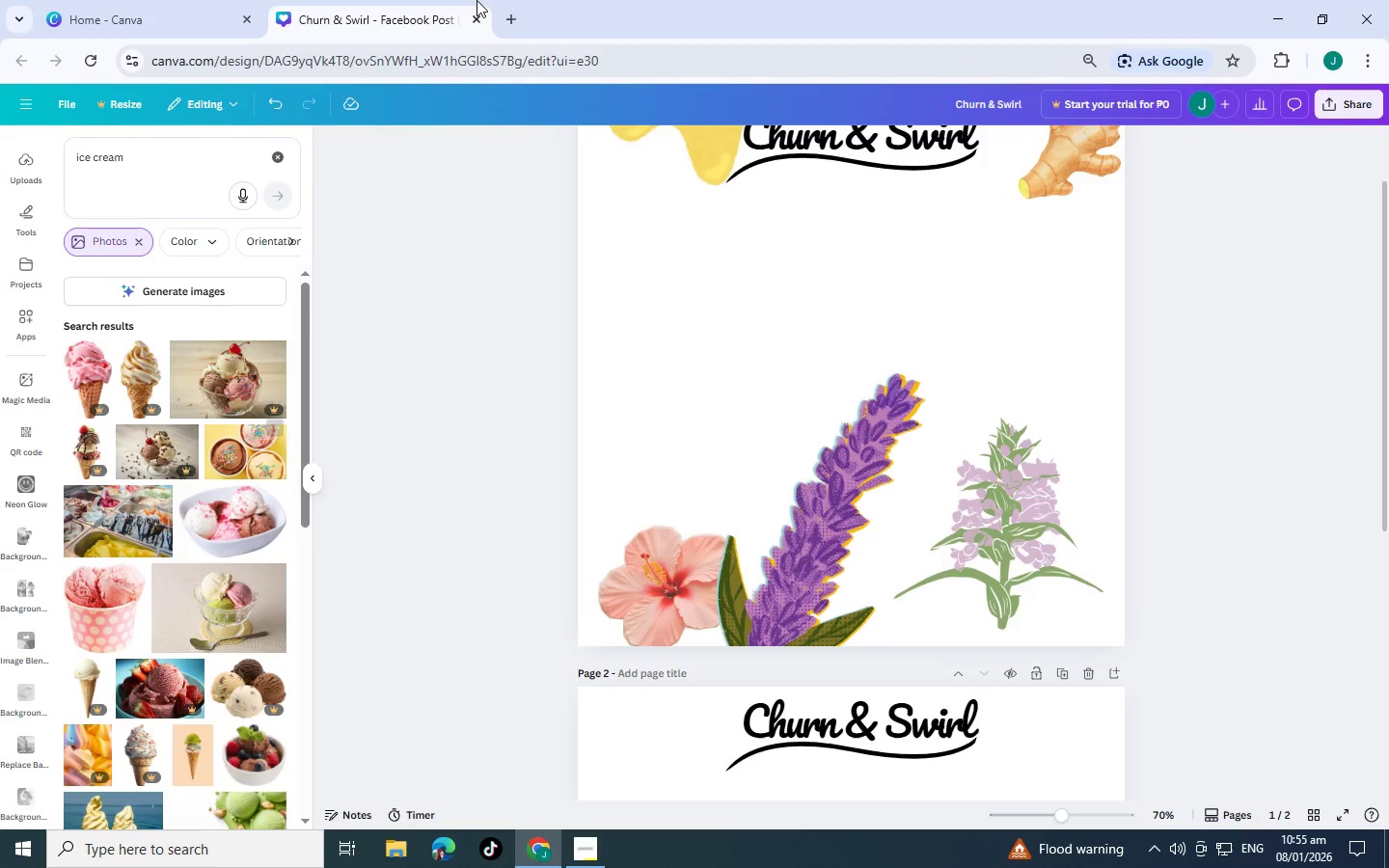 
scroll: coordinate [191, 514], scroll_direction: down, amount: 9.0
 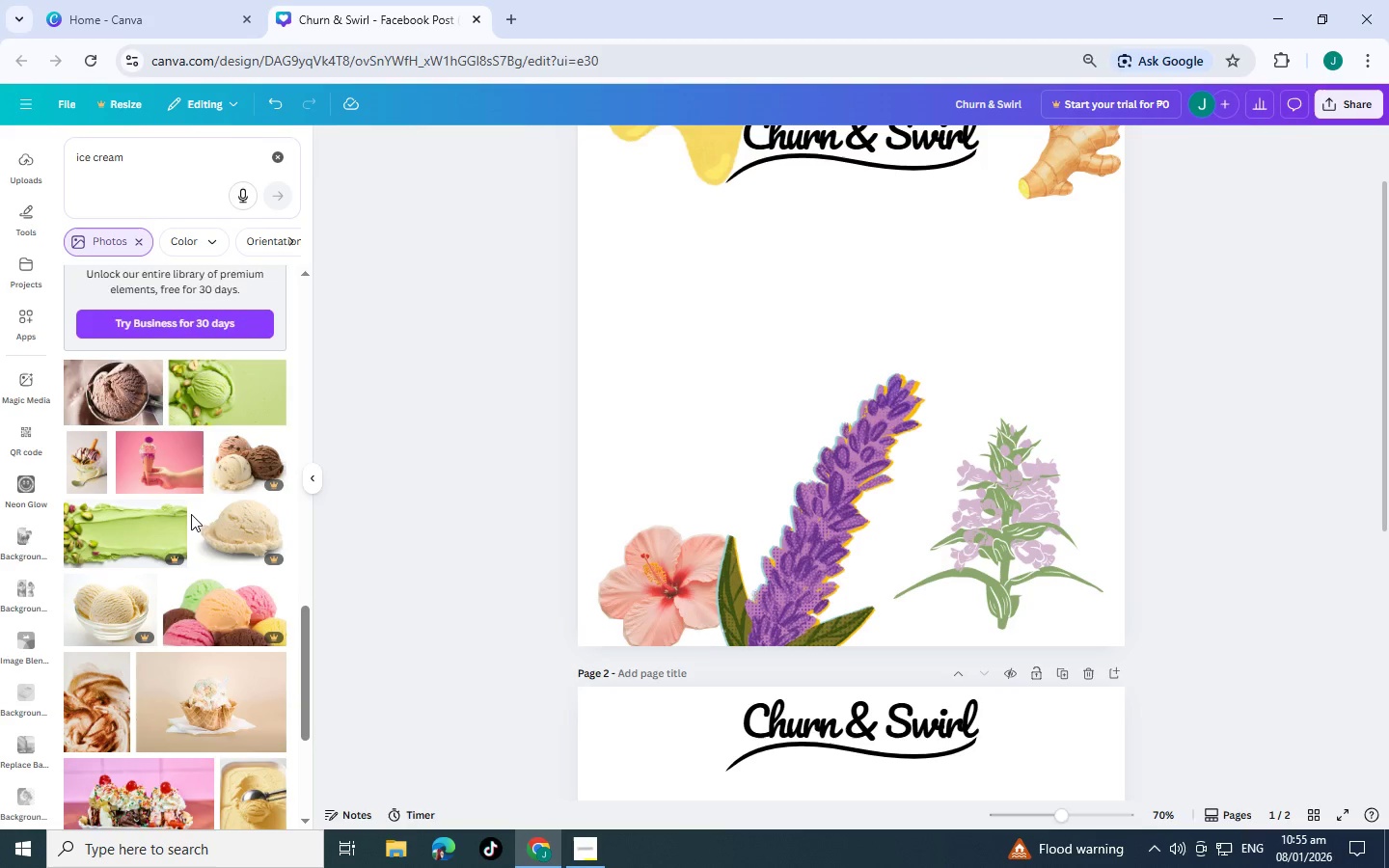 
scroll: coordinate [191, 514], scroll_direction: up, amount: 1.0
 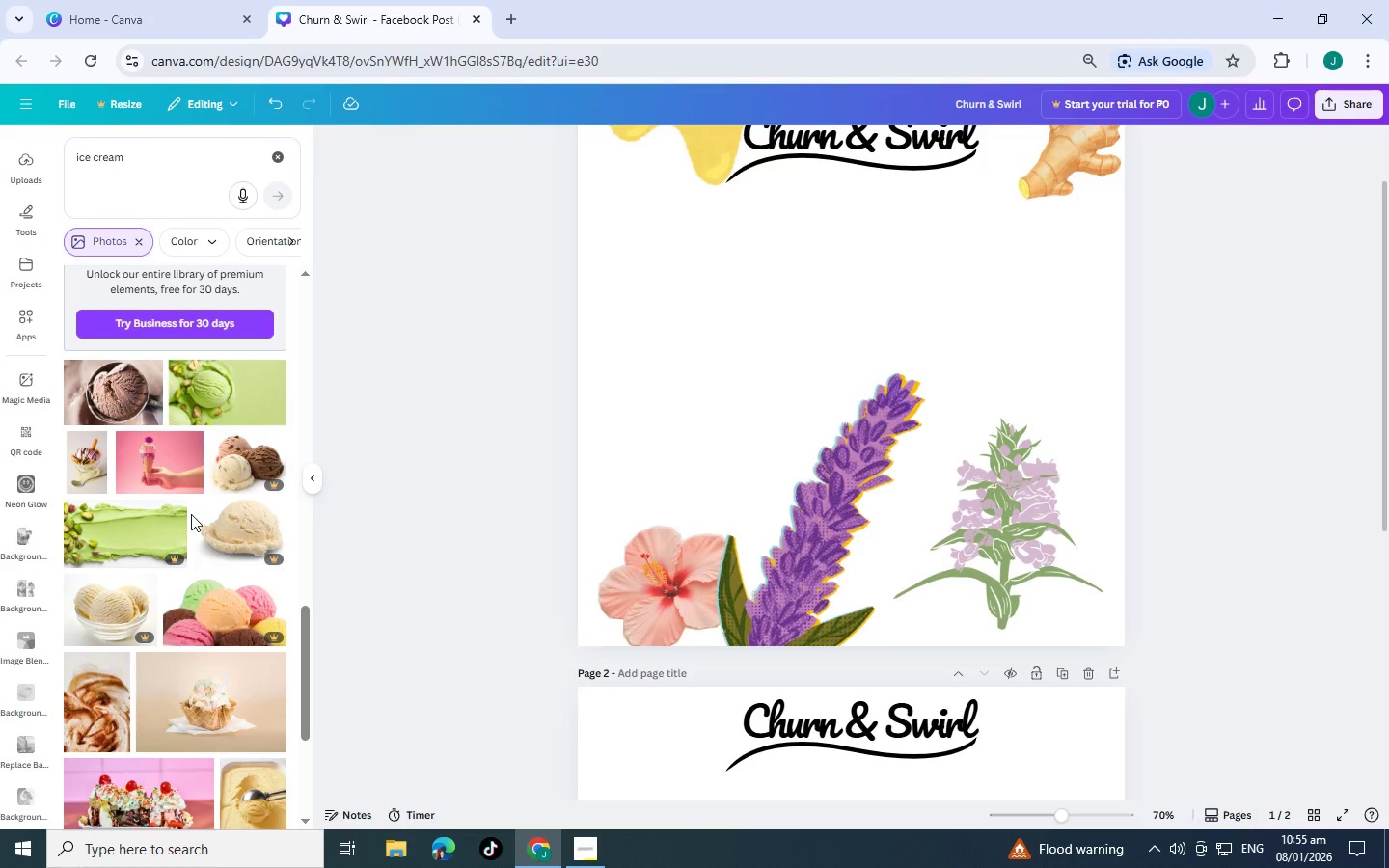 
scroll: coordinate [174, 490], scroll_direction: down, amount: 9.0
 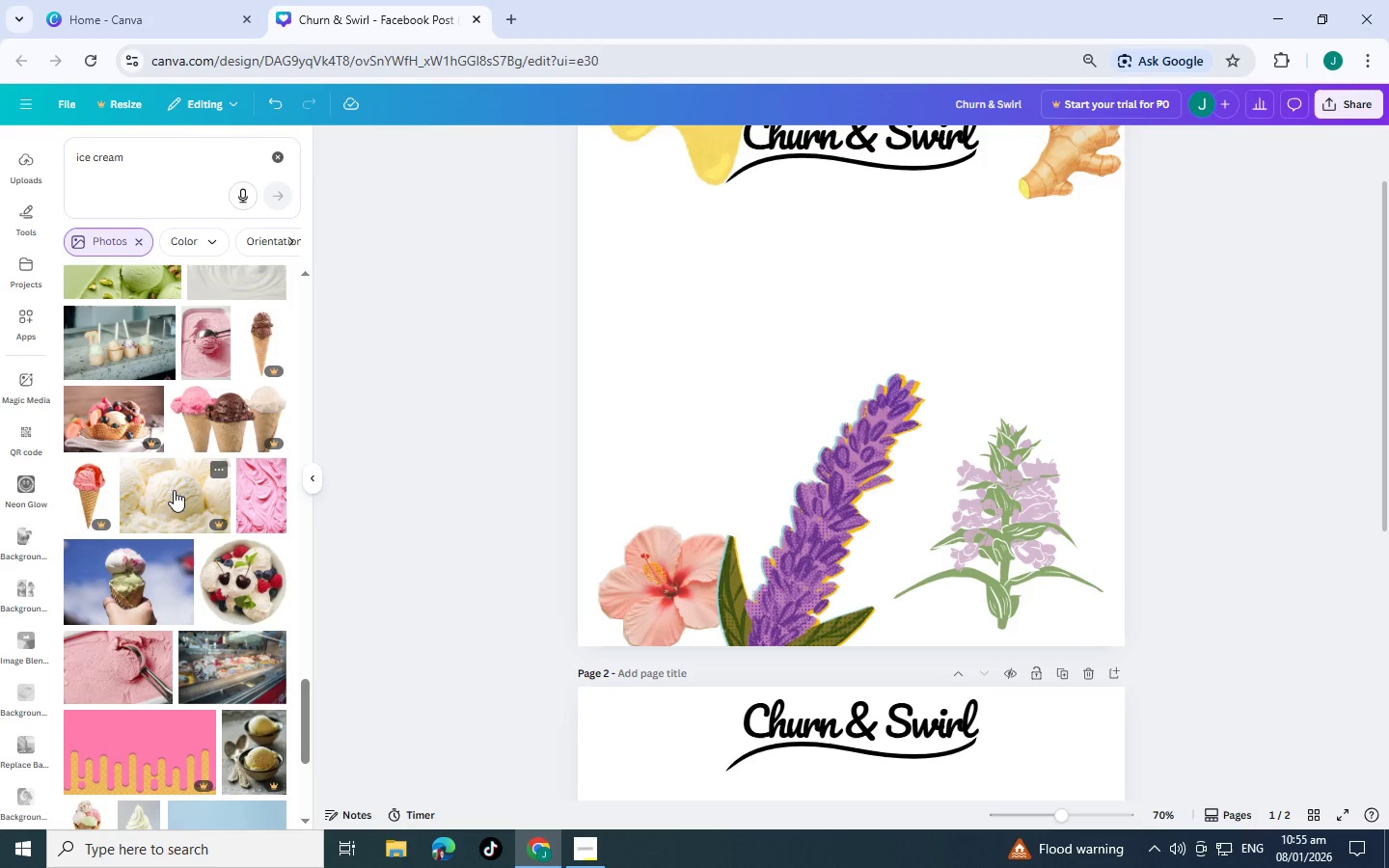 
scroll: coordinate [174, 490], scroll_direction: down, amount: 2.0
 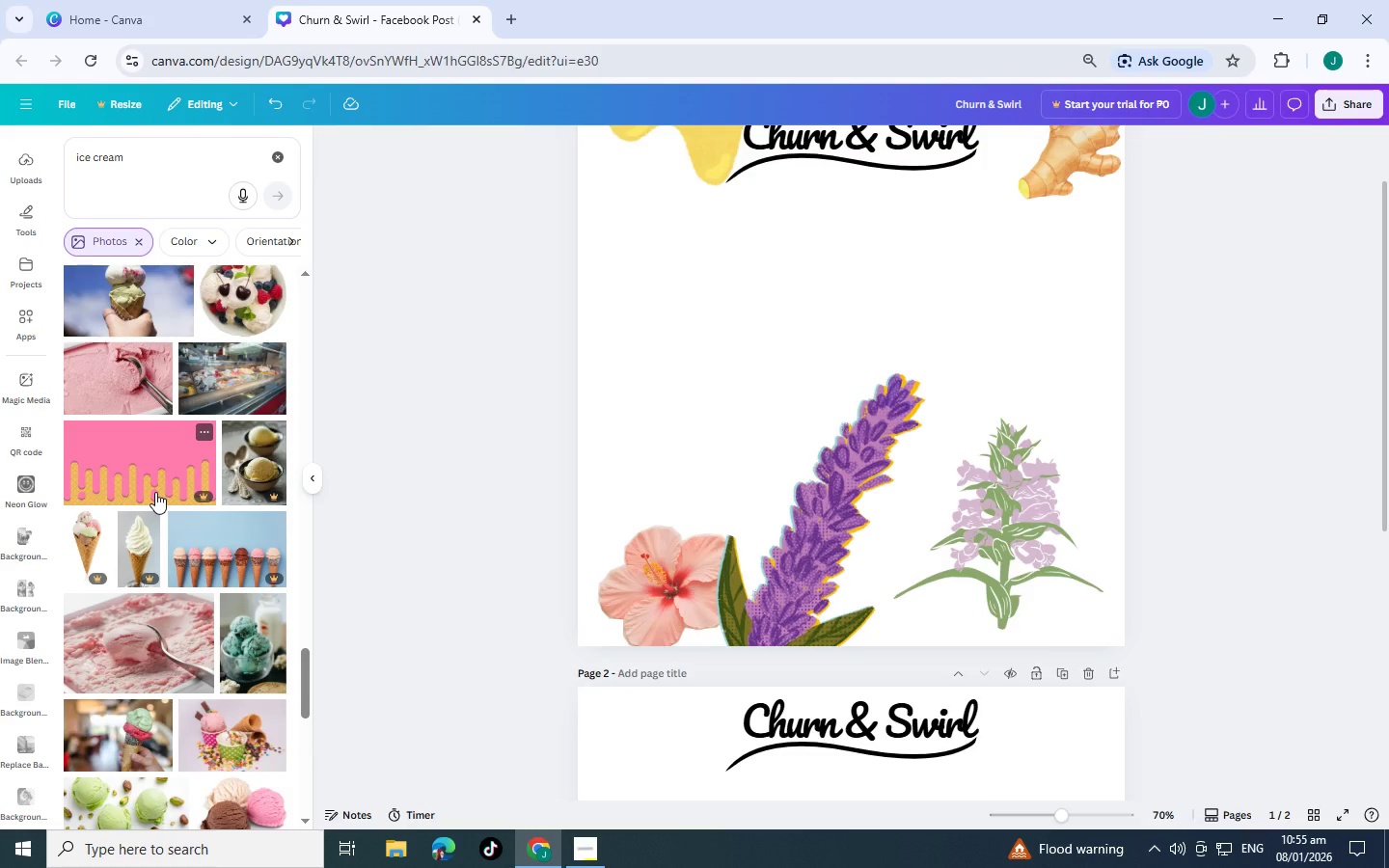 
wait(13.66)
 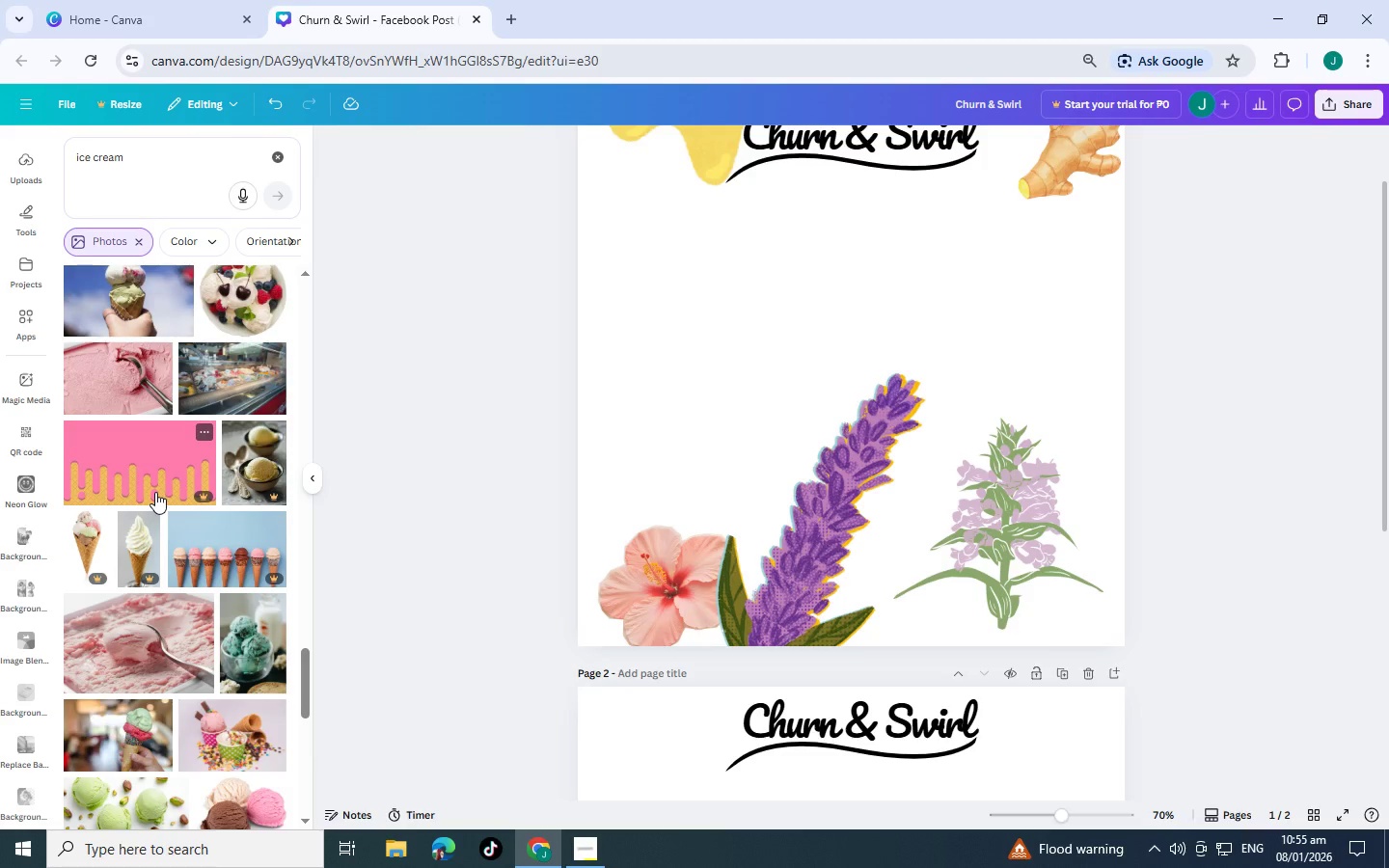 
scroll: coordinate [111, 486], scroll_direction: down, amount: 6.0
 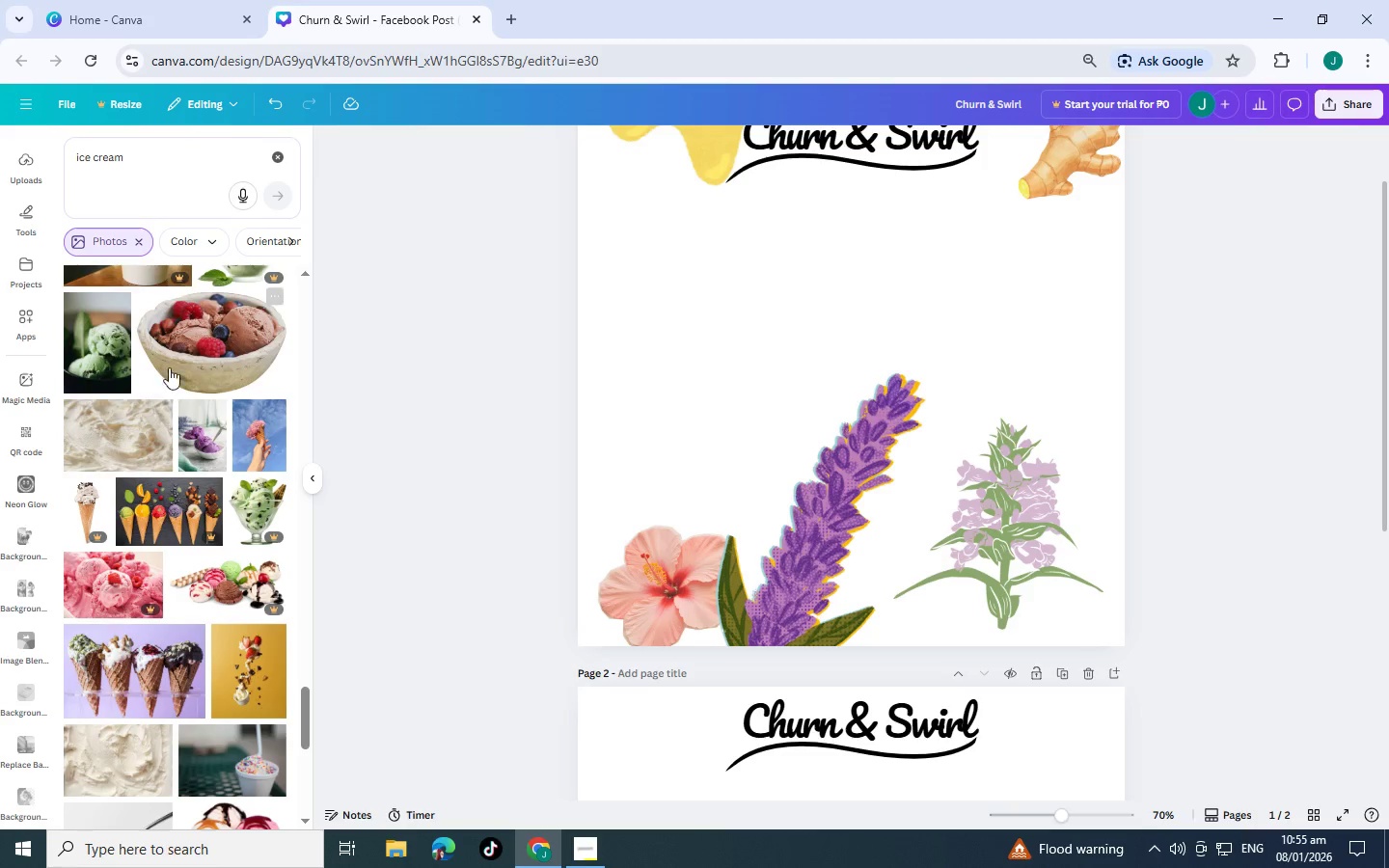 
left_click([181, 343])
 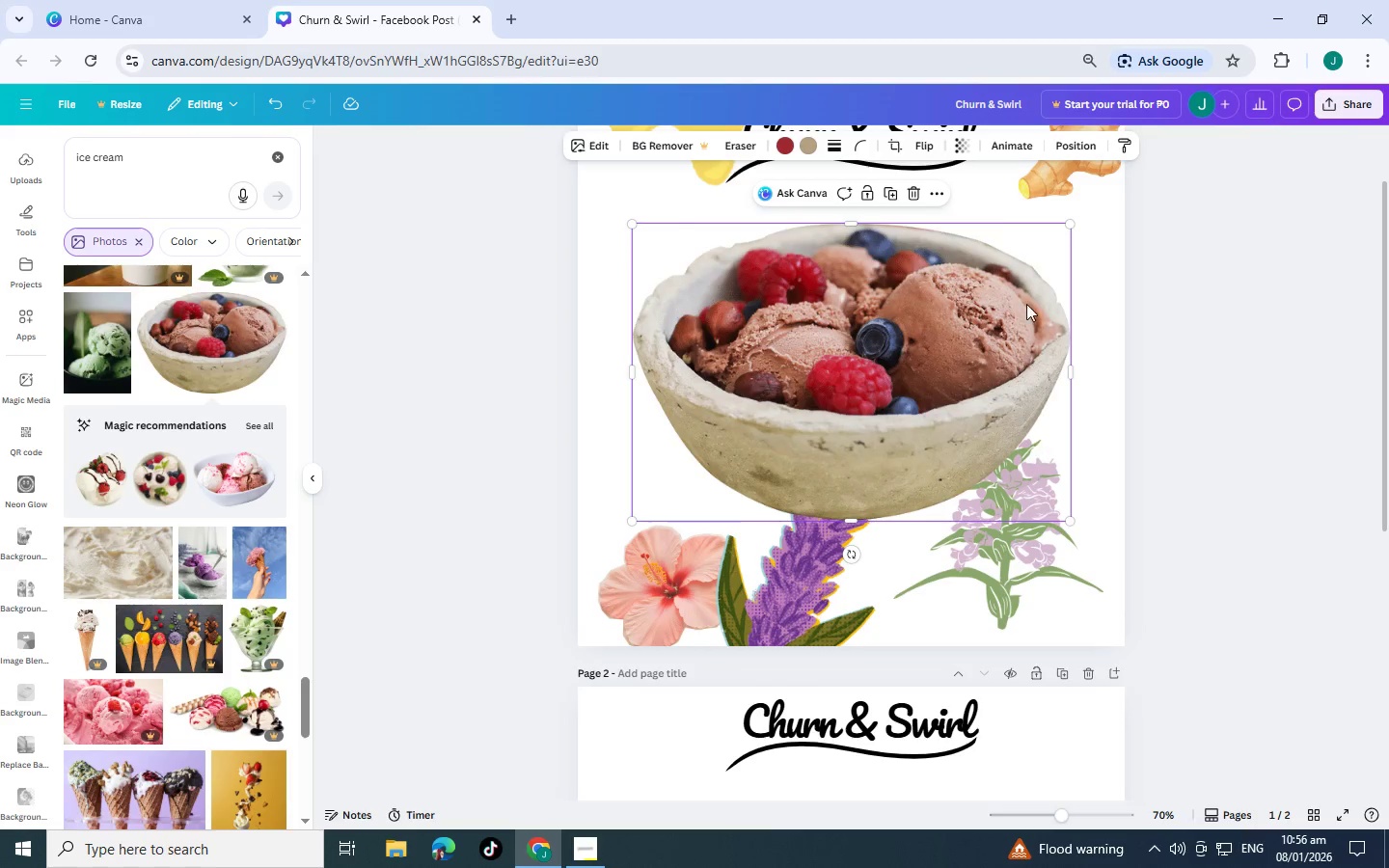 
left_click([915, 192])
 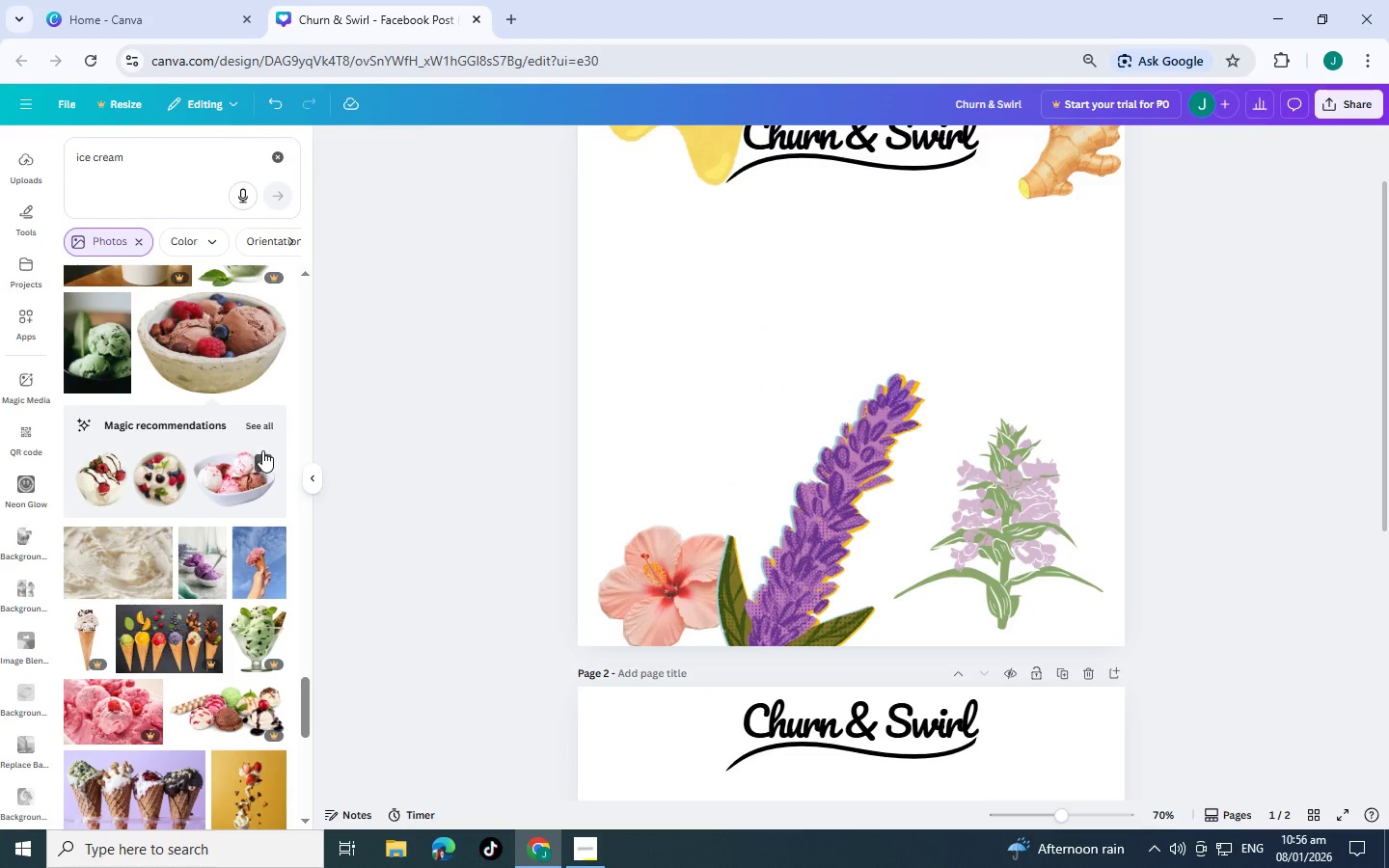 
left_click([264, 426])
 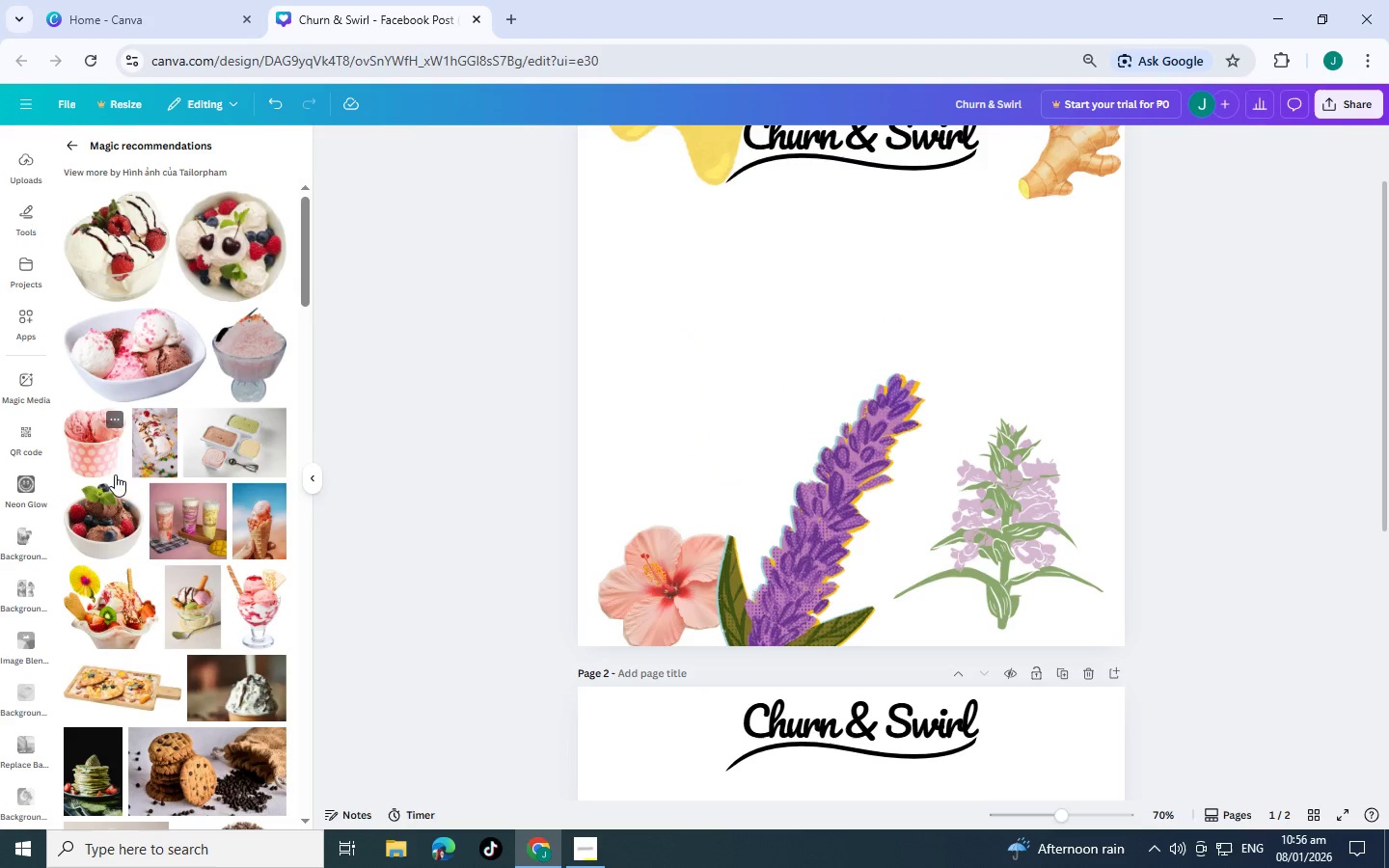 
left_click([113, 529])
 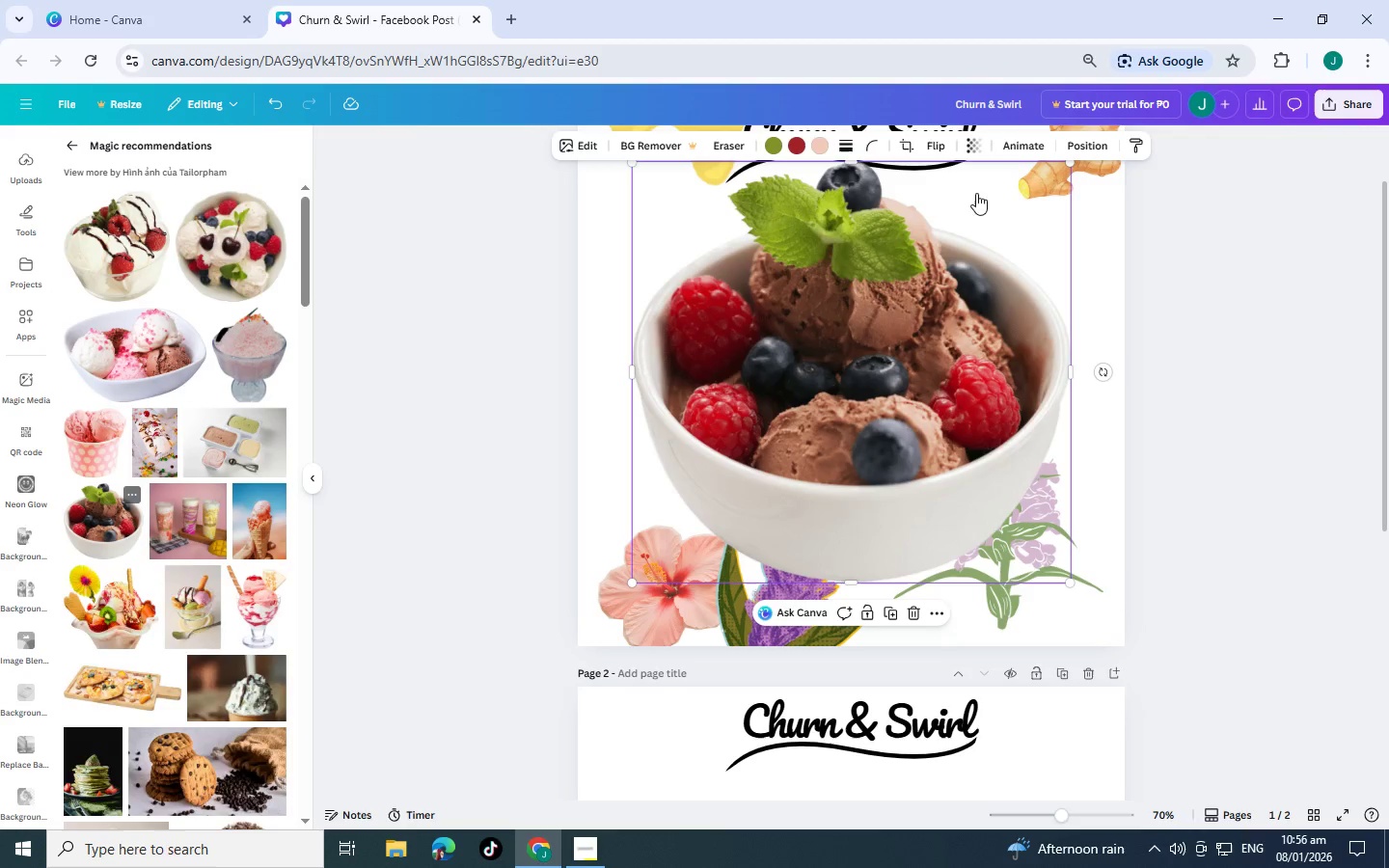 
scroll: coordinate [905, 312], scroll_direction: up, amount: 2.0
 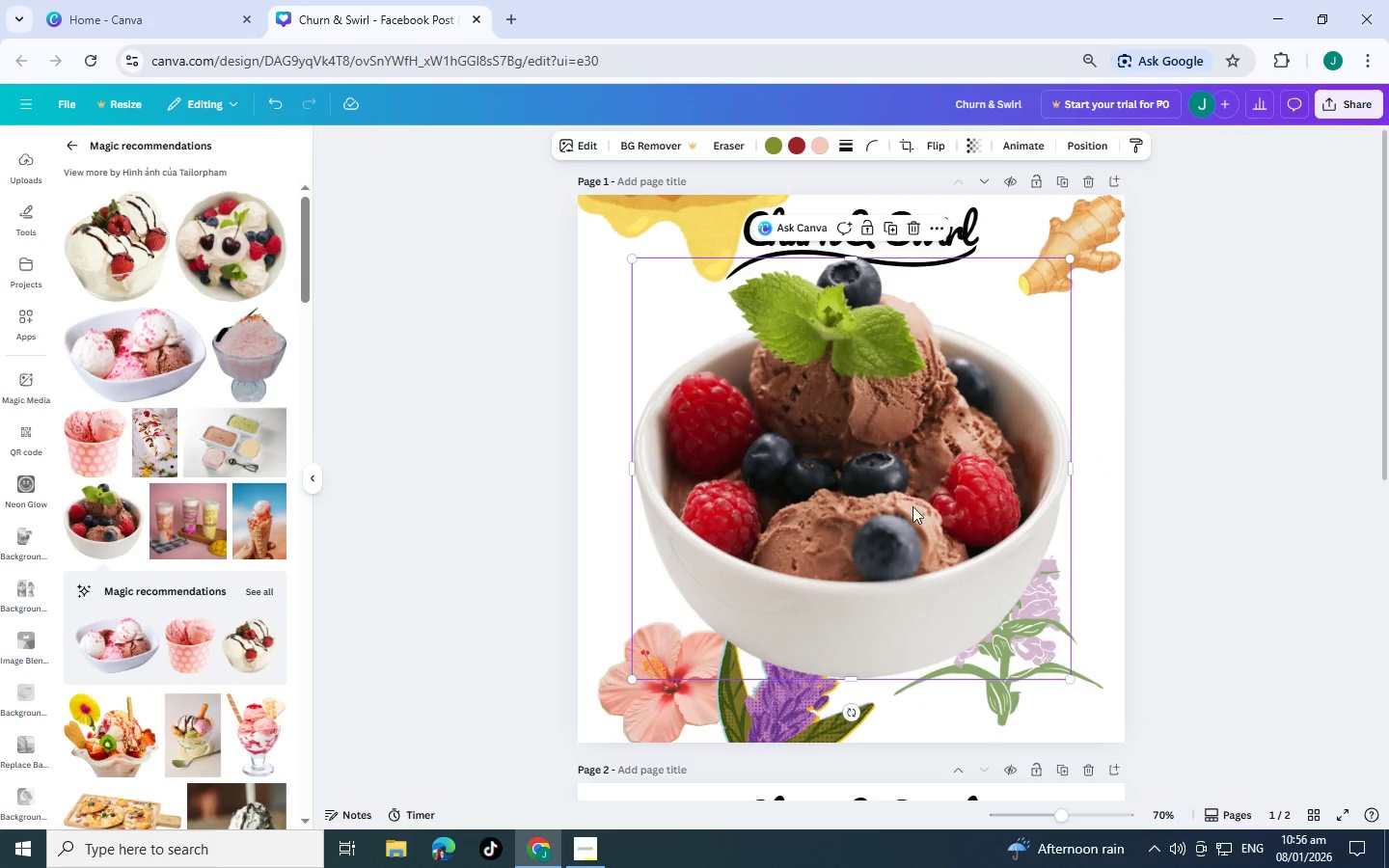 
key(Delete)
 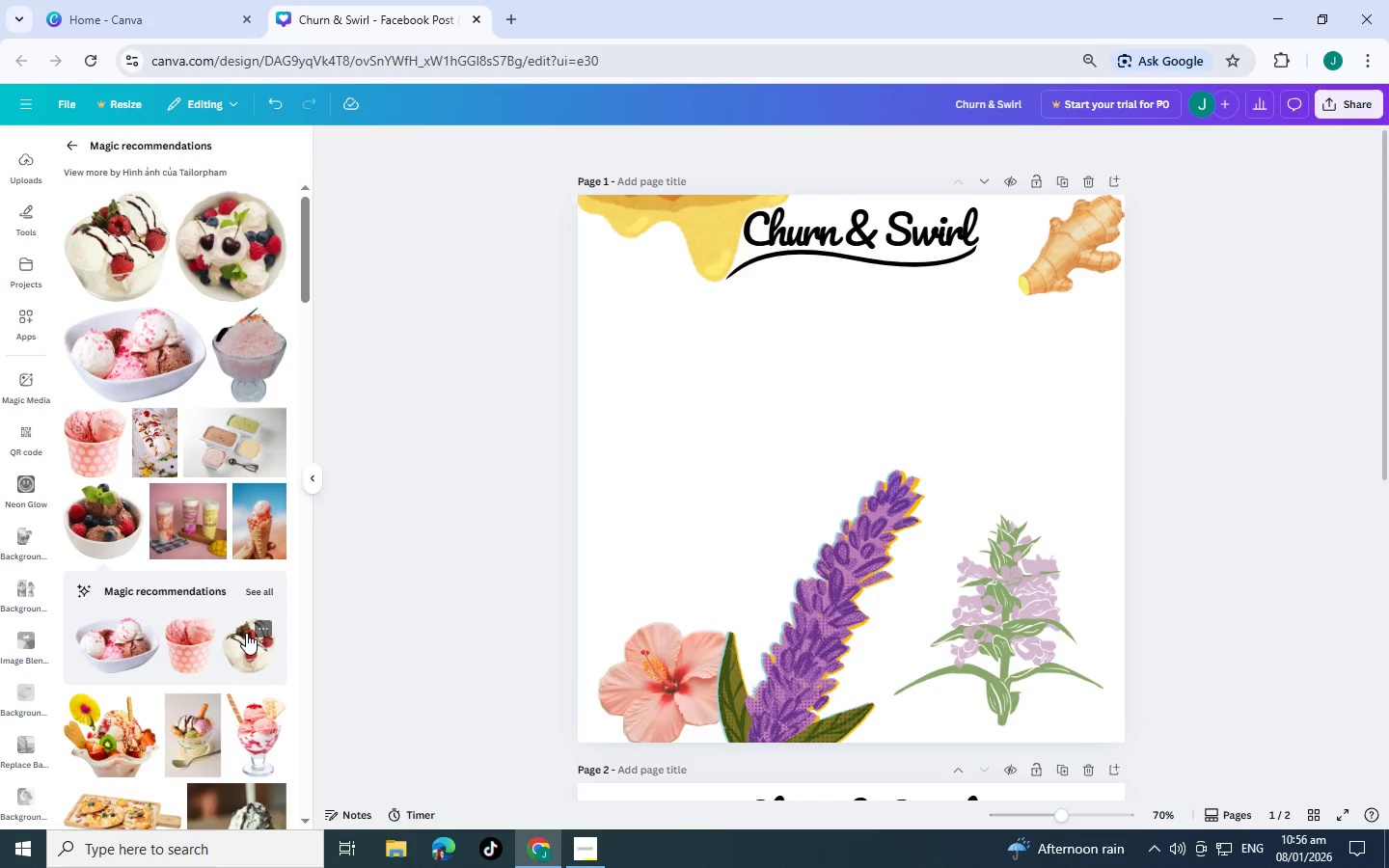 
scroll: coordinate [246, 633], scroll_direction: down, amount: 1.0
 